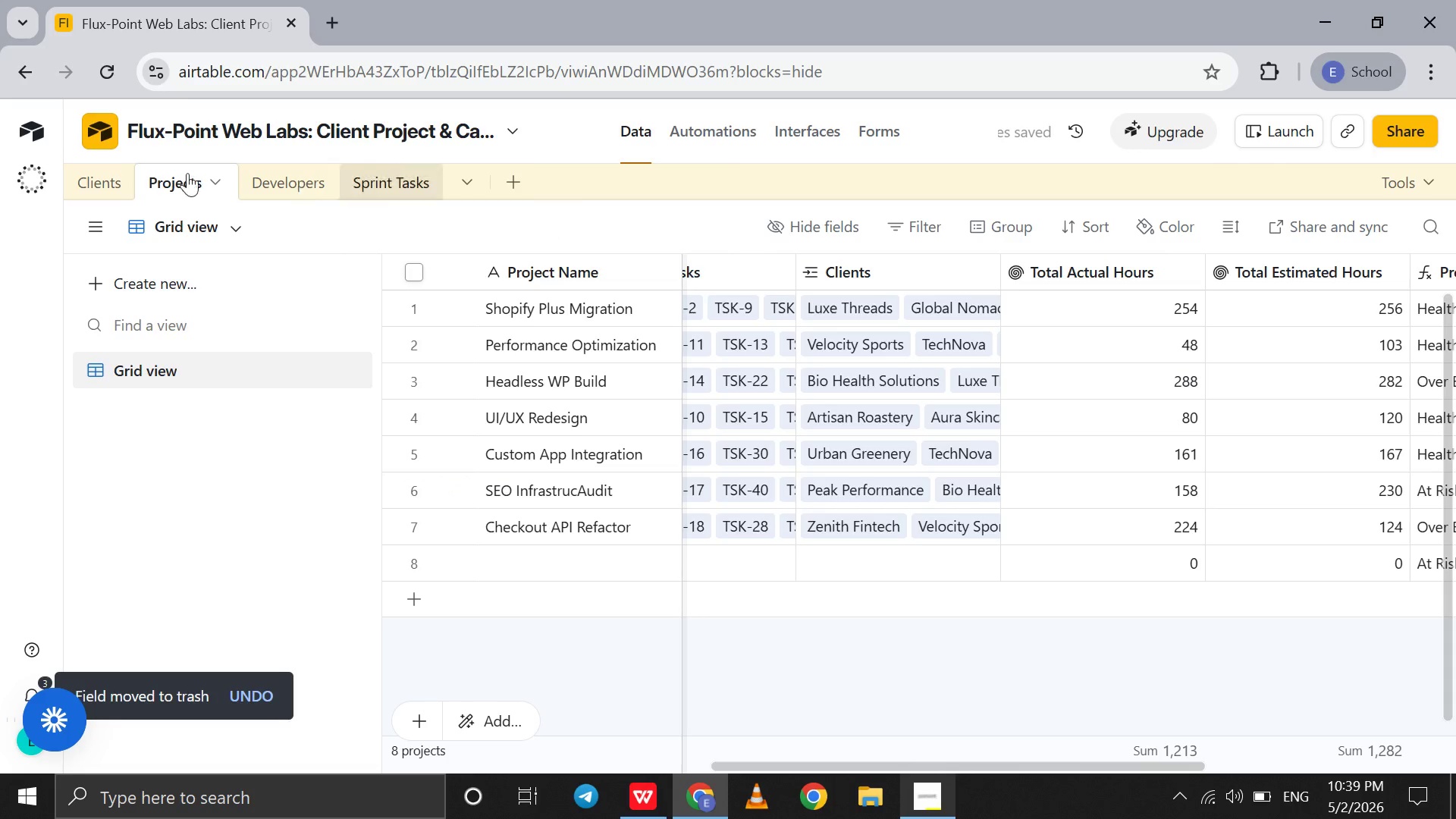 
left_click([94, 183])
 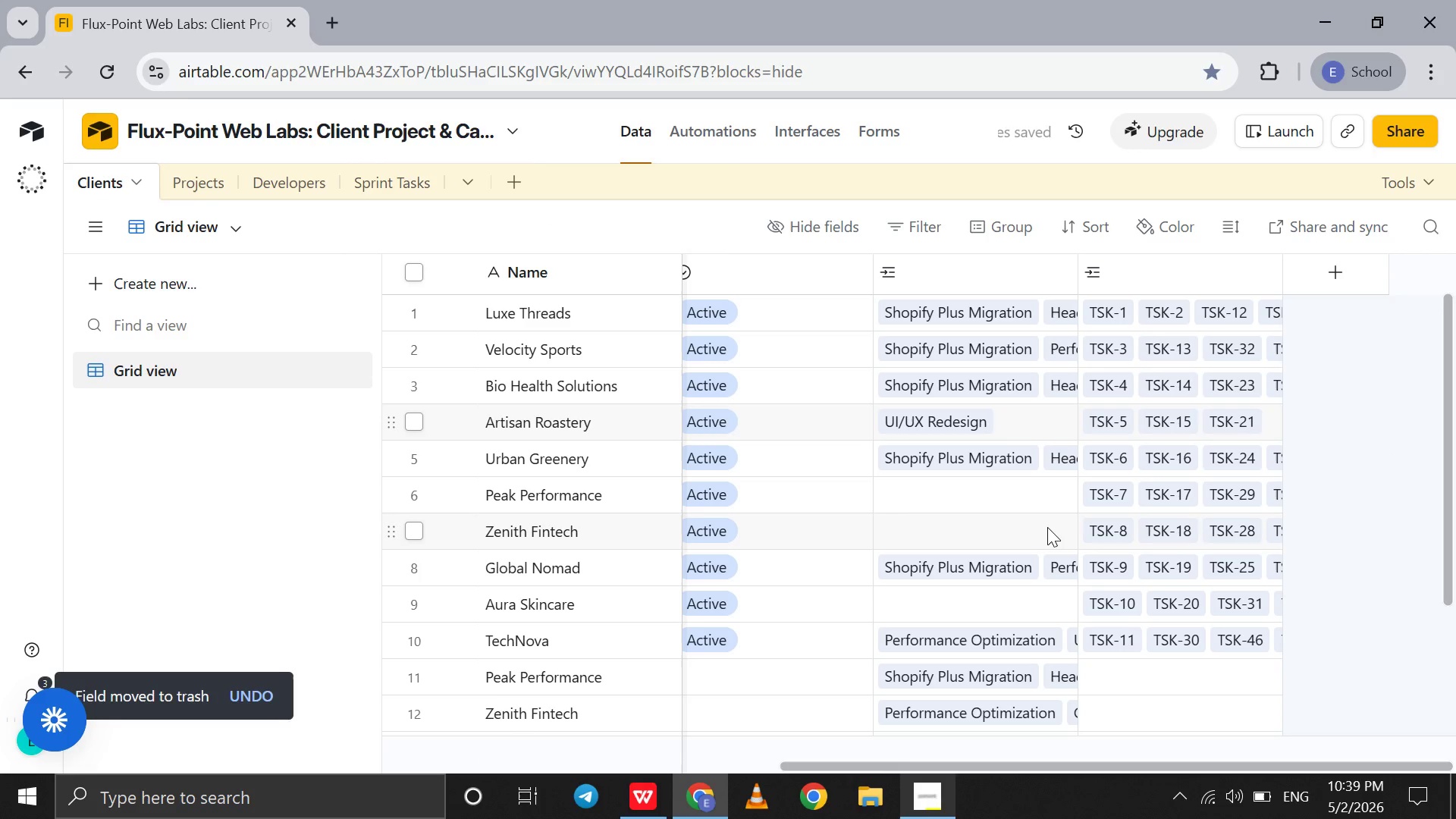 
scroll: coordinate [1047, 527], scroll_direction: none, amount: 0.0
 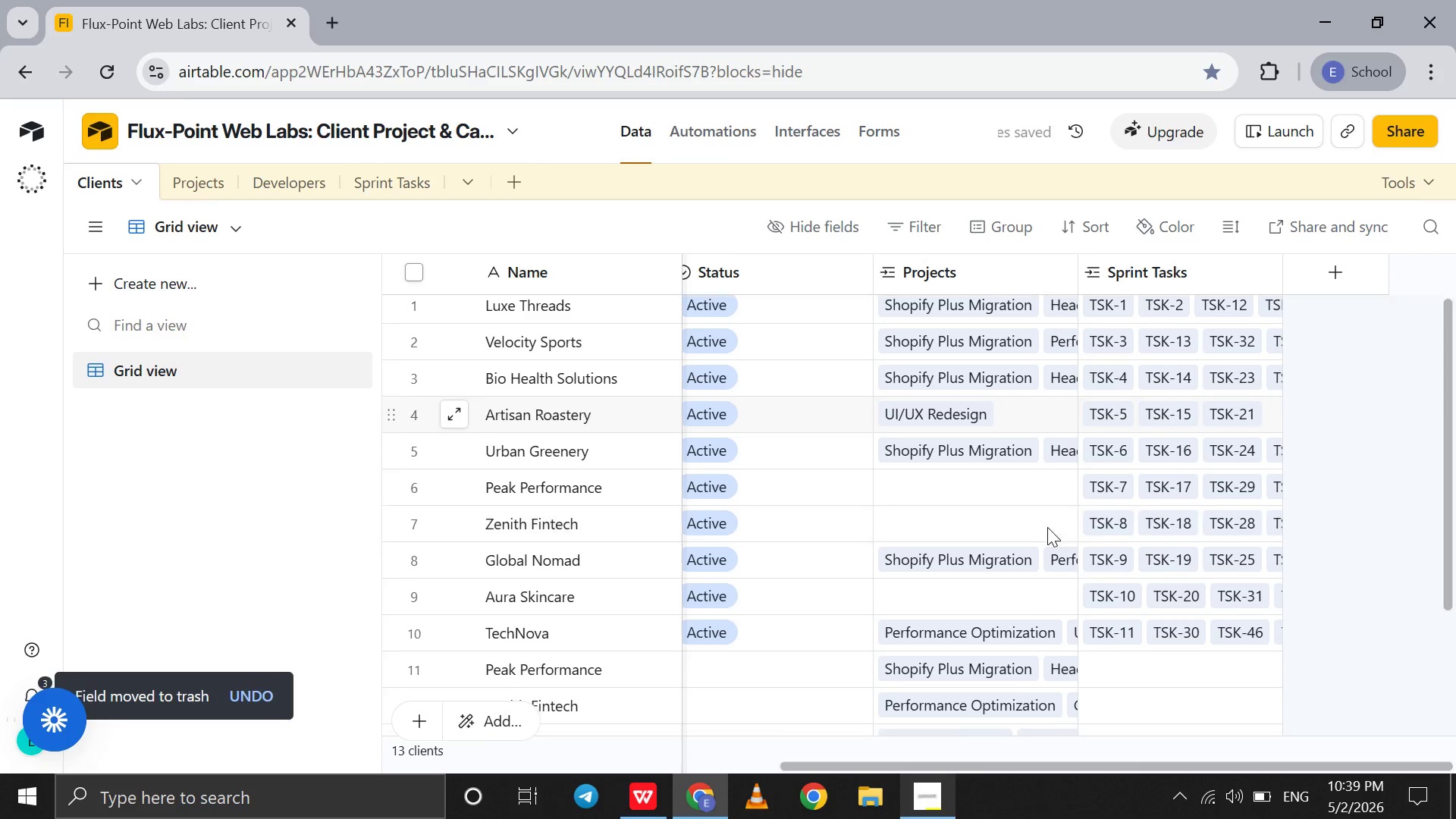 
scroll: coordinate [1047, 527], scroll_direction: down, amount: 3.0
 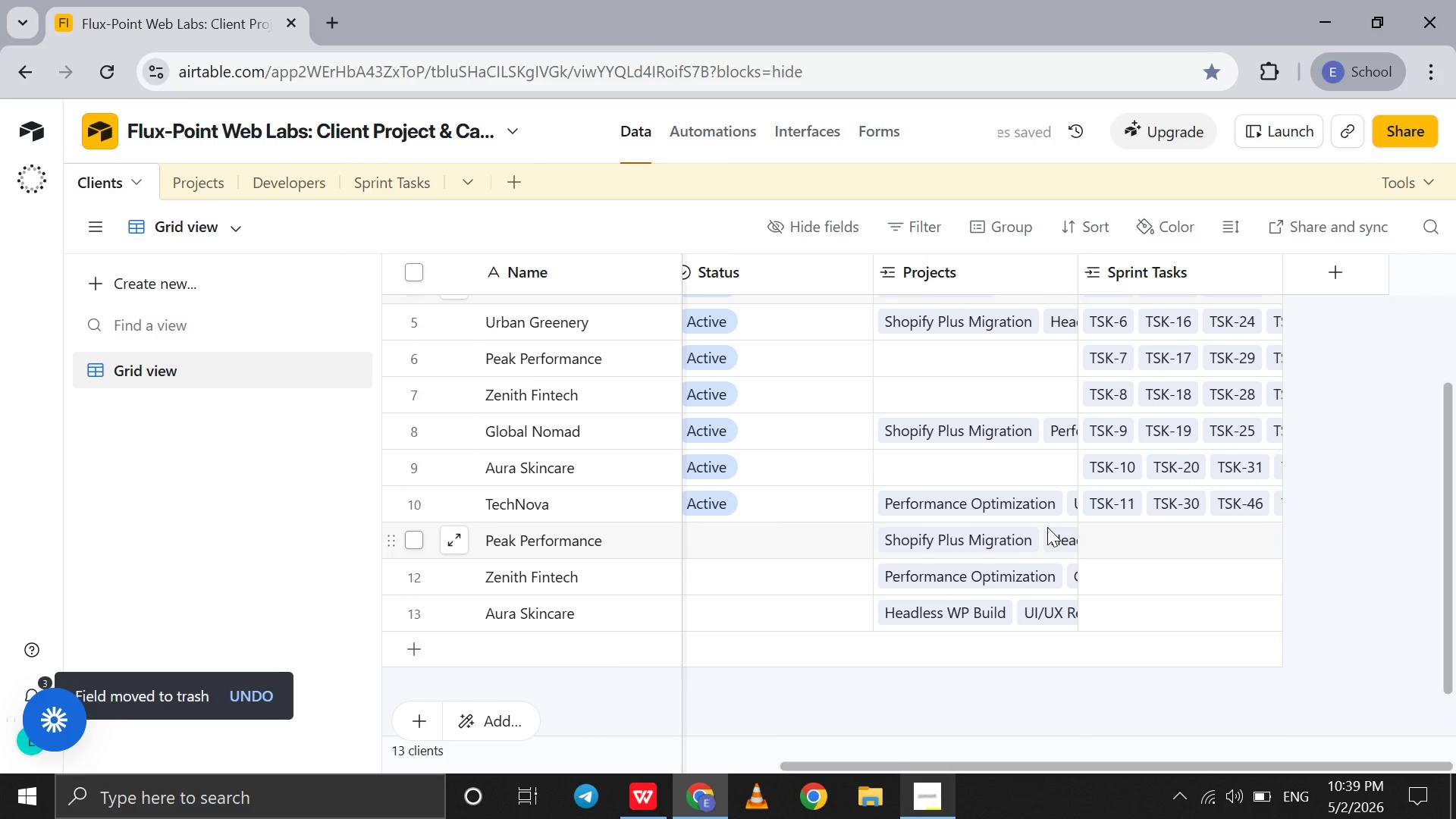 
scroll: coordinate [989, 504], scroll_direction: up, amount: 12.0
 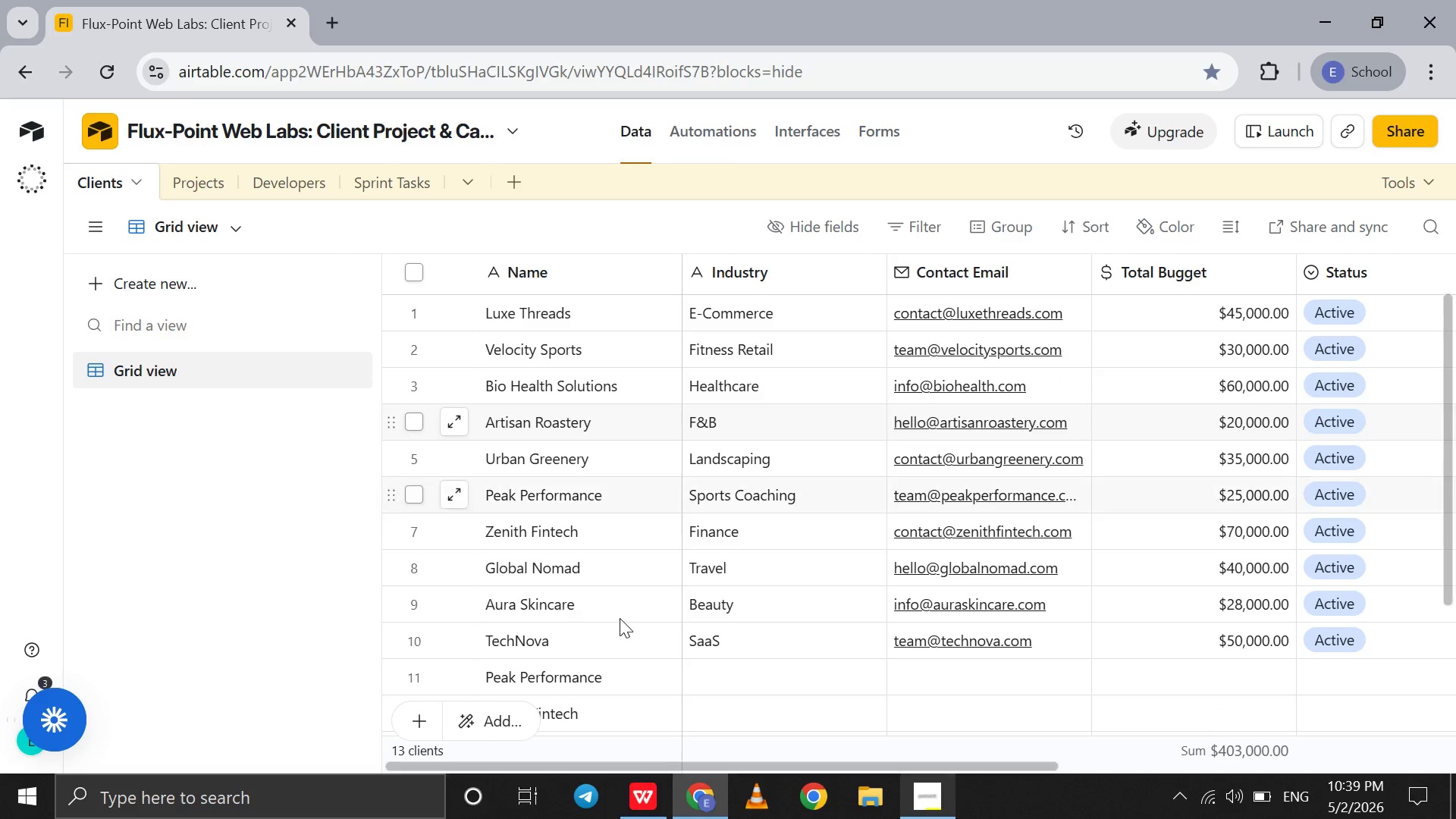 
double_click([640, 795])
 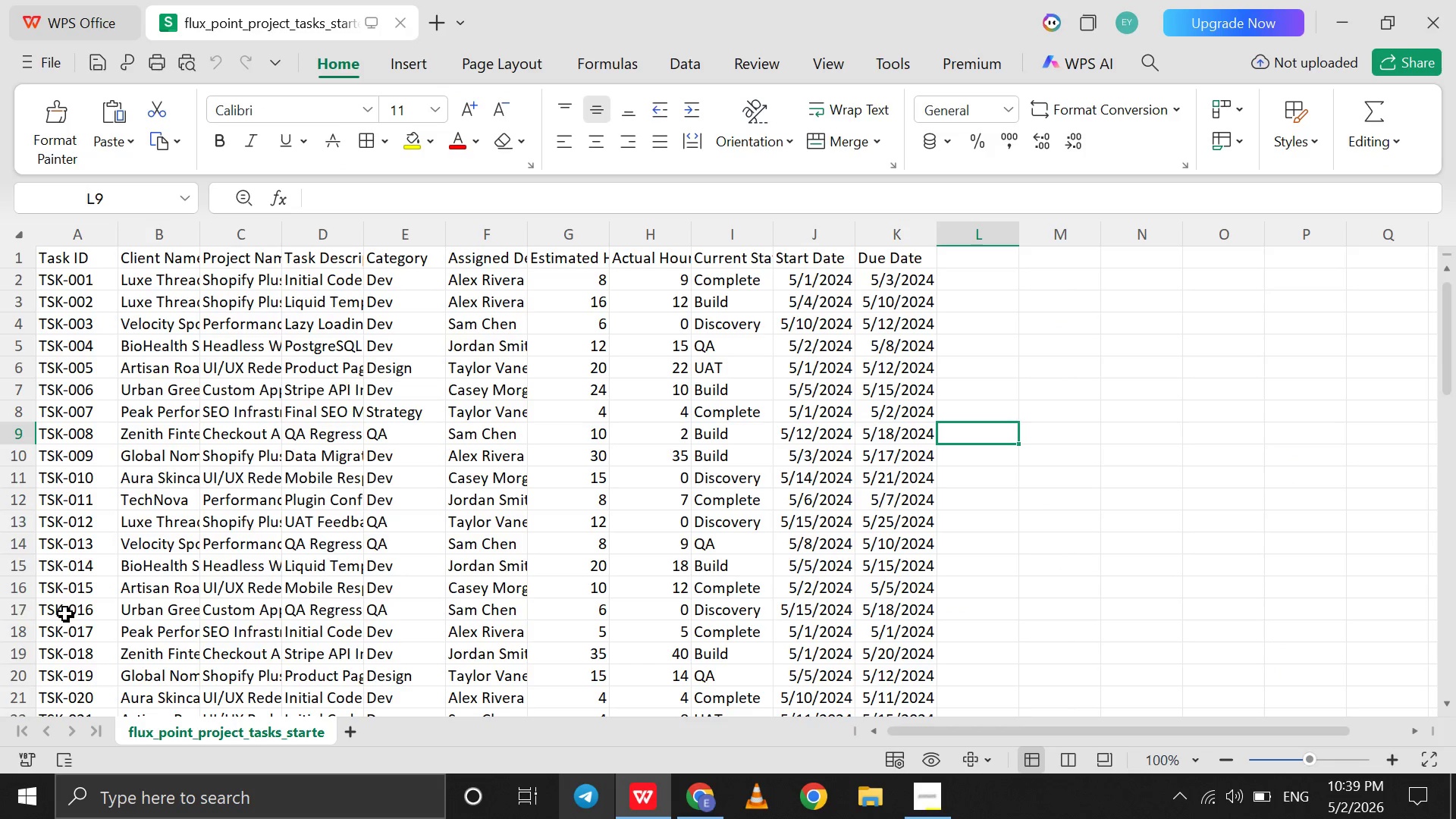 
left_click([156, 629])
 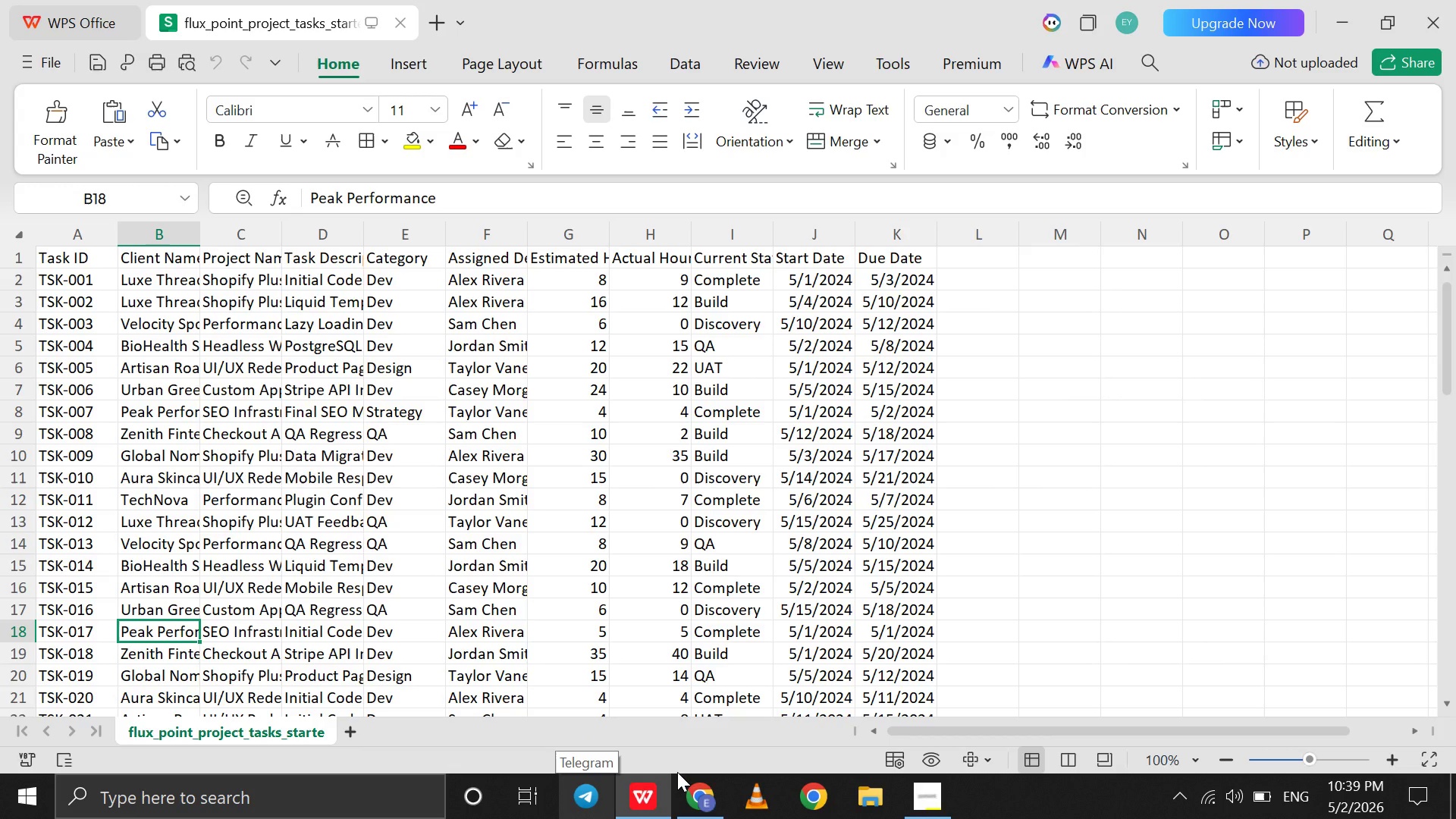 
left_click([704, 809])
 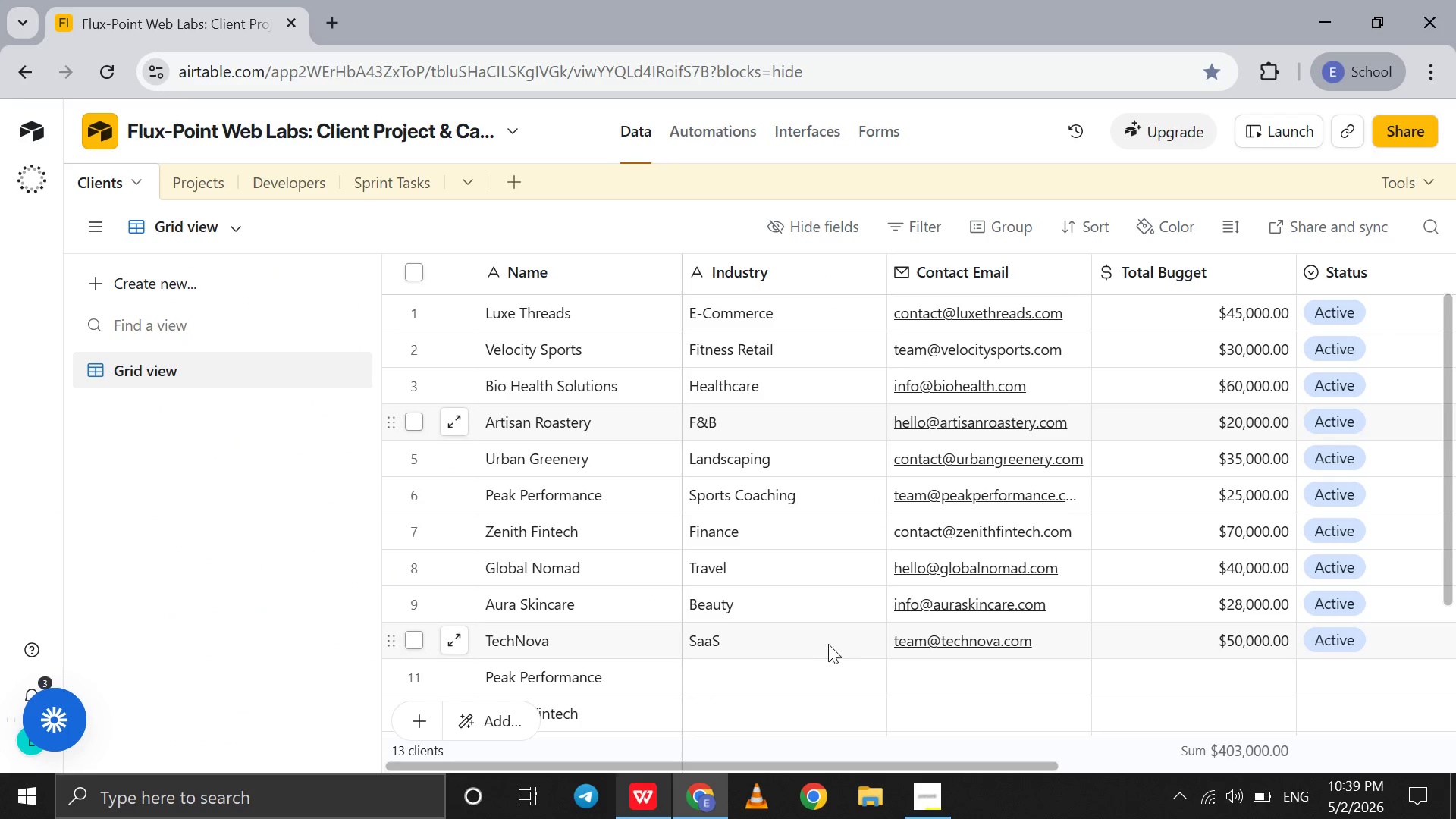 
scroll: coordinate [843, 648], scroll_direction: none, amount: 0.0
 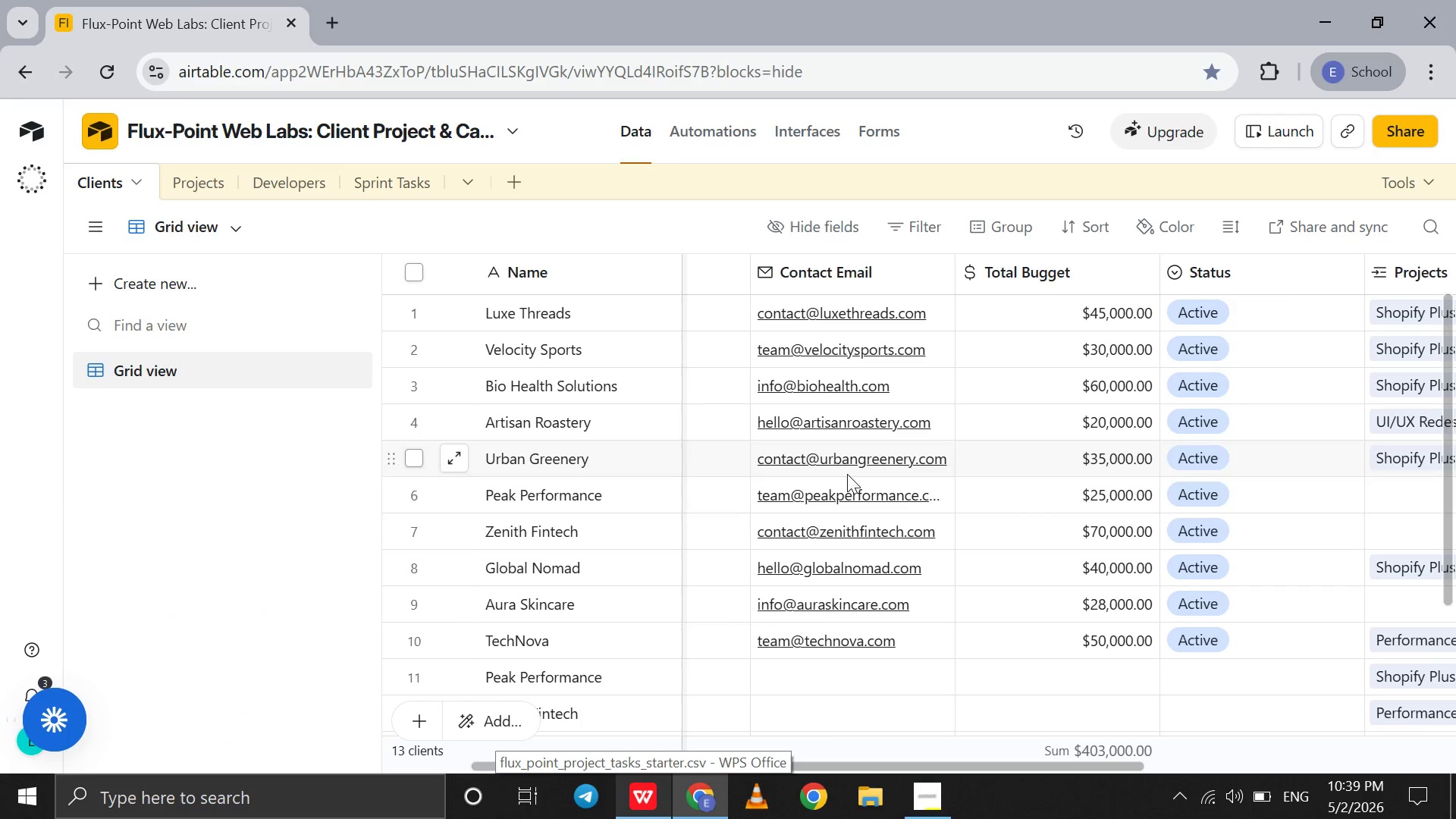 
scroll: coordinate [956, 501], scroll_direction: down, amount: 5.0
 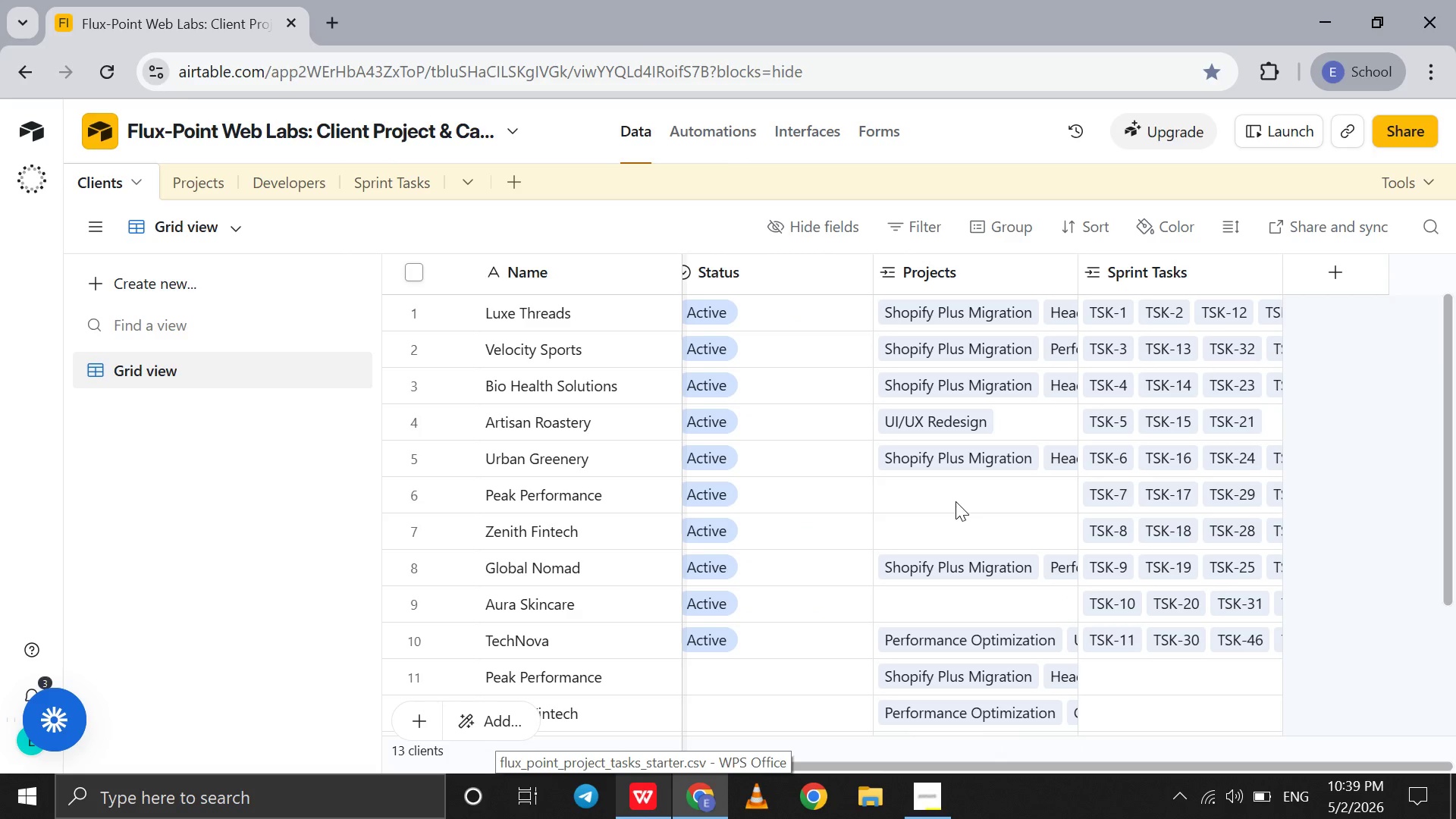 
left_click([956, 501])
 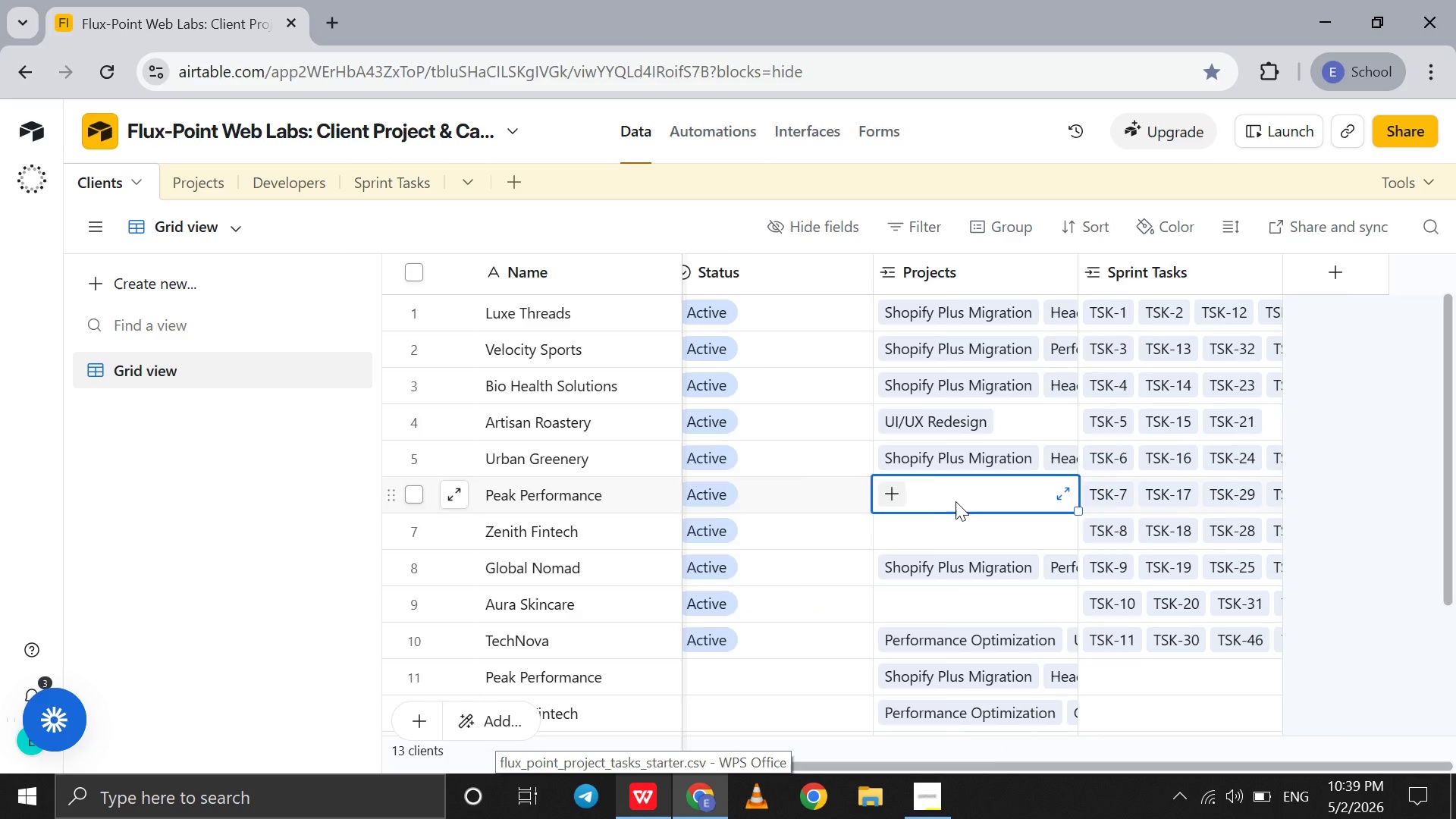 
scroll: coordinate [956, 501], scroll_direction: up, amount: 6.0
 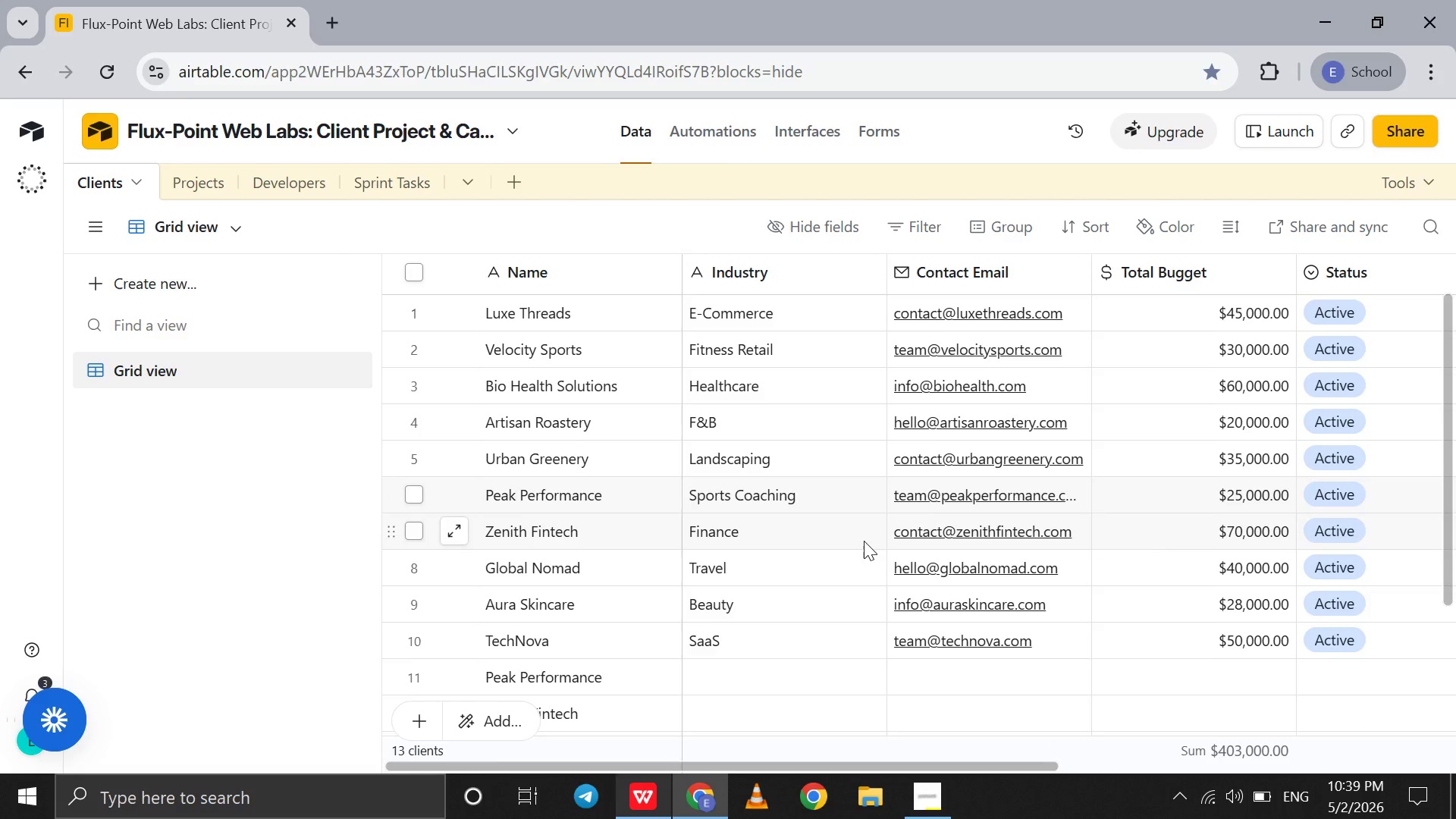 
scroll: coordinate [864, 541], scroll_direction: down, amount: 3.0
 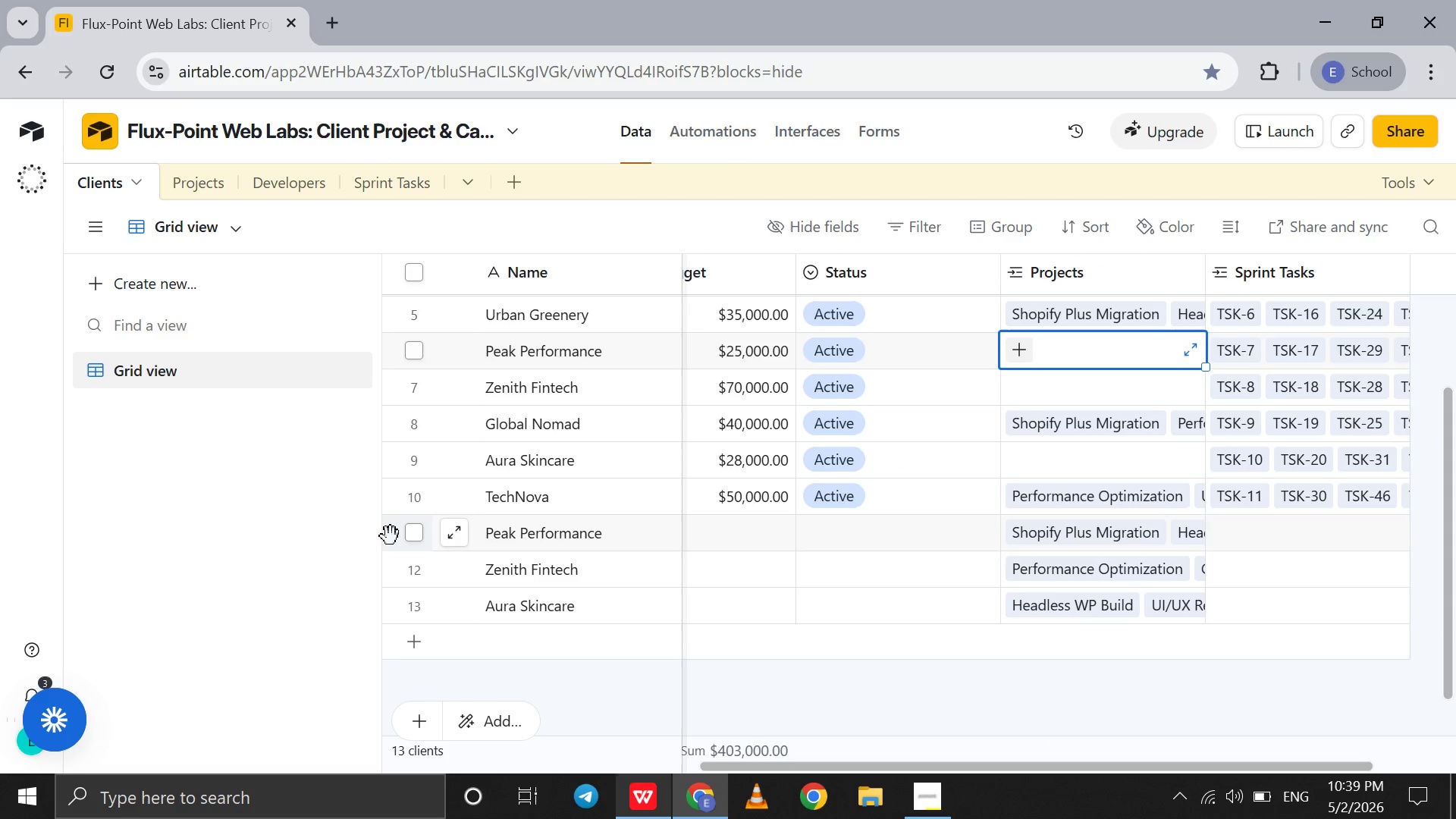 
left_click([412, 537])
 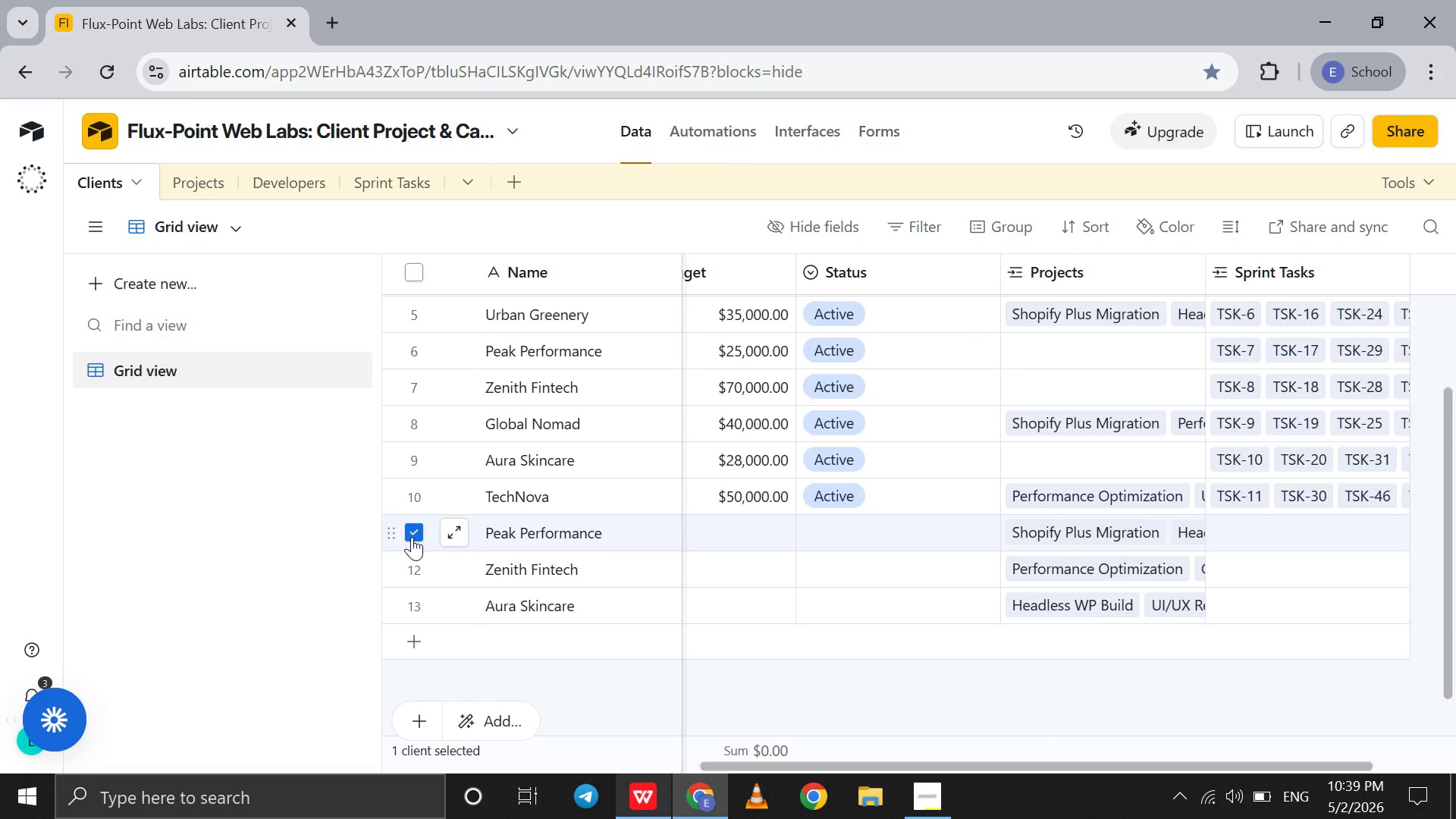 
hold_key(key=ShiftLeft, duration=1.5)
left_click([417, 604])
 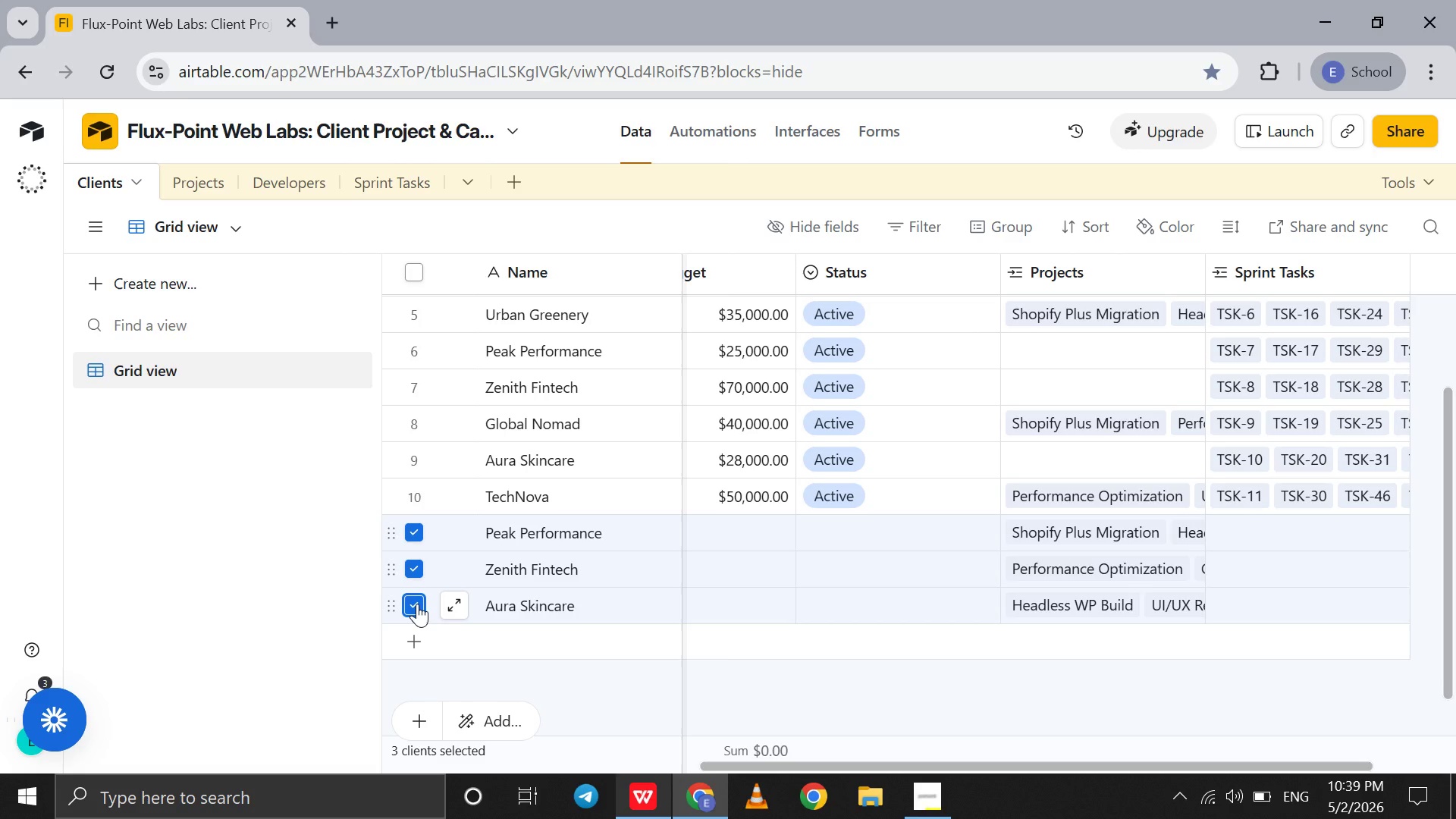 
key(Shift+ShiftLeft)
 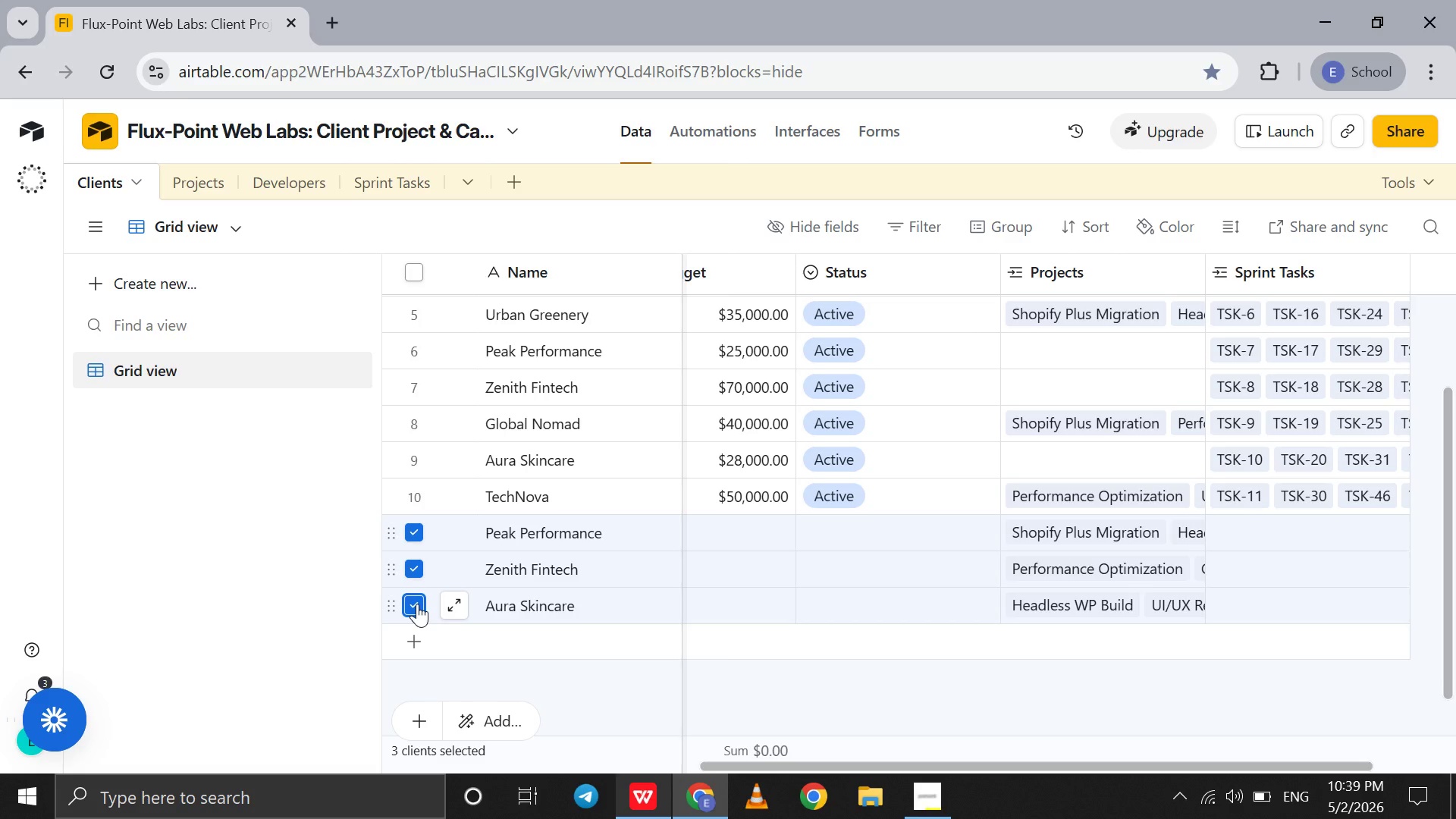 
key(Shift+ShiftLeft)
 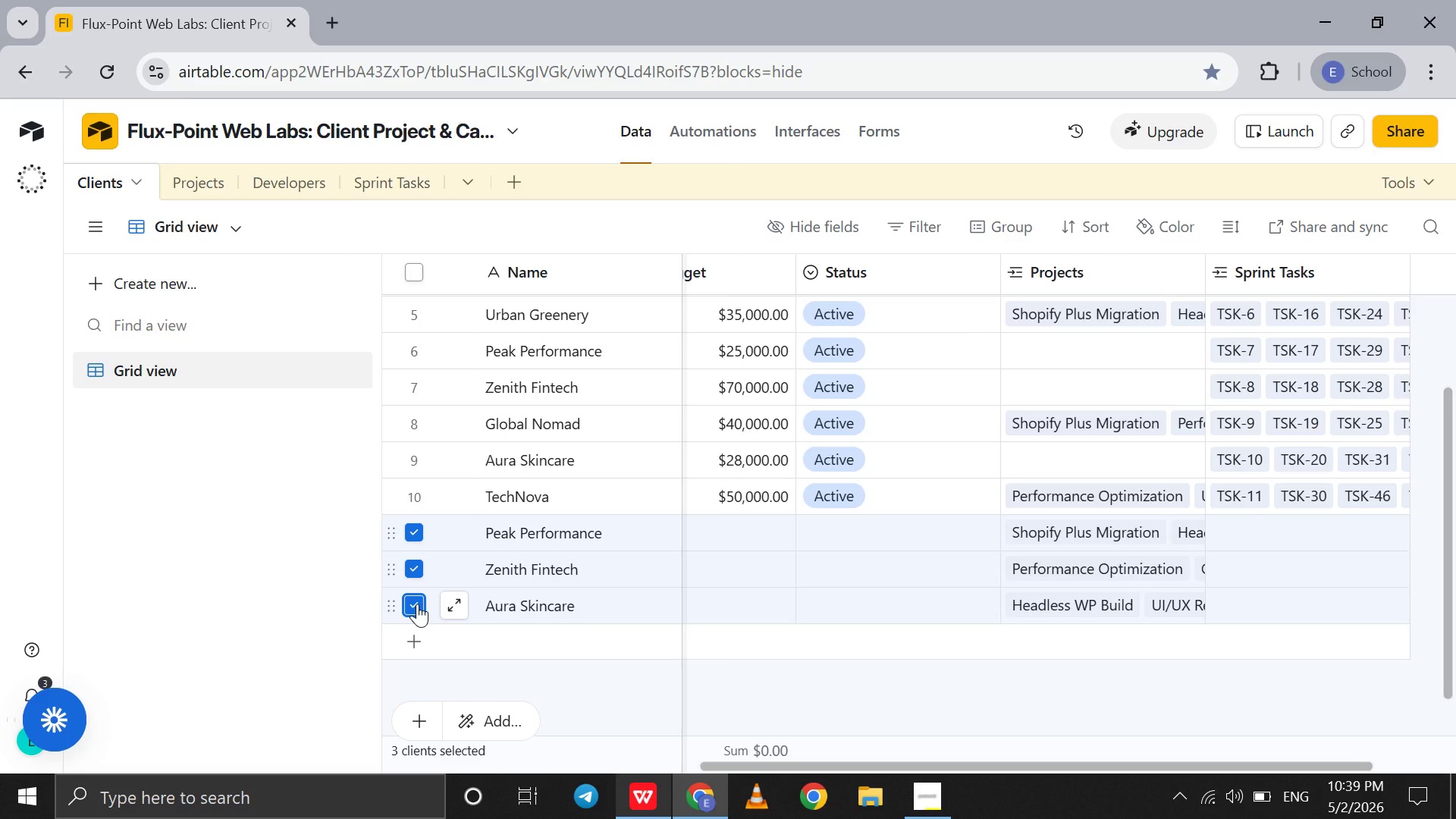 
key(Shift+ShiftLeft)
 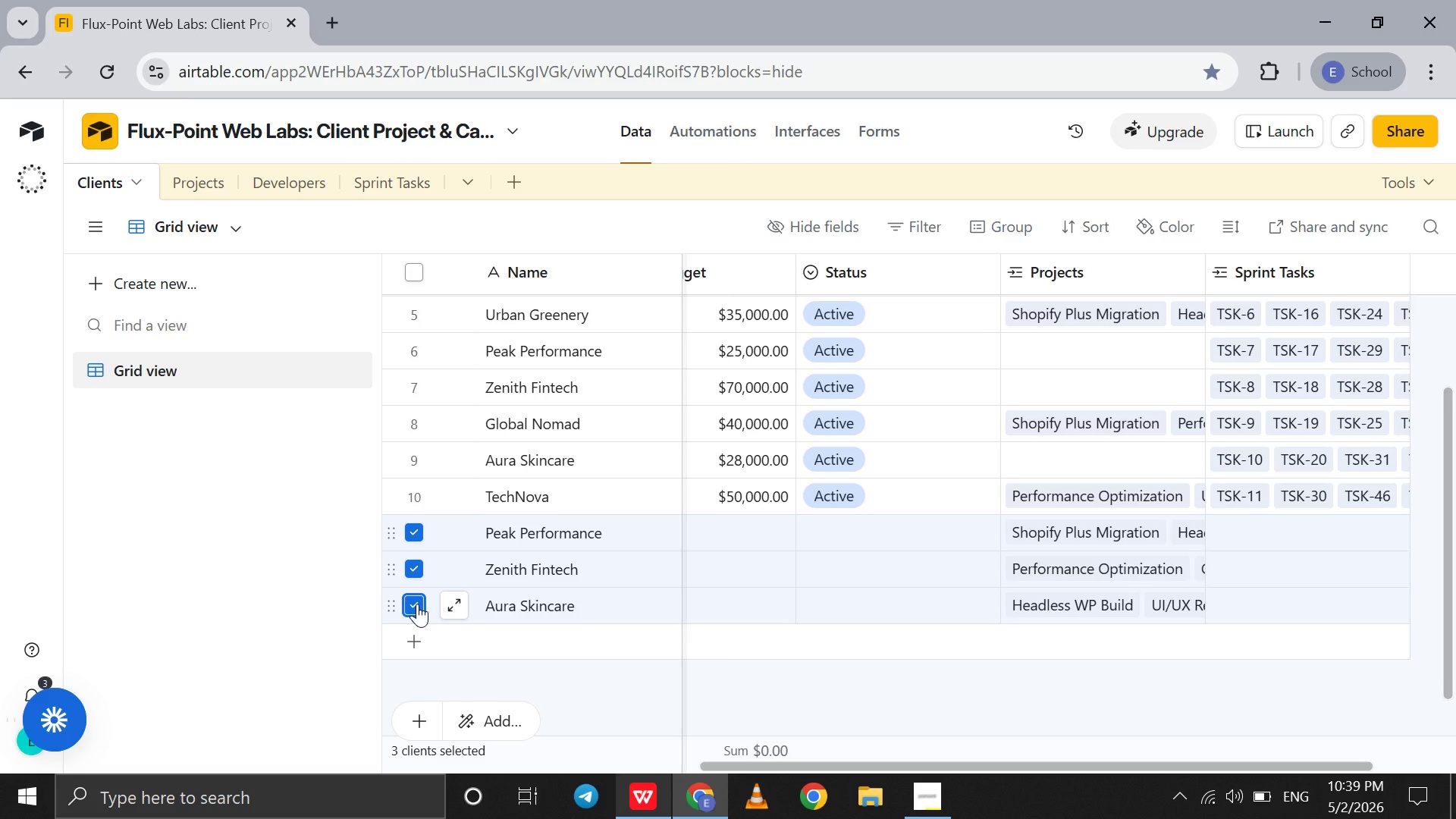 
key(Shift+ShiftLeft)
 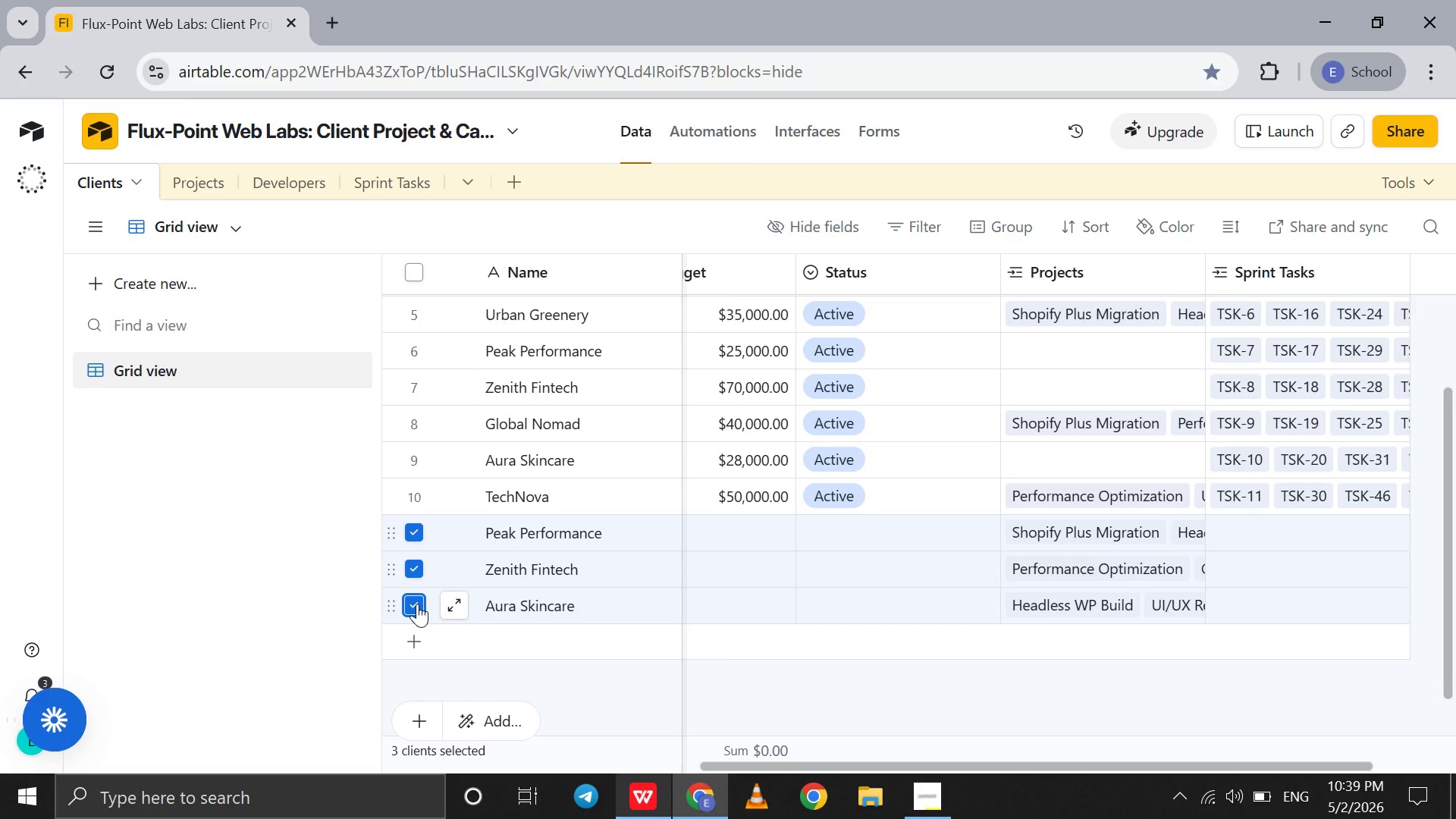 
key(Shift+ShiftLeft)
 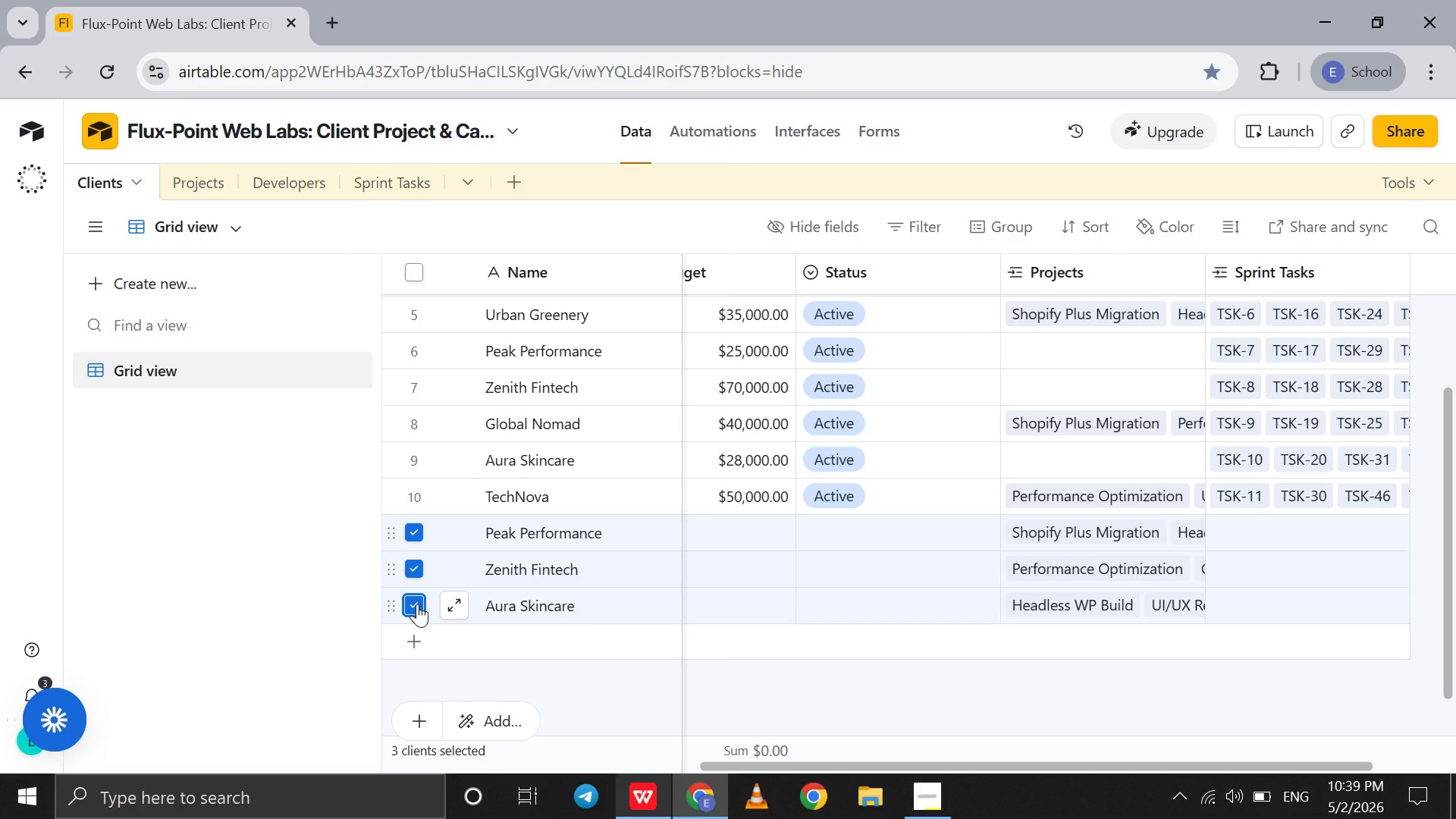 
key(Shift+ShiftLeft)
 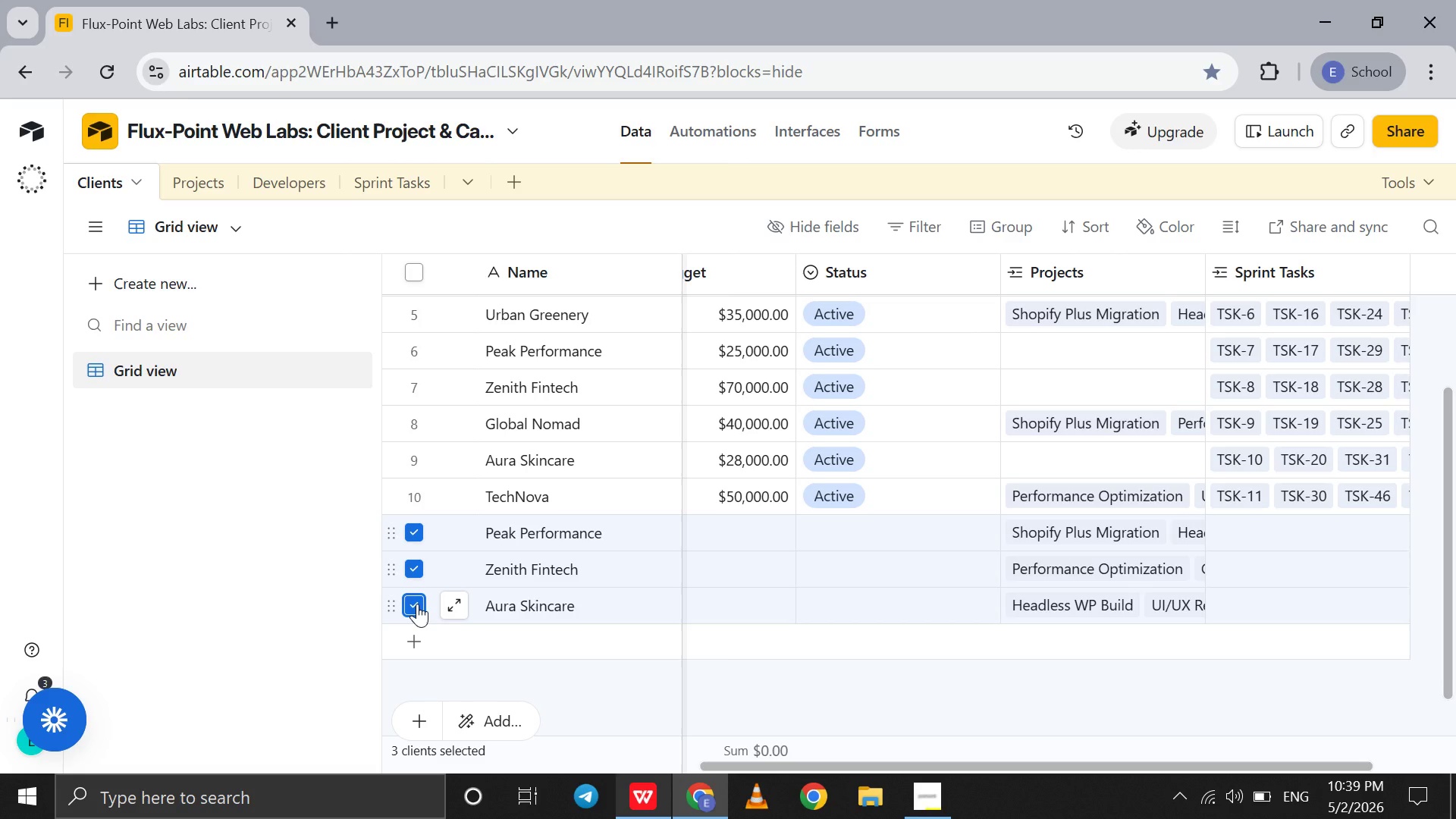 
key(Shift+ShiftLeft)
 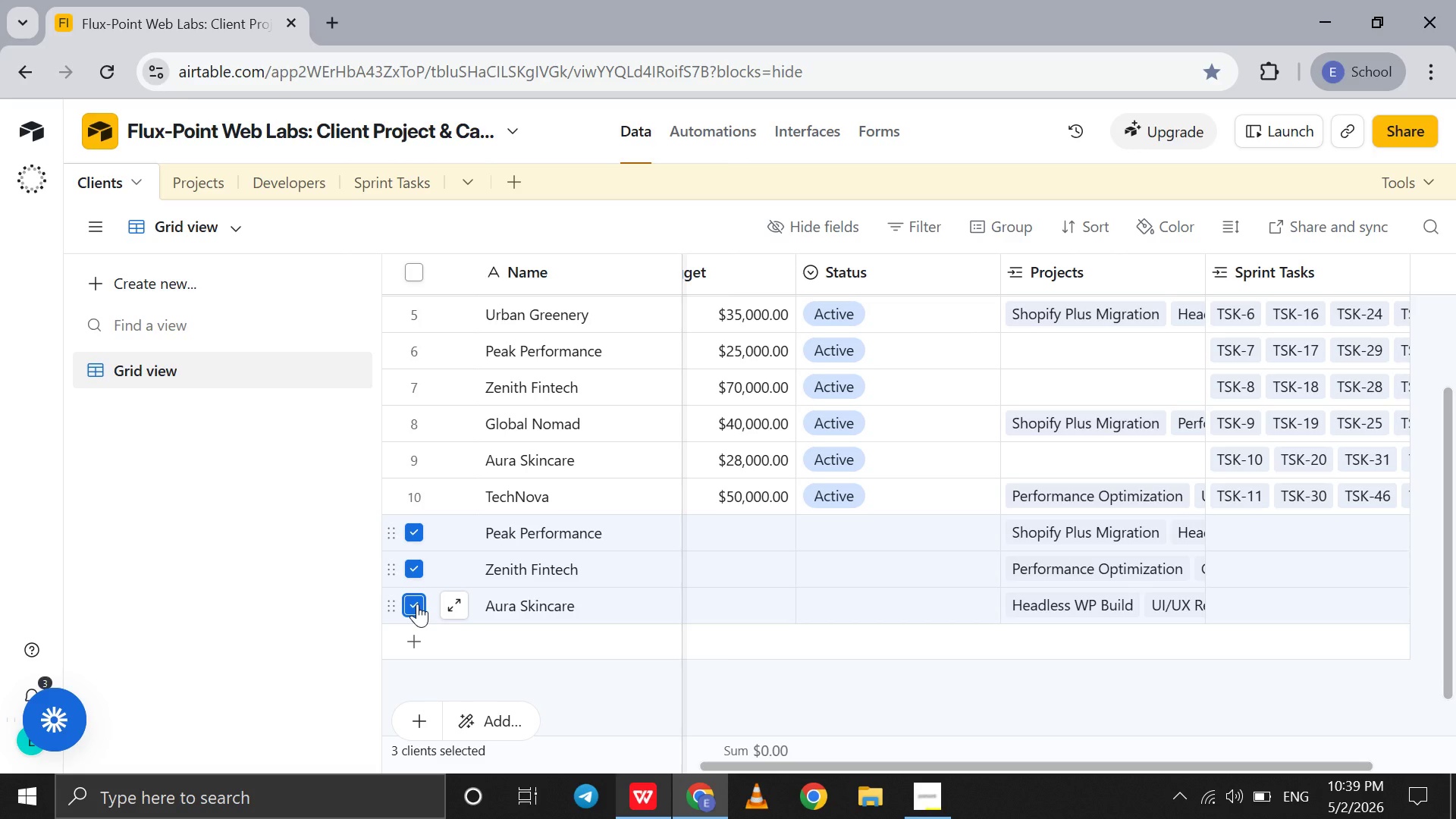 
key(Shift+ShiftLeft)
 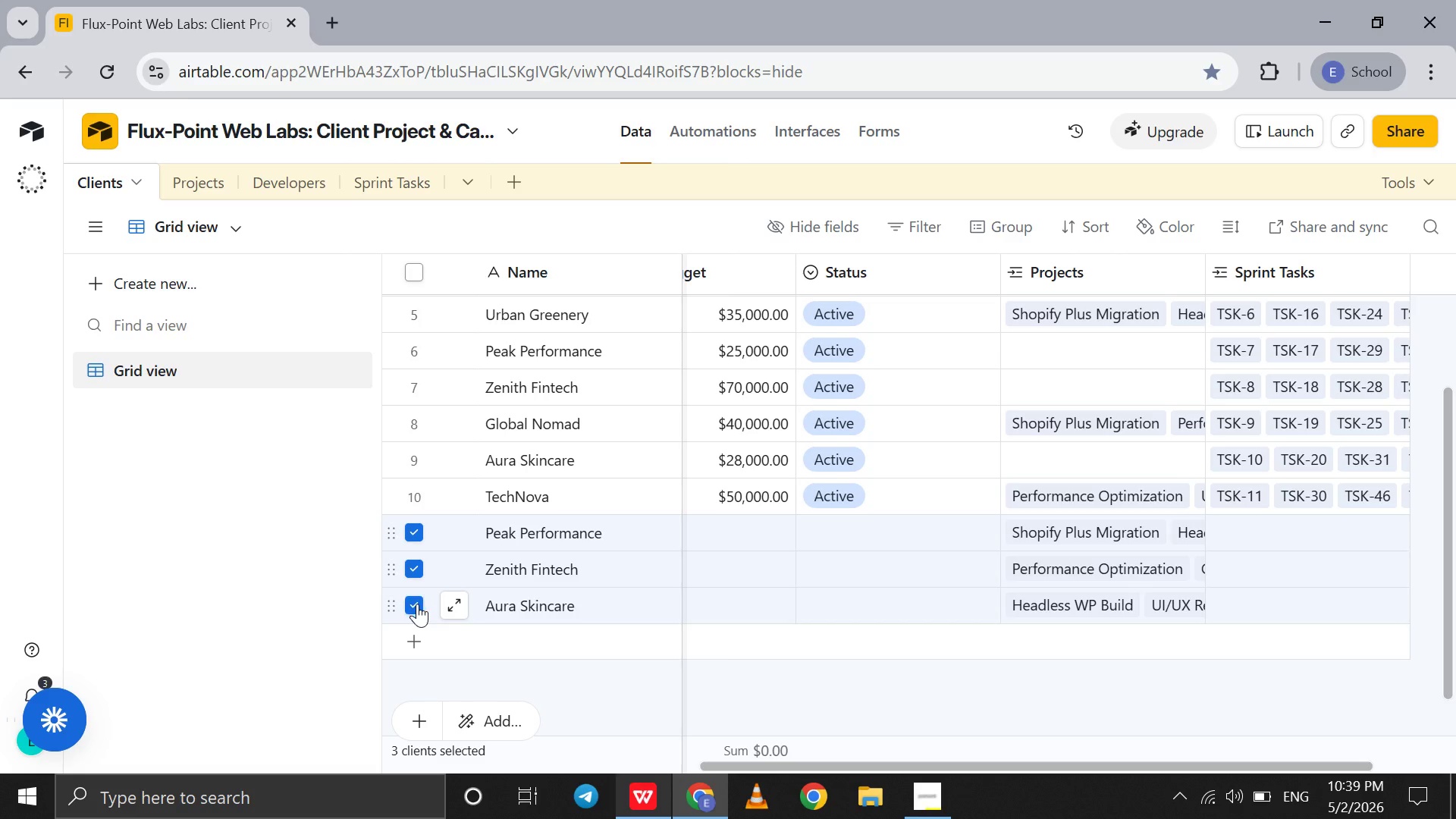 
key(Control+D)
 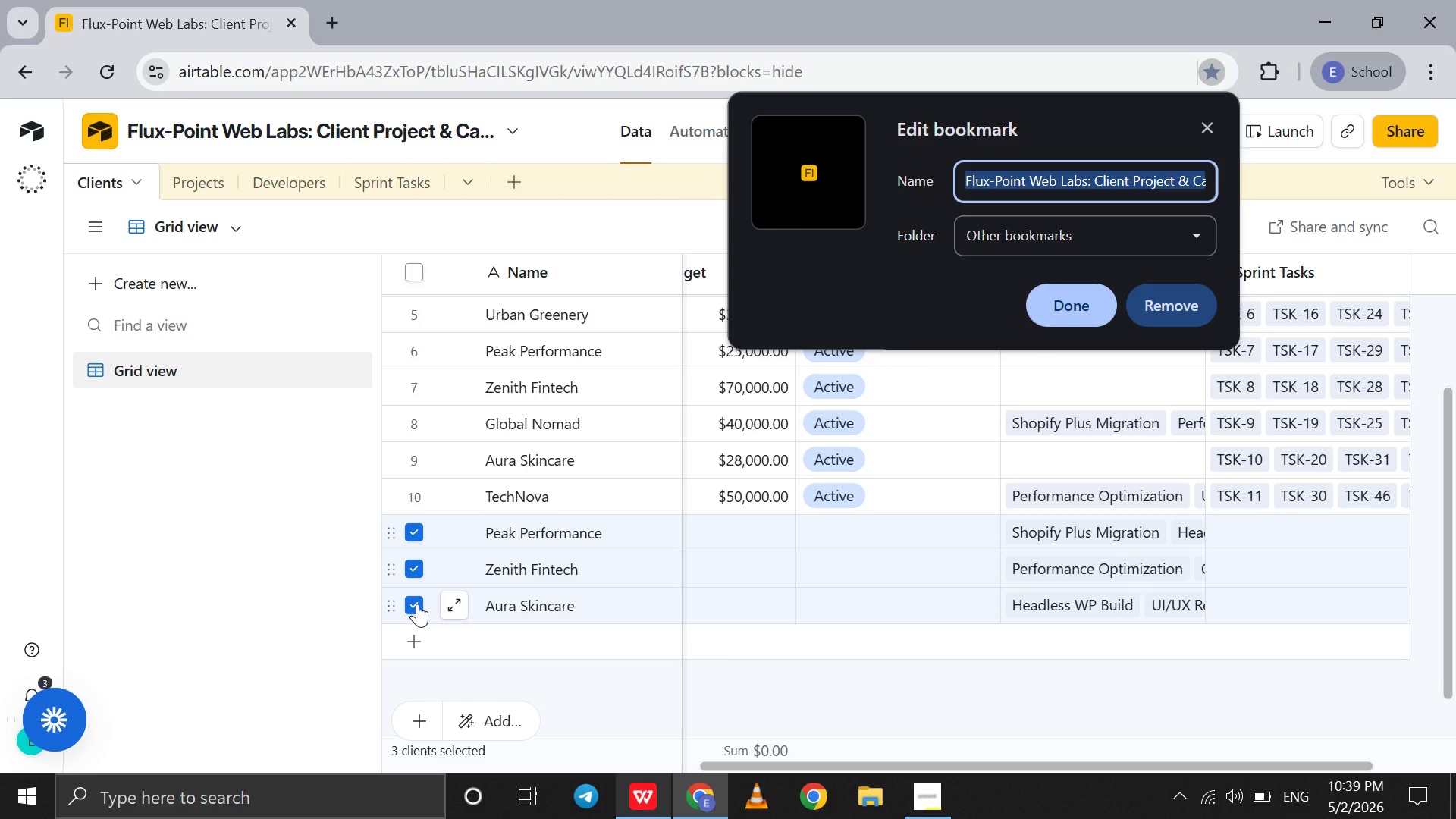 
key(Enter)
 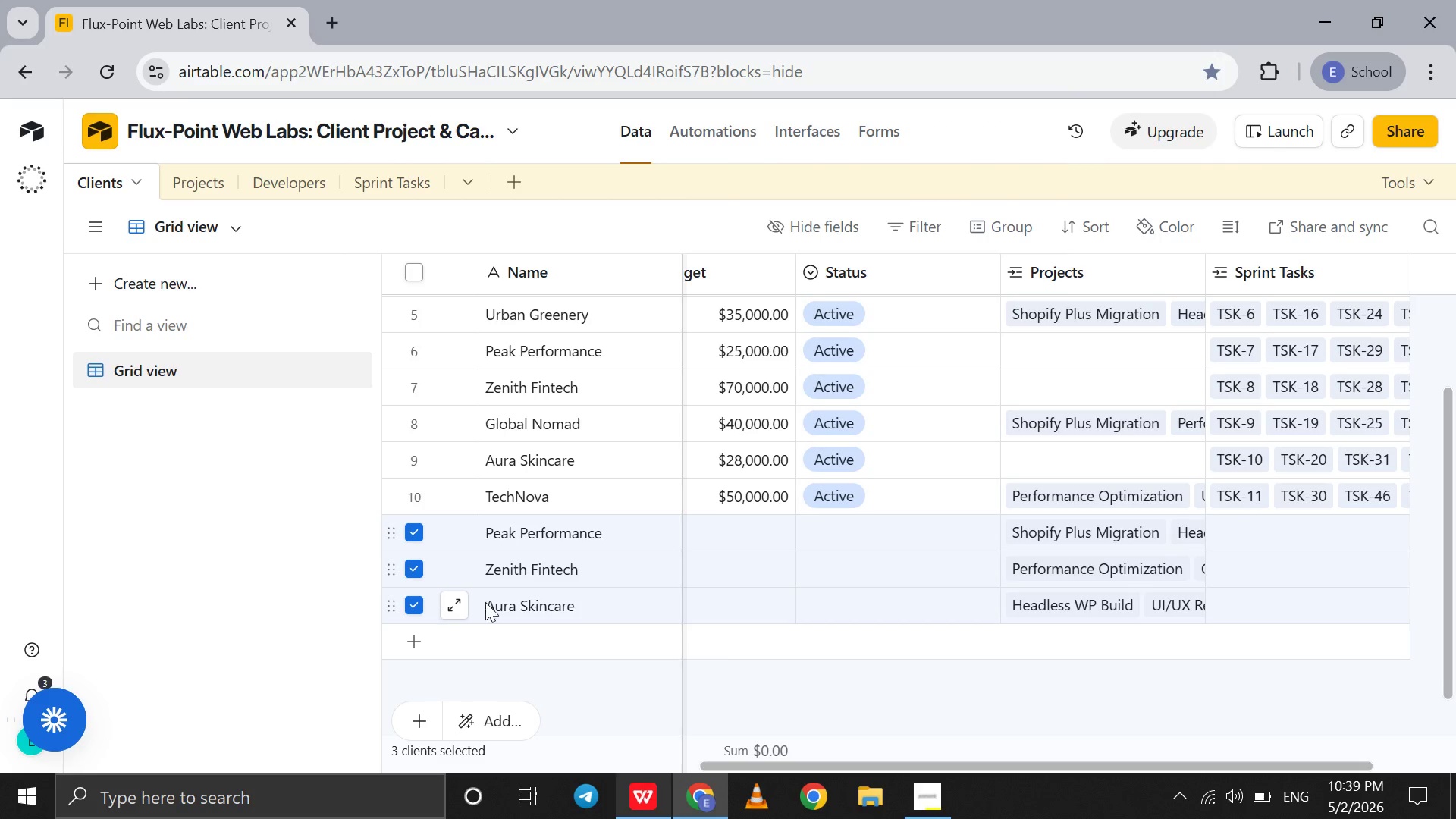 
right_click([577, 579])
 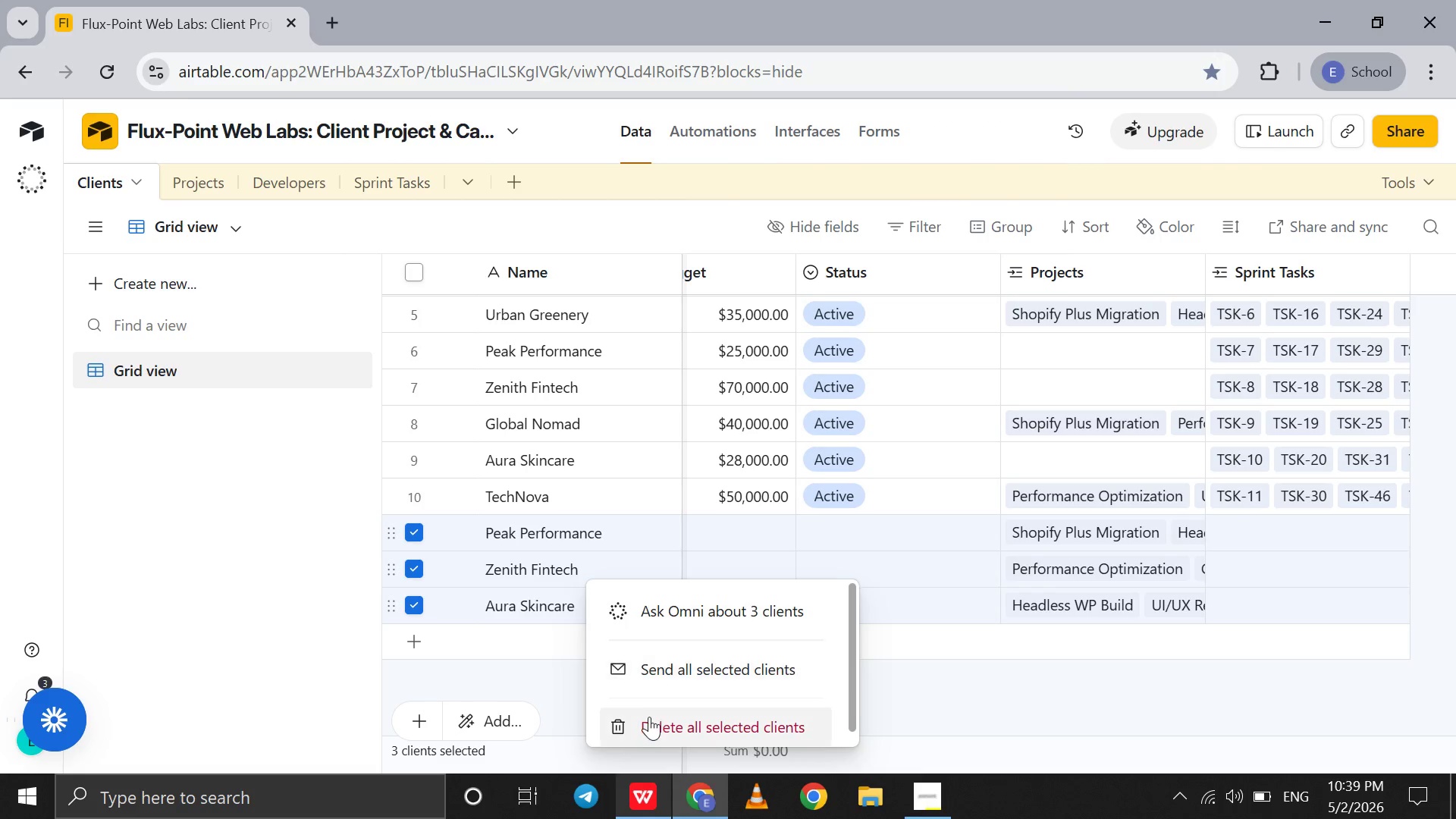 
left_click([649, 717])
 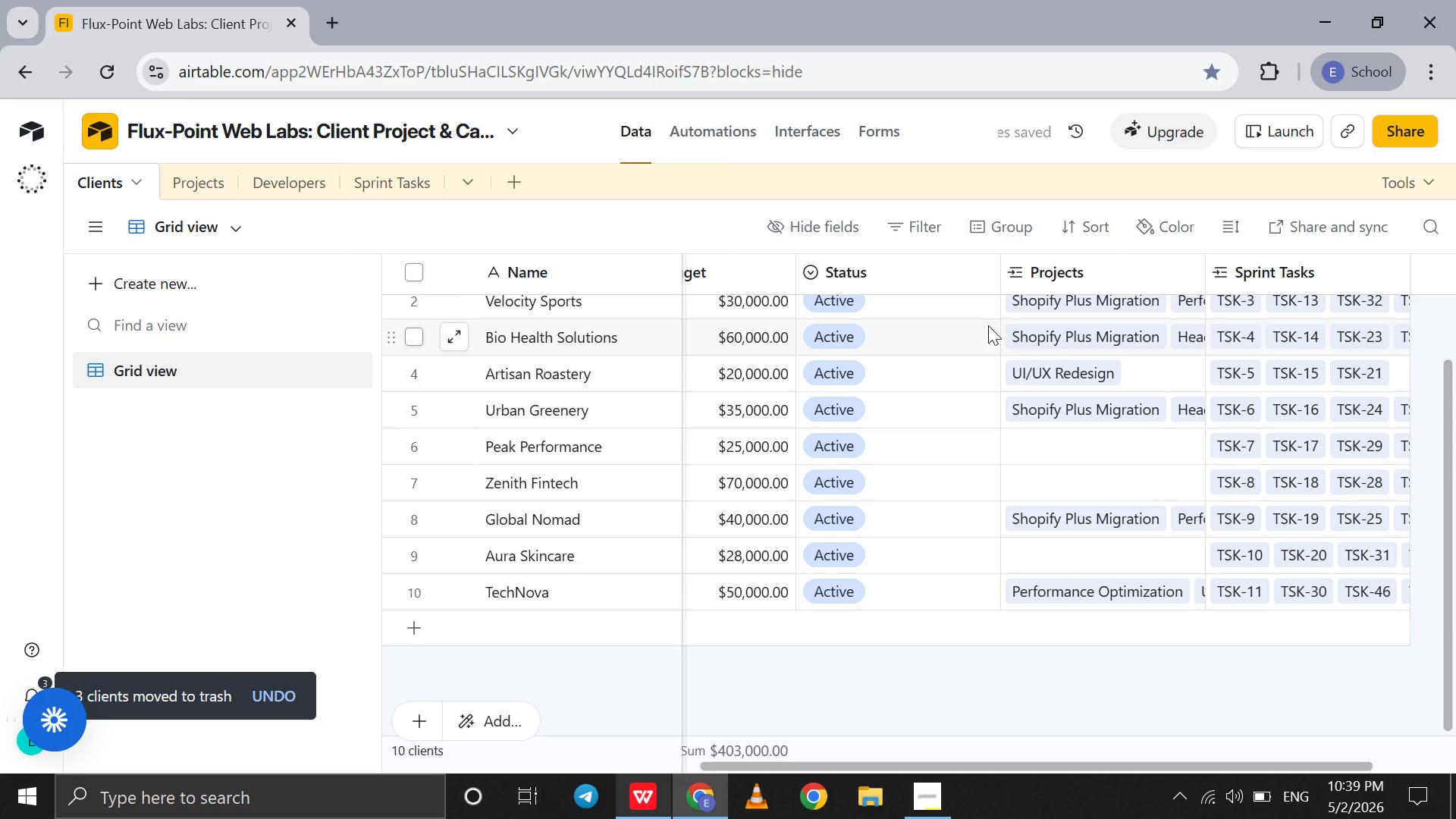 
left_click([1134, 273])
 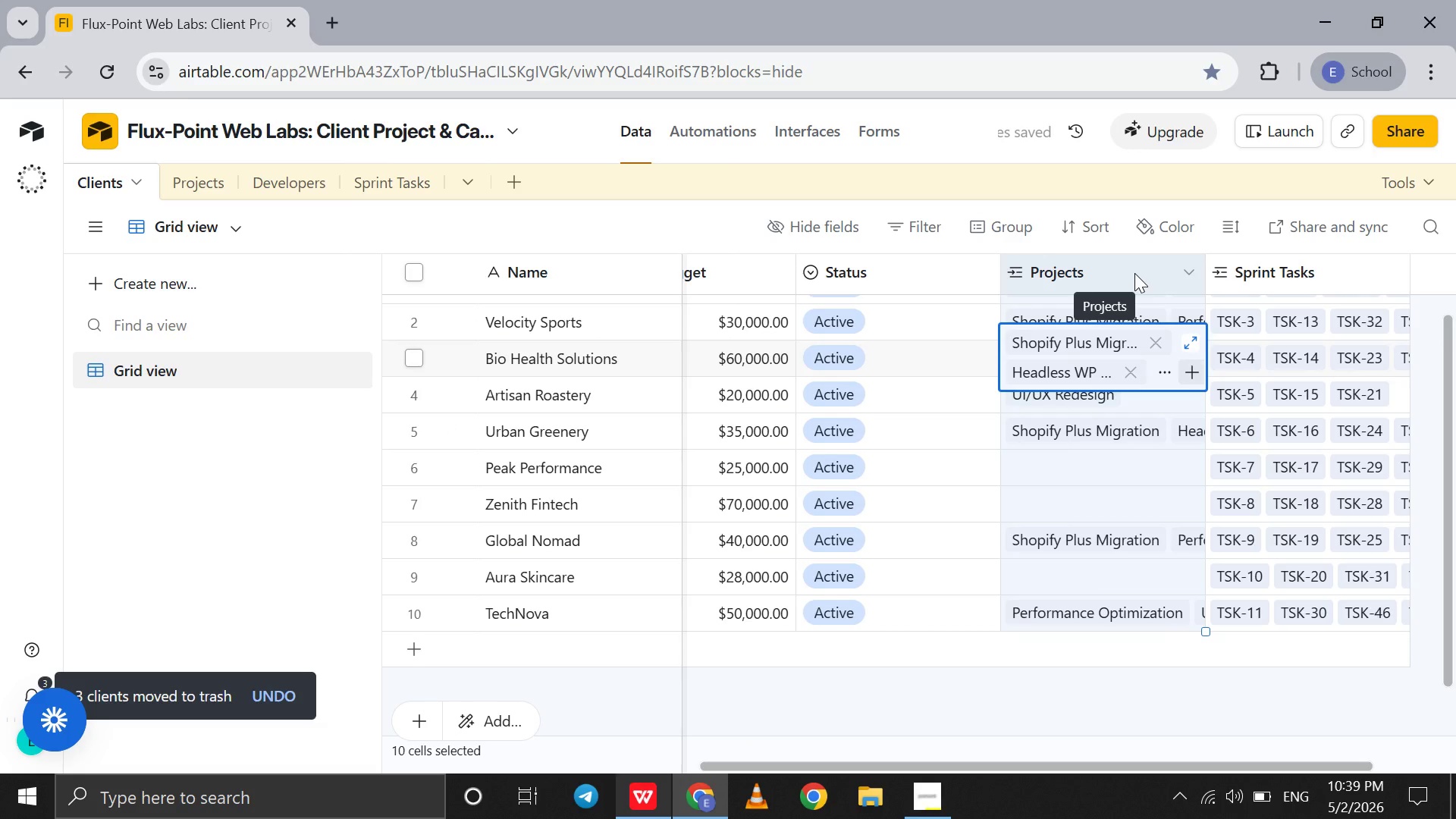 
key(Delete)
 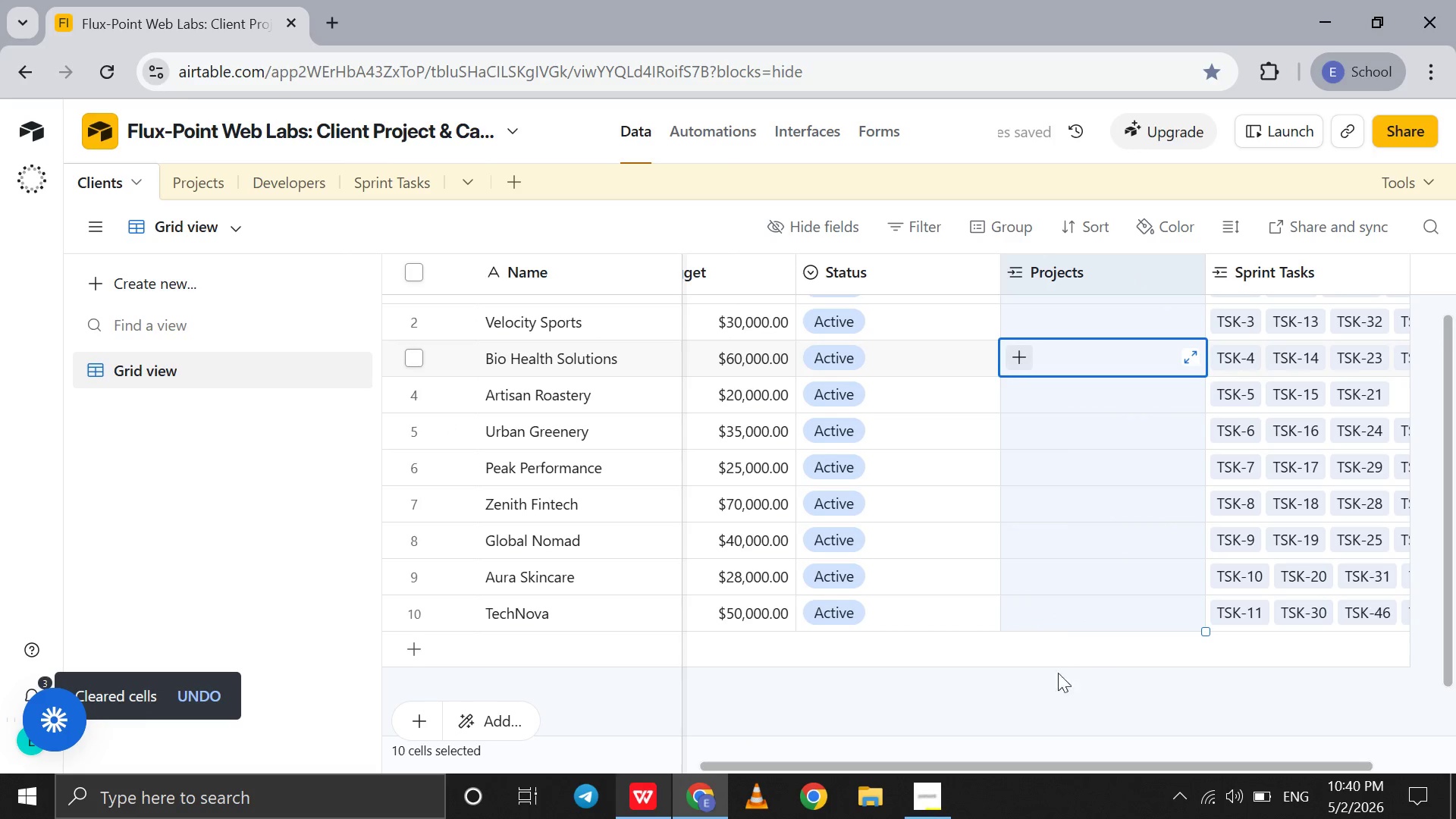 
left_click([1025, 694])
 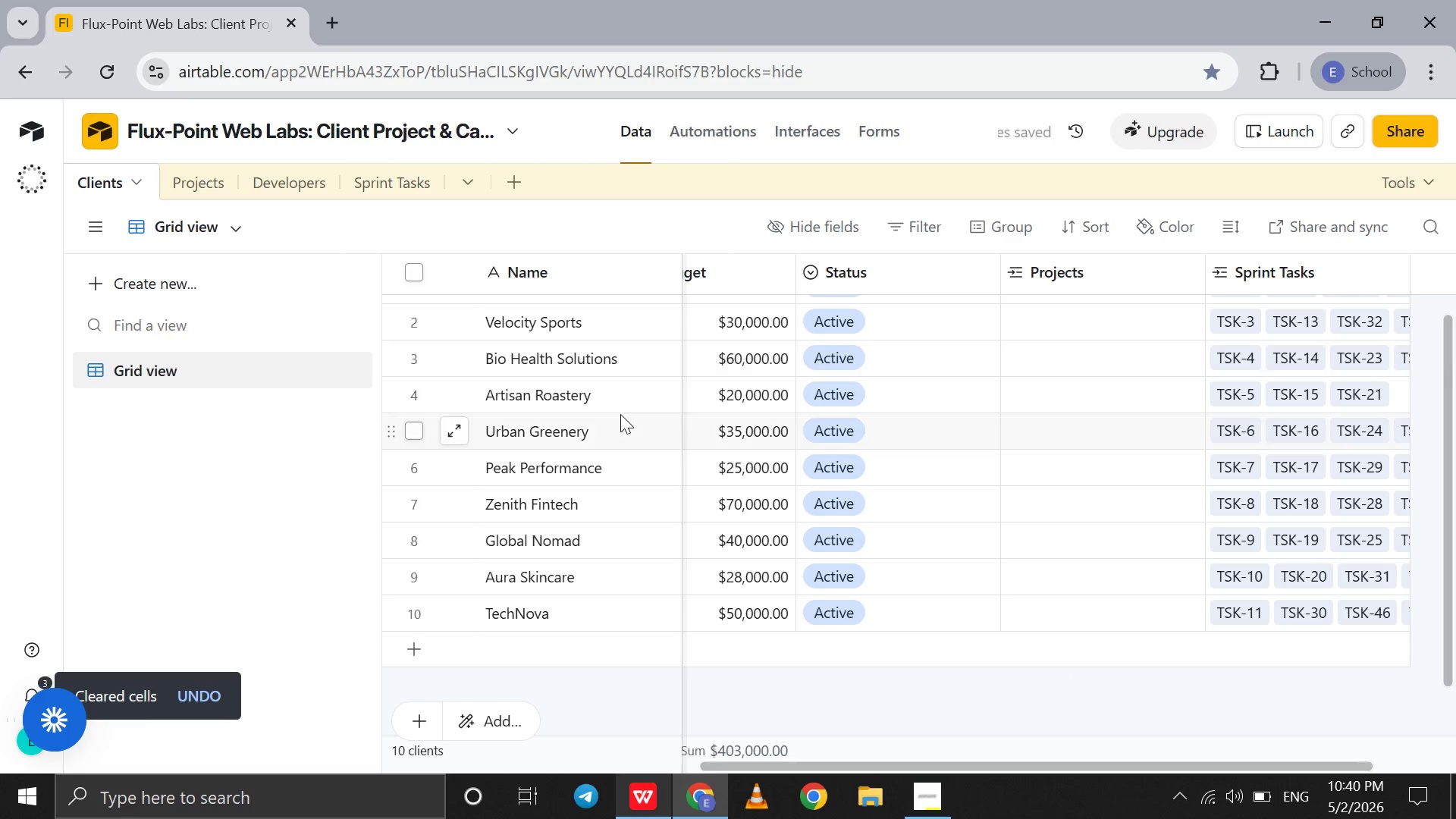 
scroll: coordinate [620, 414], scroll_direction: up, amount: 25.0
 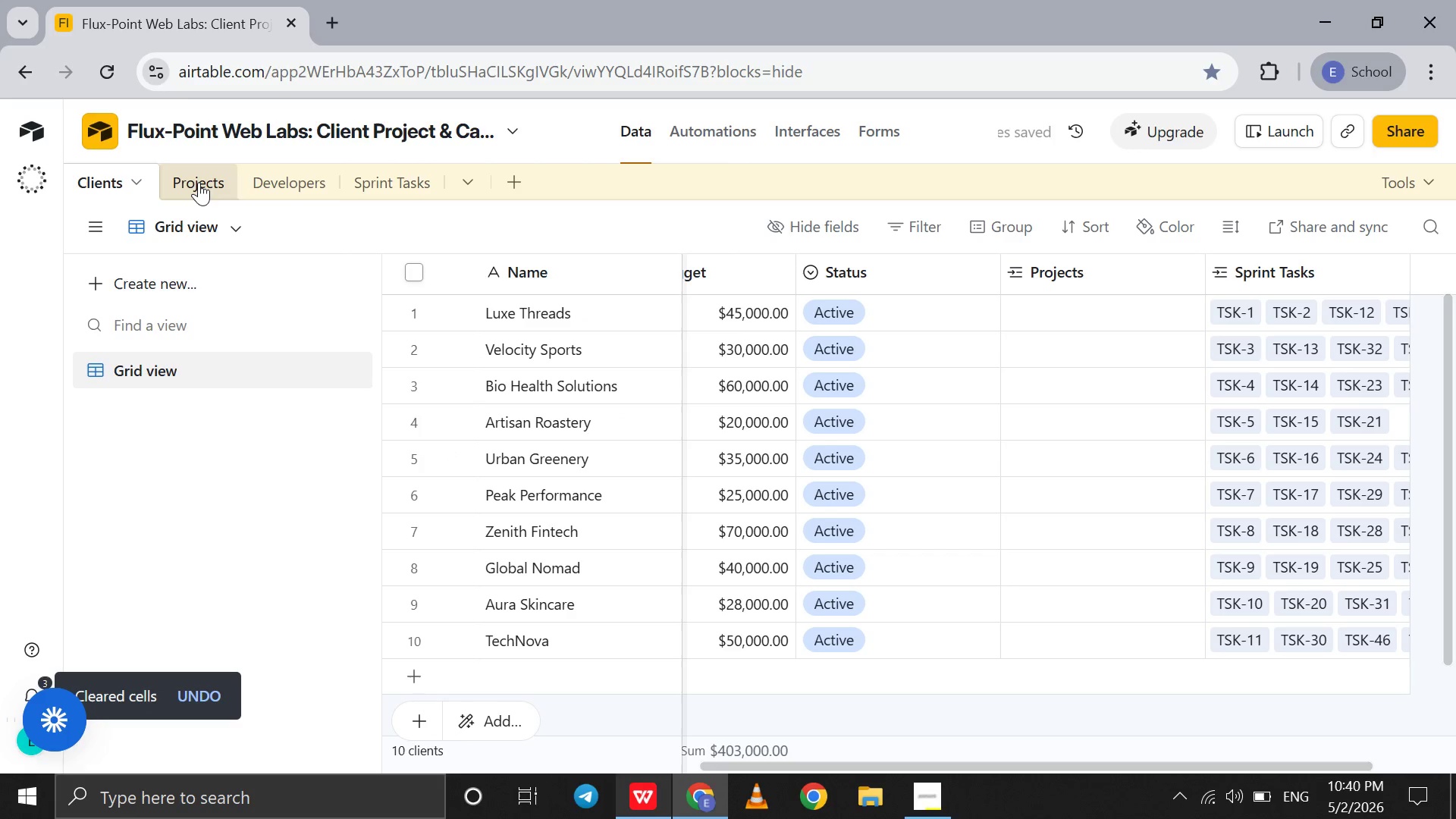 
left_click([199, 182])
 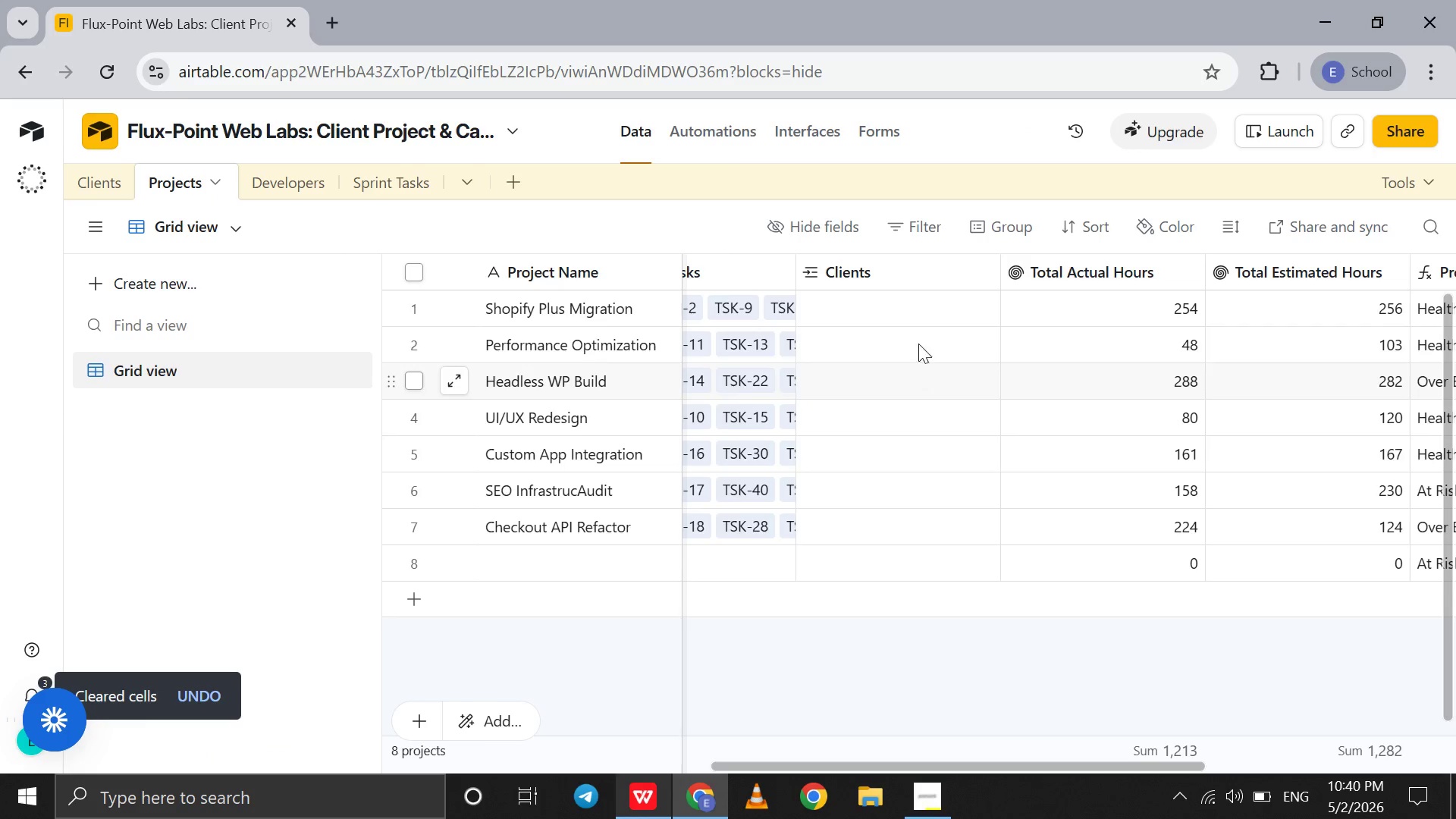 
scroll: coordinate [926, 323], scroll_direction: down, amount: 4.0
 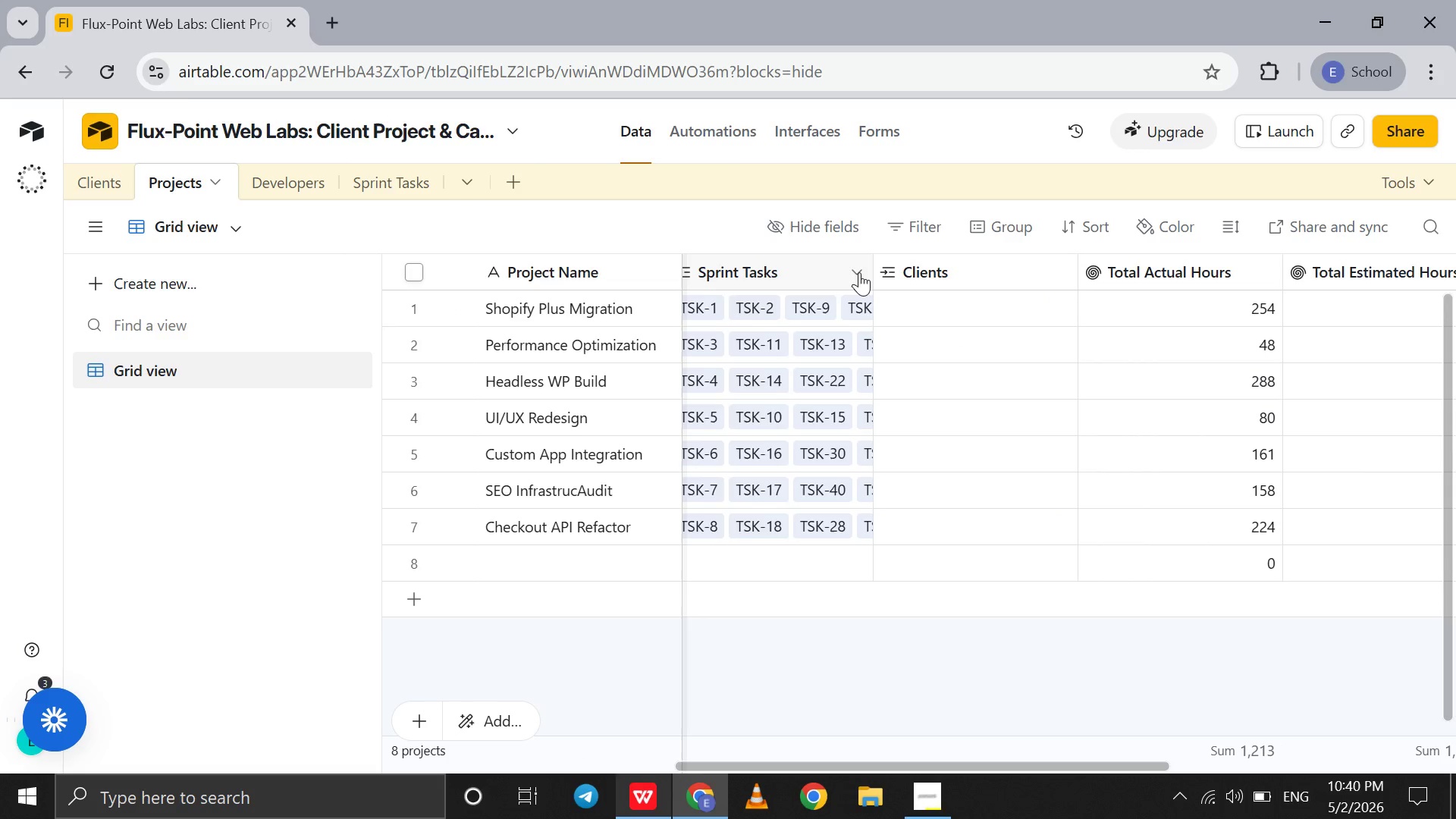 
left_click([859, 272])
 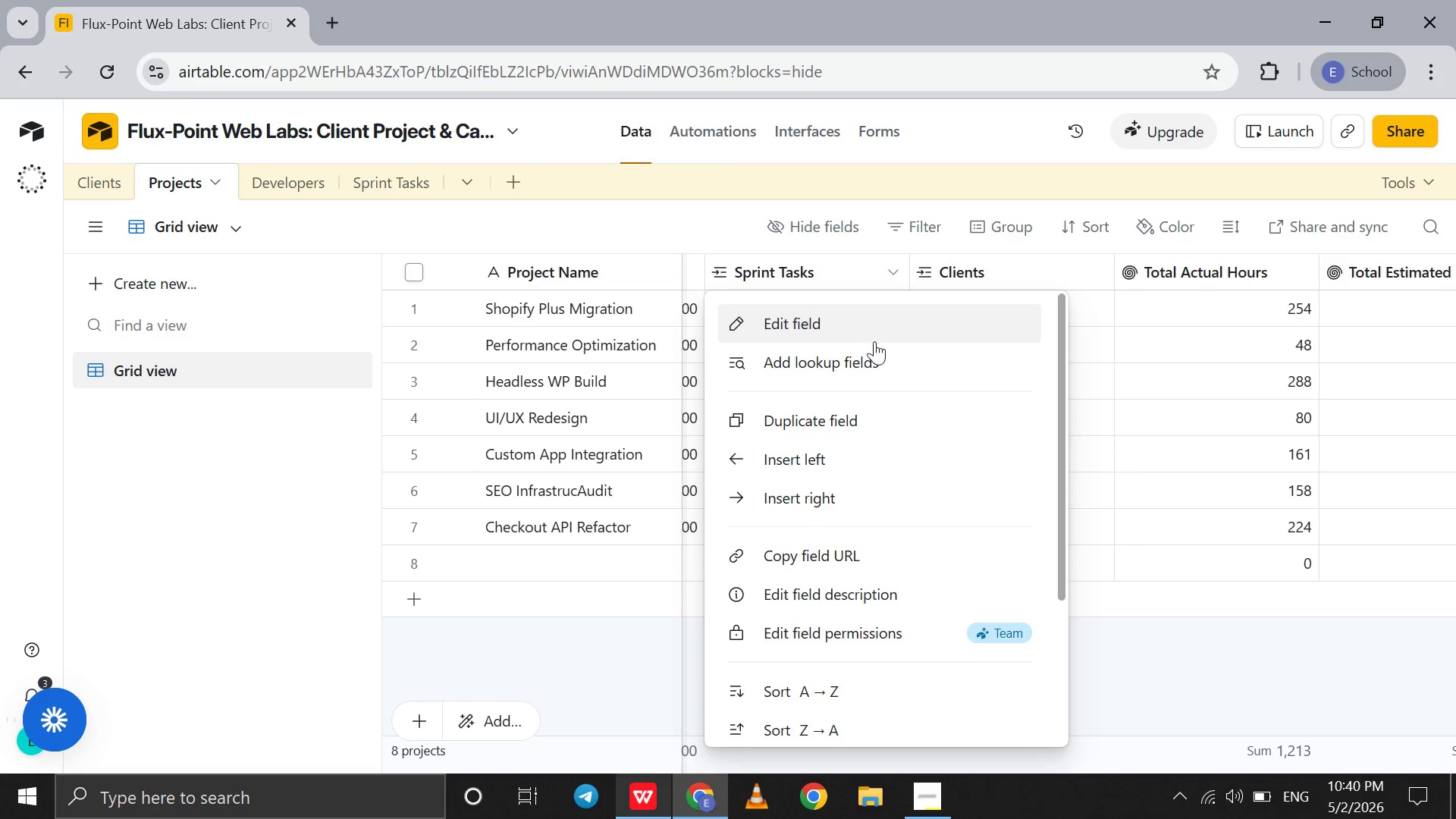 
left_click([877, 356])
 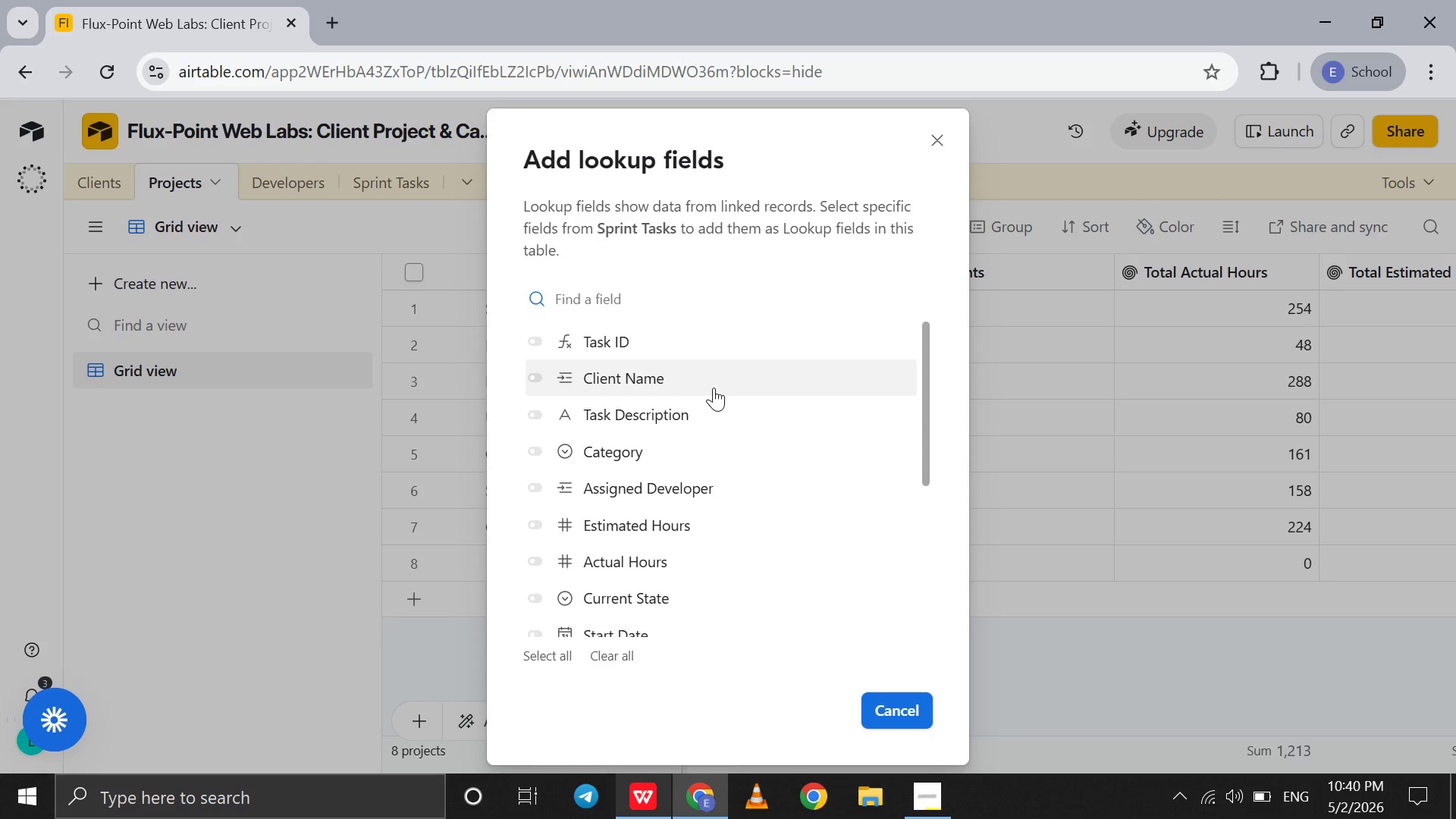 
left_click([717, 384])
 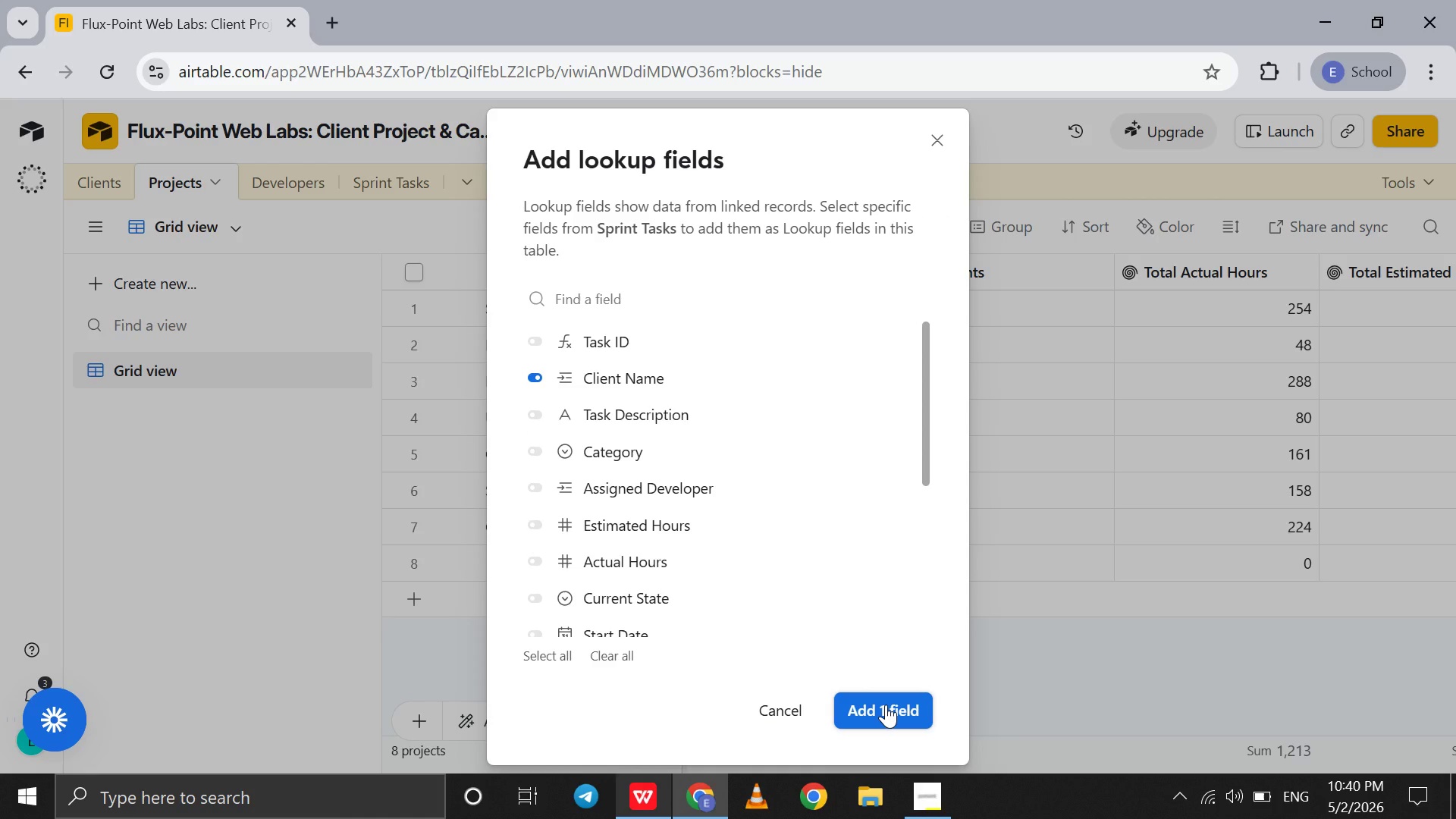 
left_click([886, 704])
 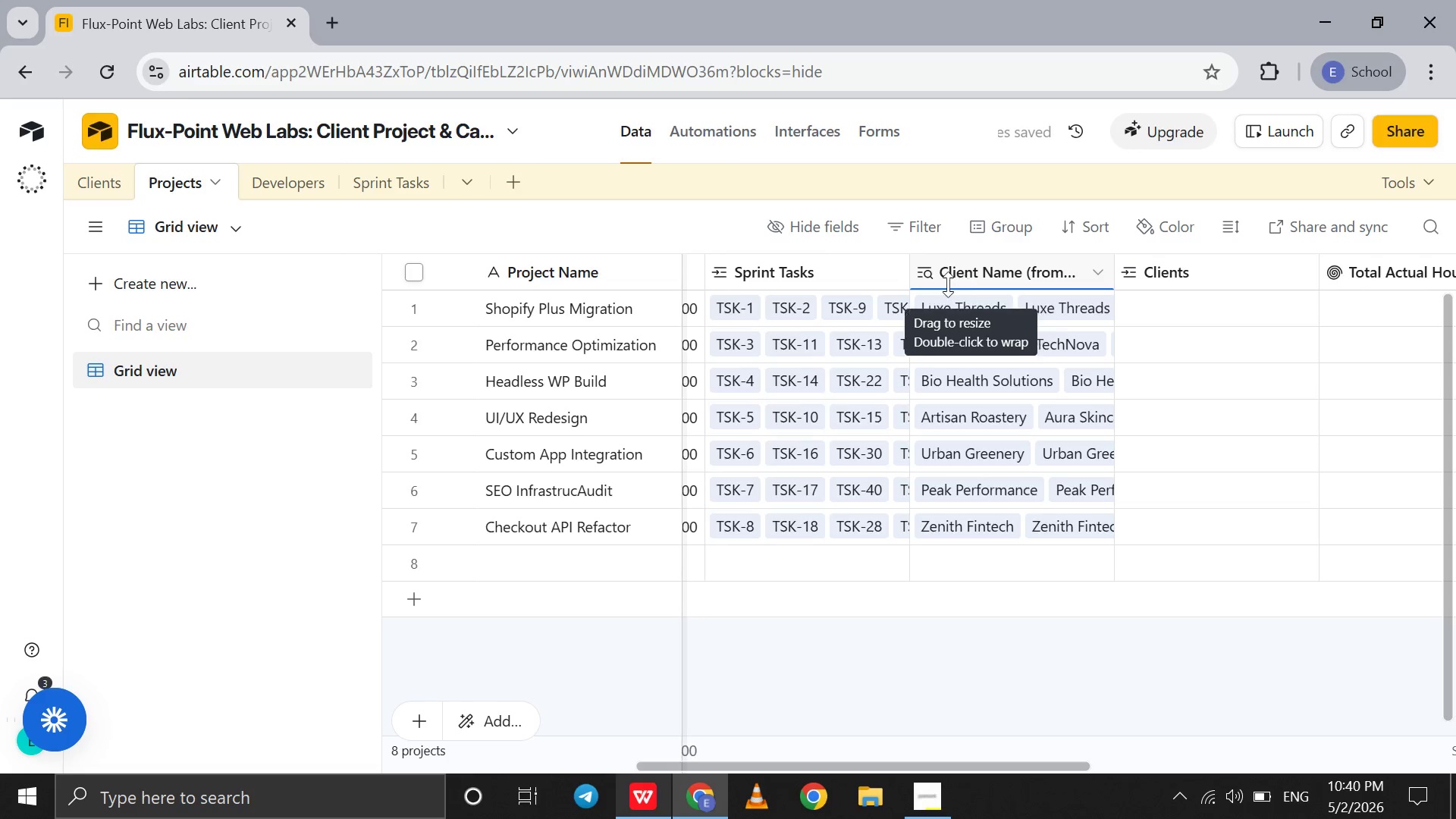 
left_click([954, 262])
 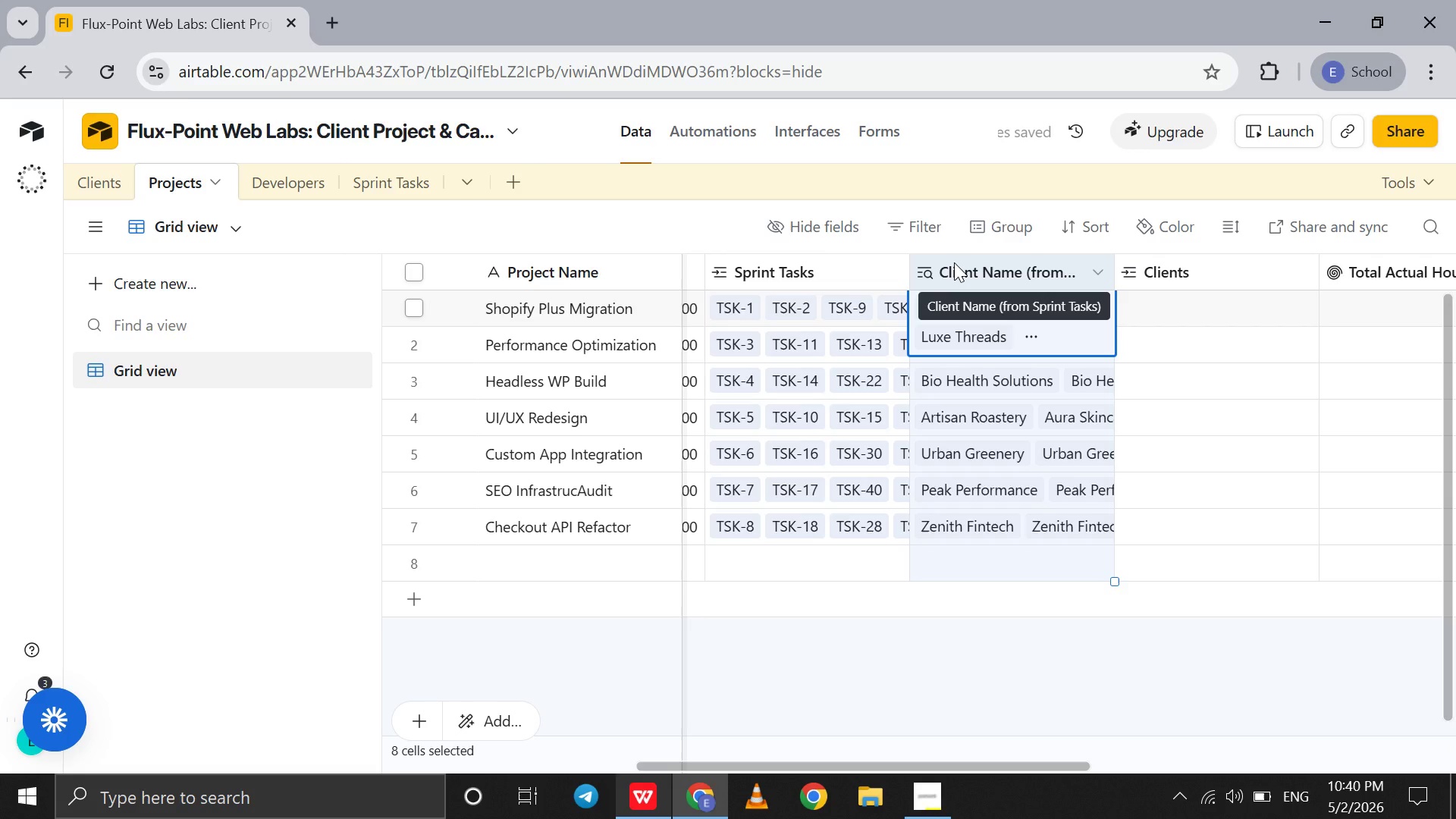 
key(Control+C)
 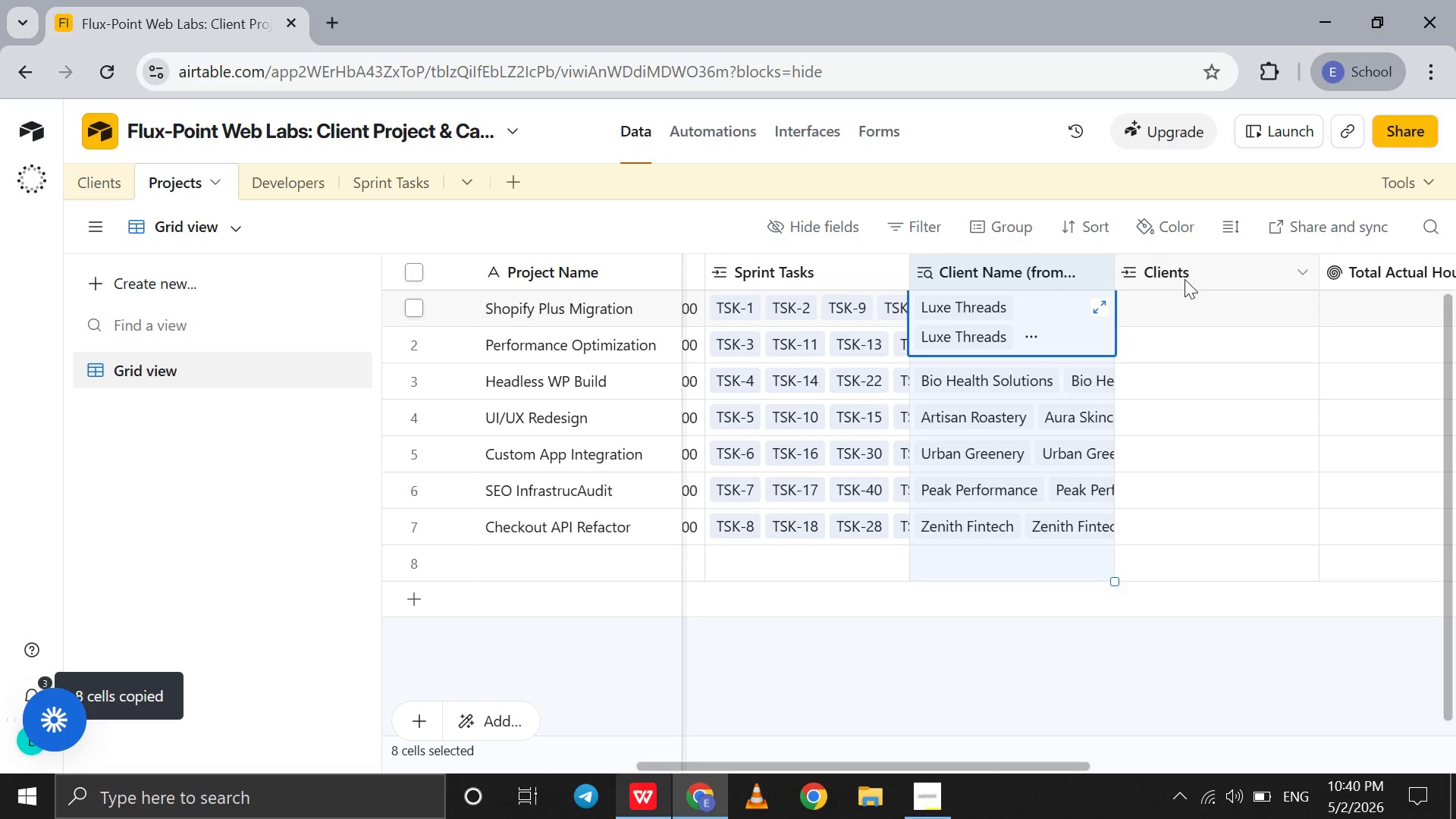 
left_click([1185, 279])
 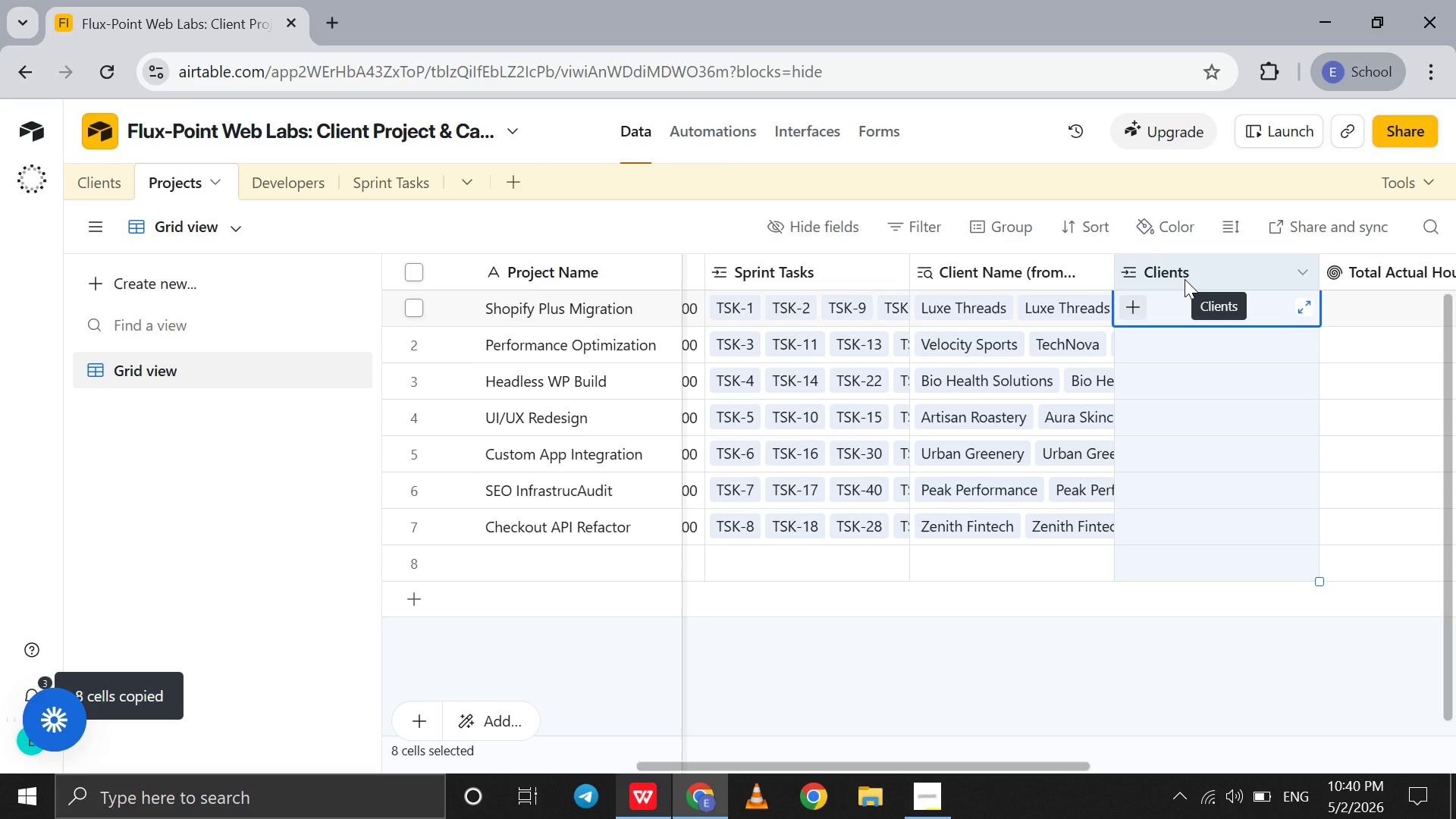 
left_click([1185, 279])
 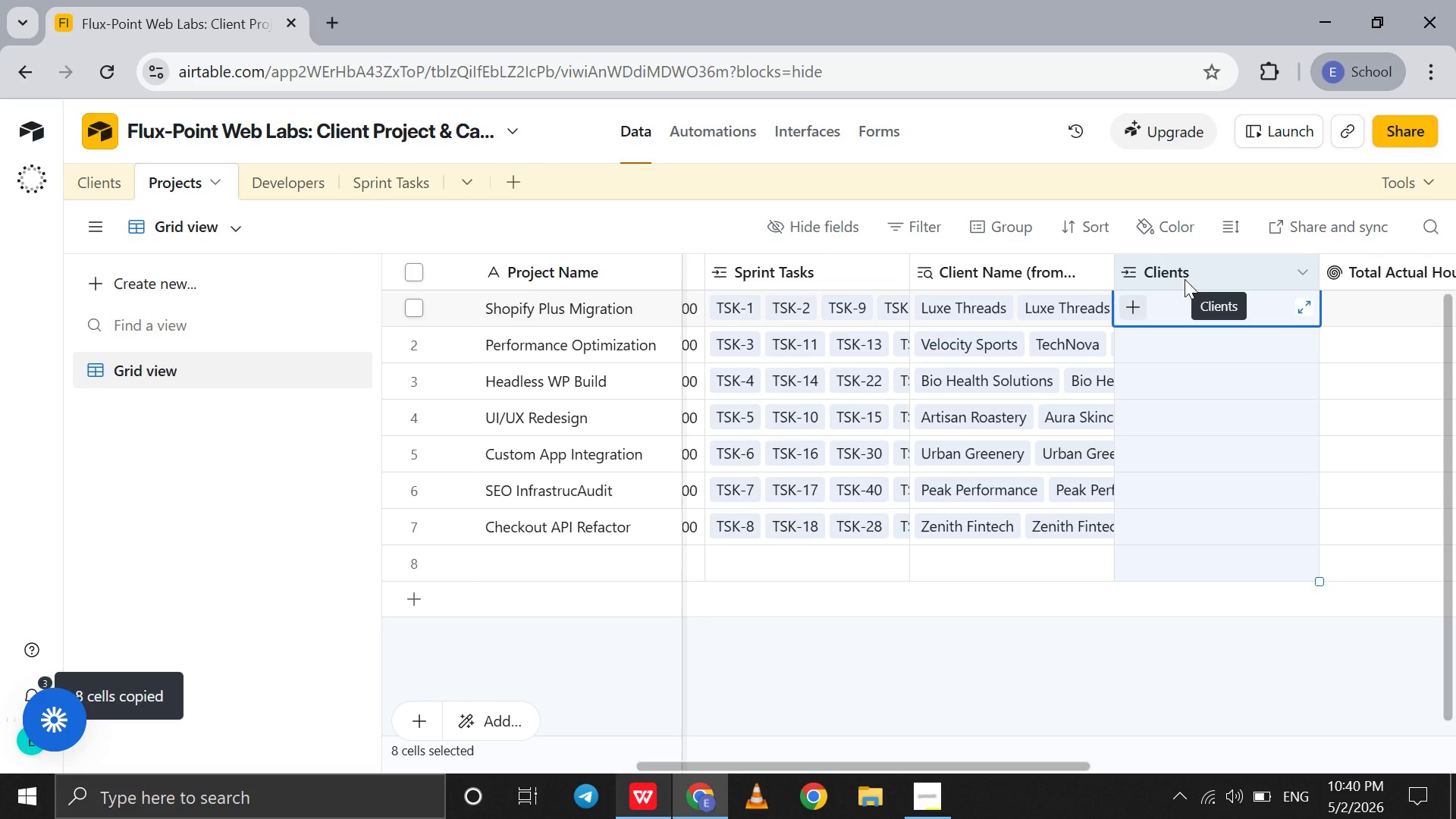 
key(Control+V)
 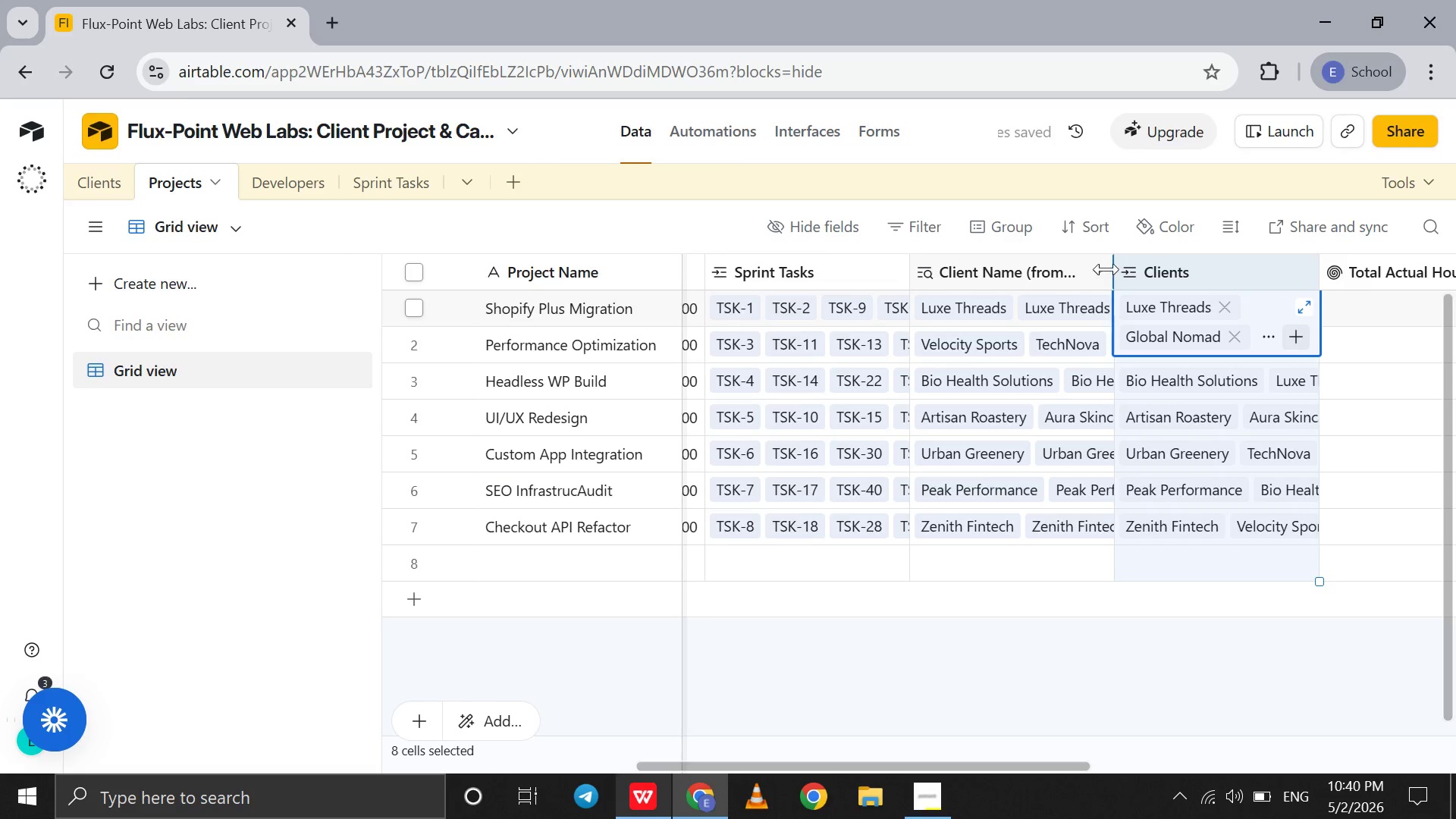 
left_click([1096, 270])
 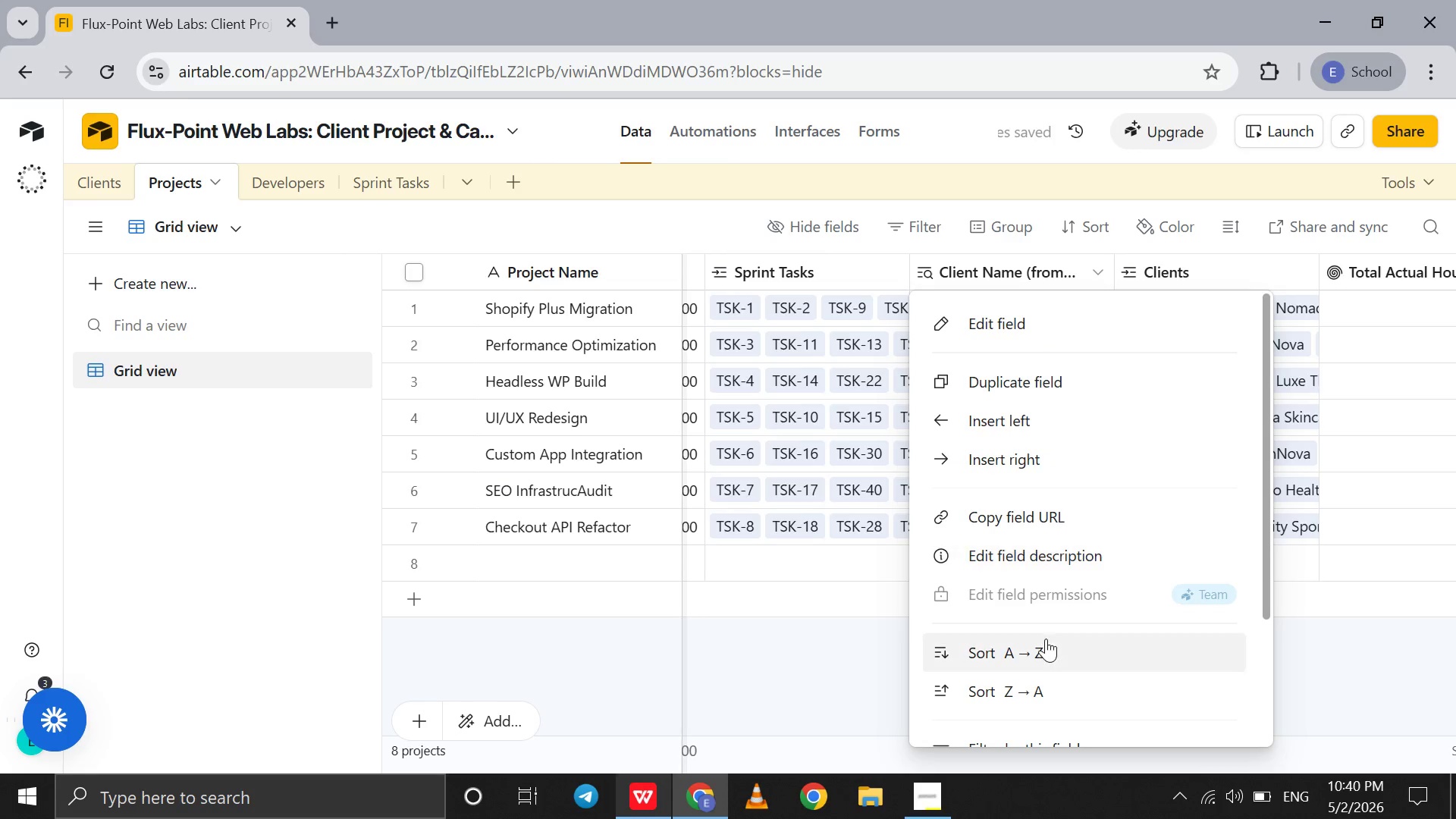 
scroll: coordinate [1046, 639], scroll_direction: down, amount: 35.0
 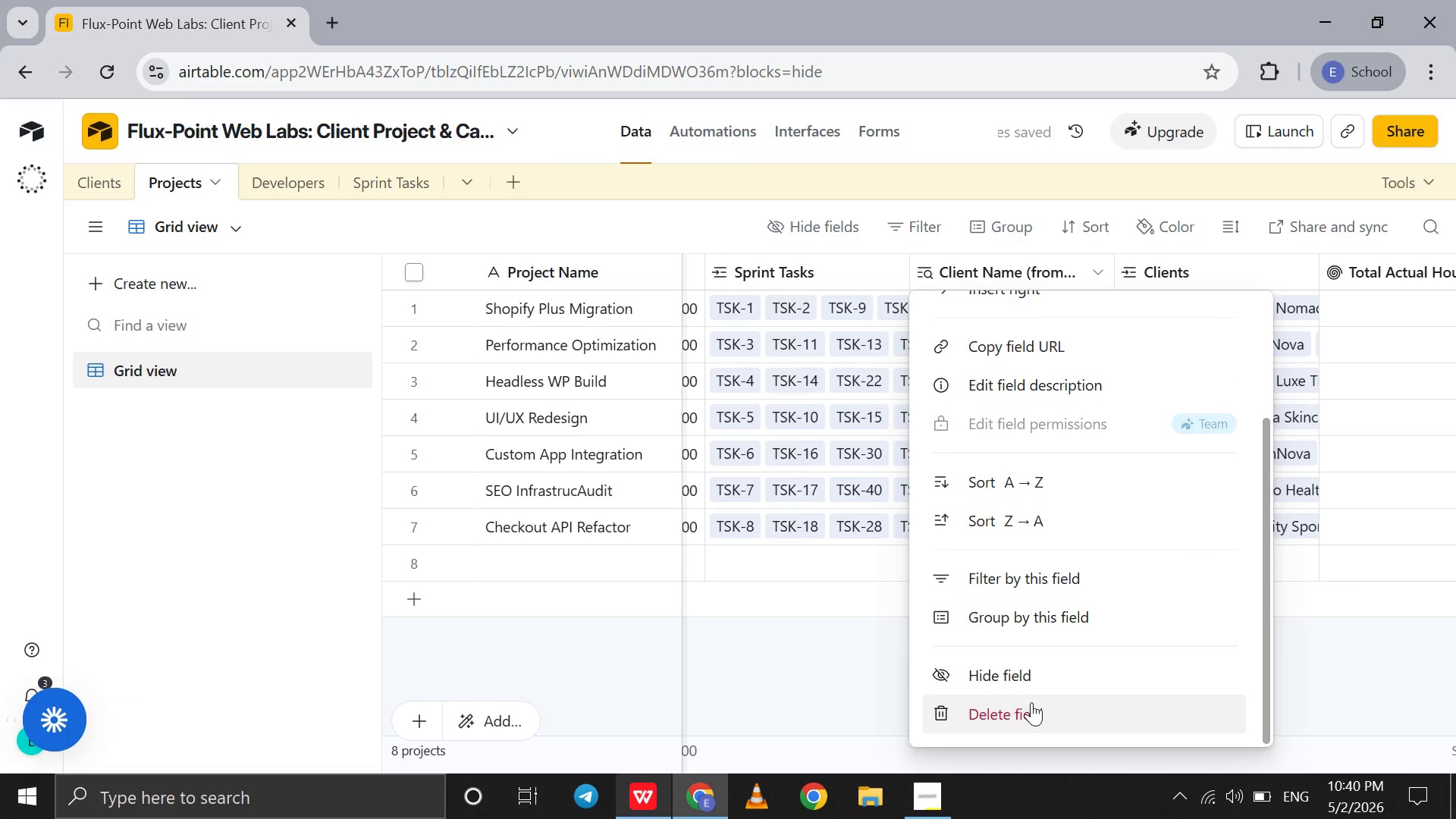 
left_click([1031, 702])
 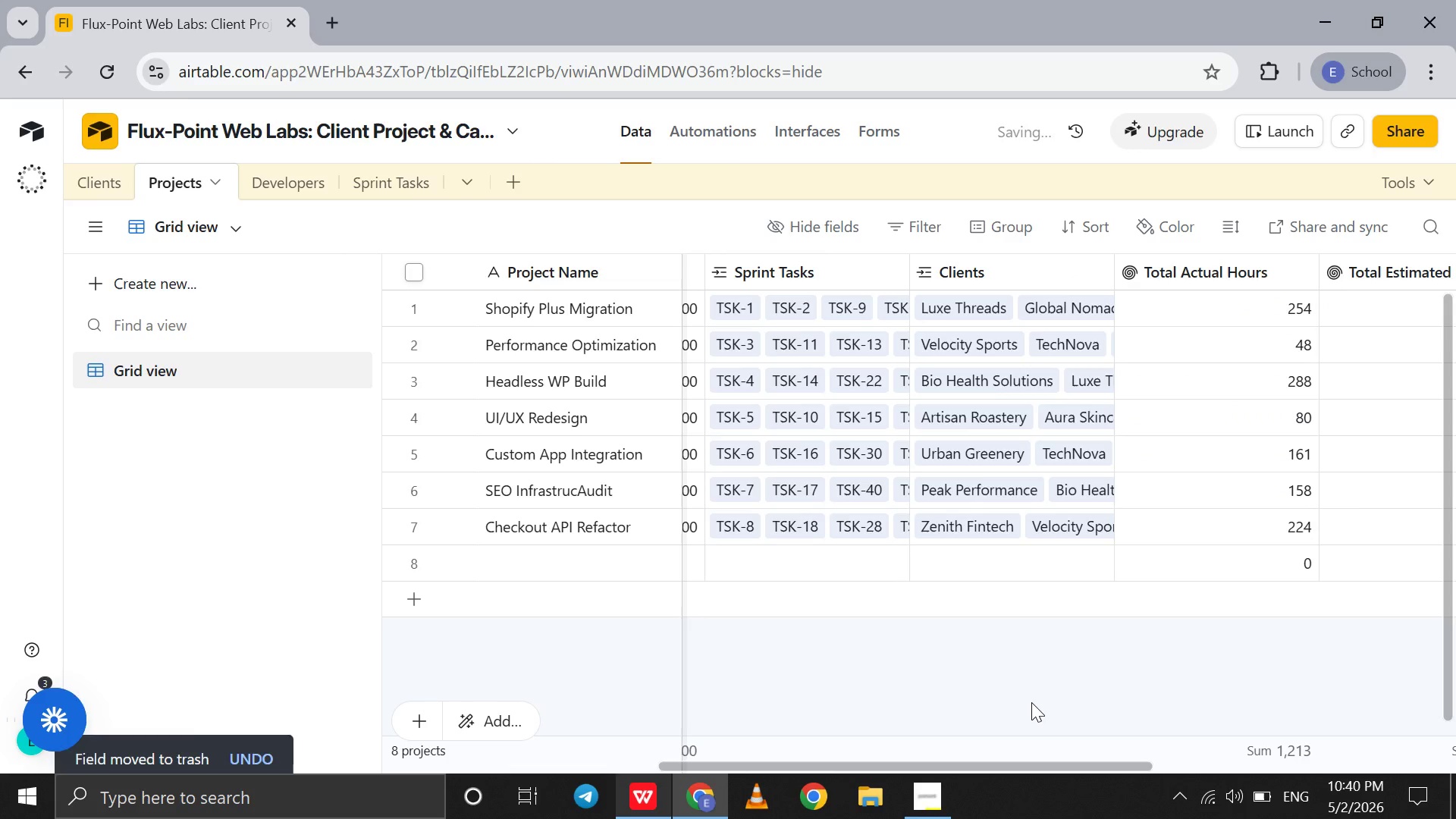 
scroll: coordinate [1031, 702], scroll_direction: down, amount: 2.0
 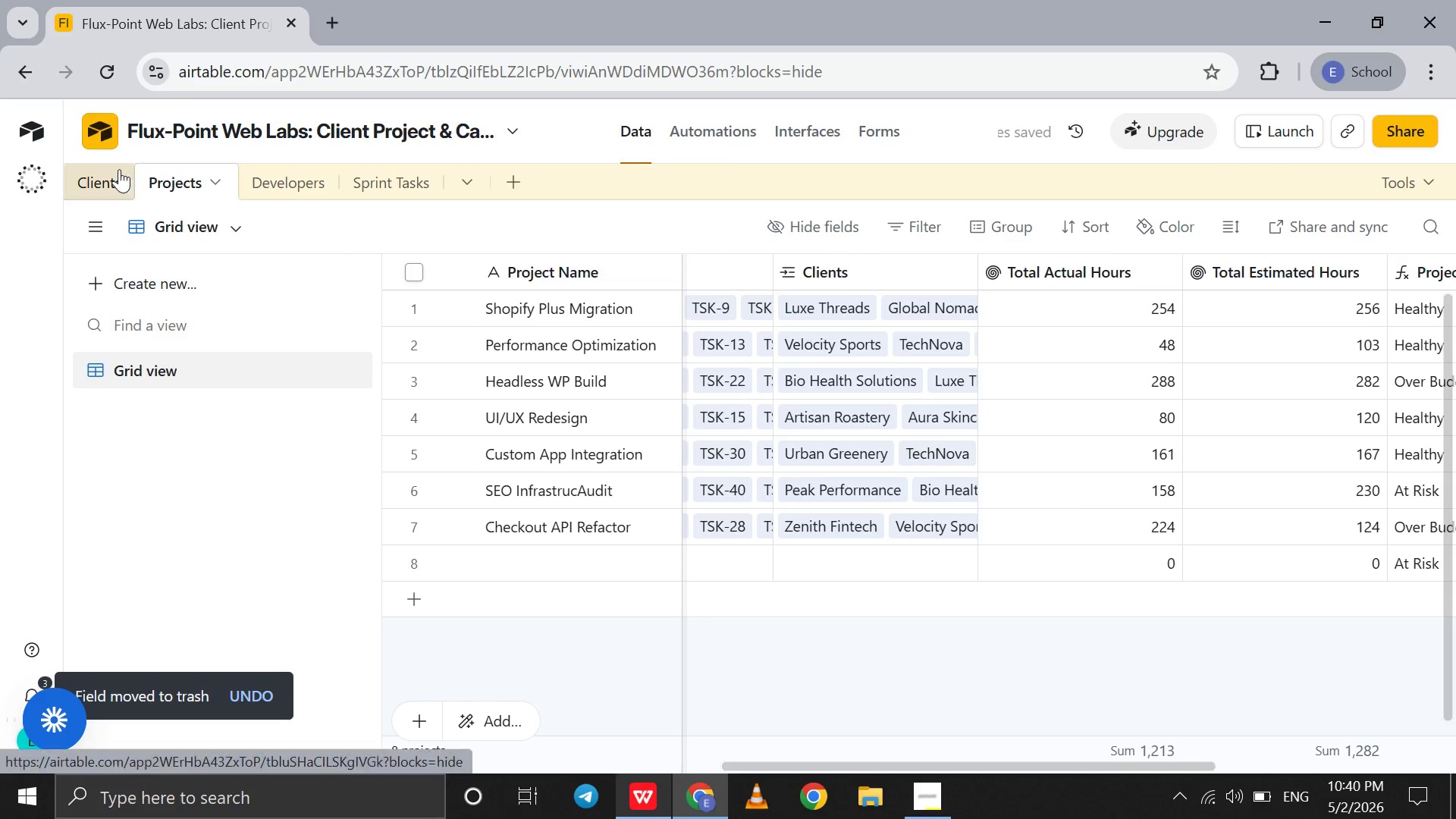 
left_click([115, 173])
 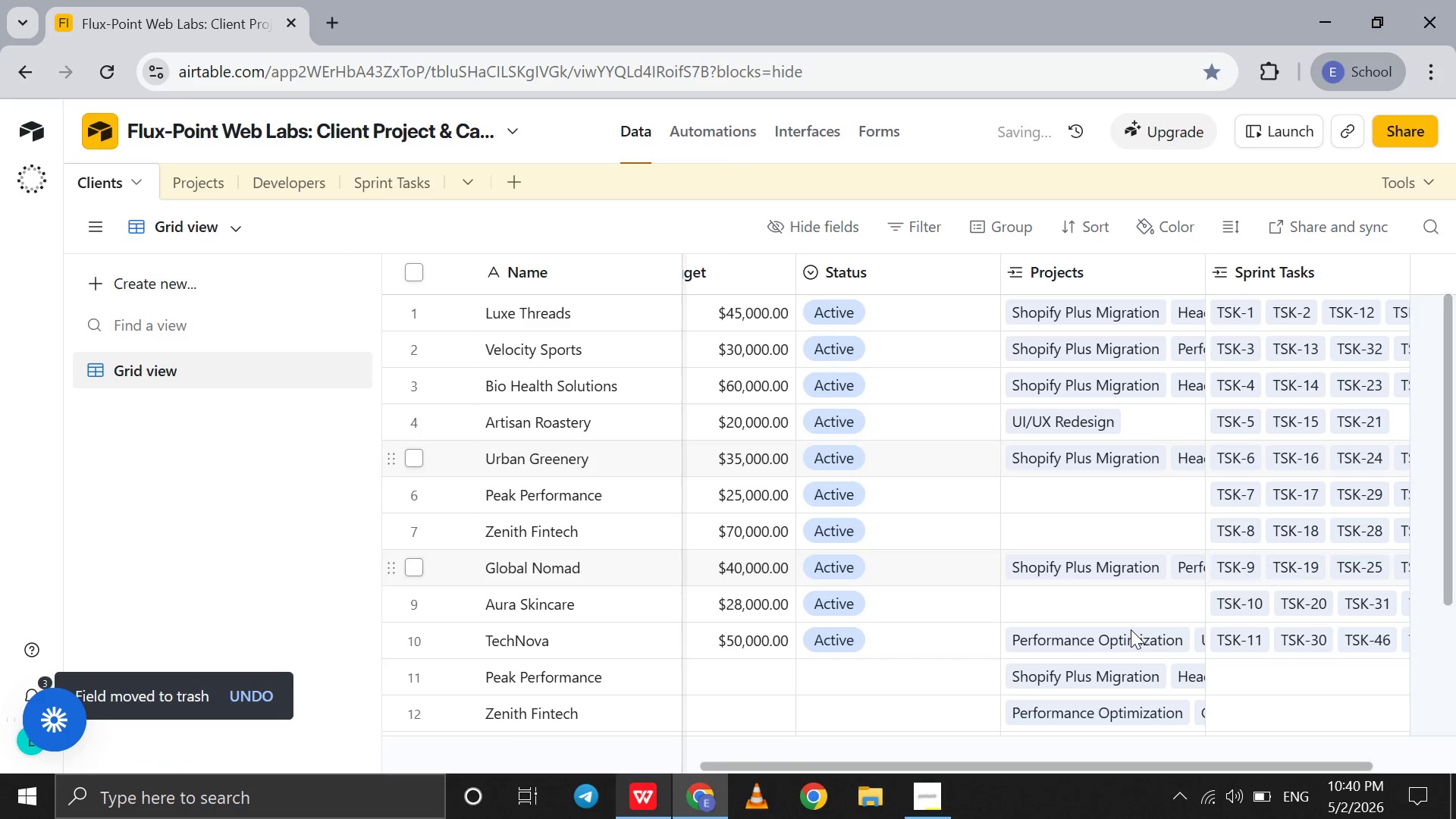 
scroll: coordinate [1131, 629], scroll_direction: down, amount: 1.0
 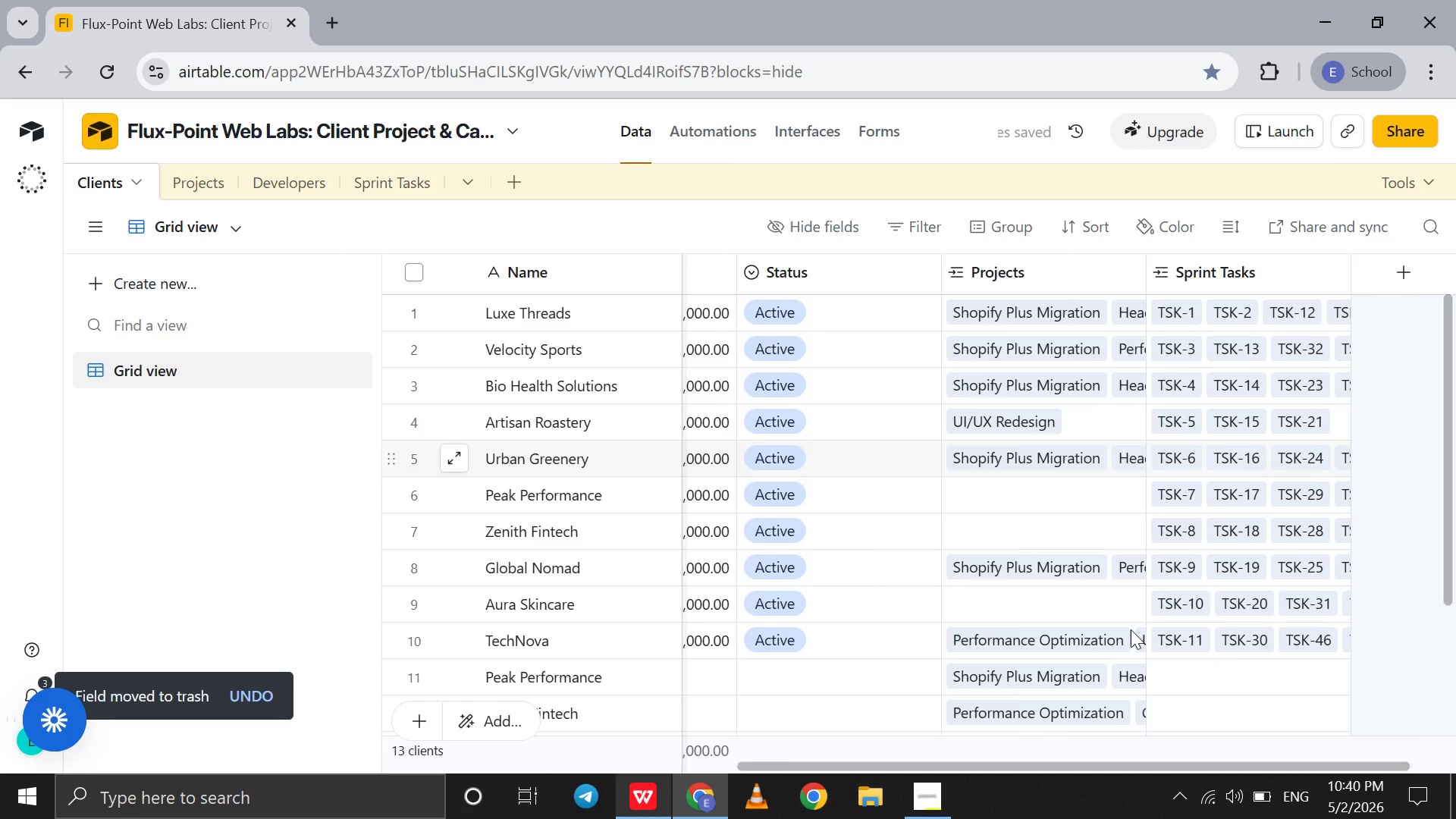 
scroll: coordinate [1131, 629], scroll_direction: up, amount: 12.0
 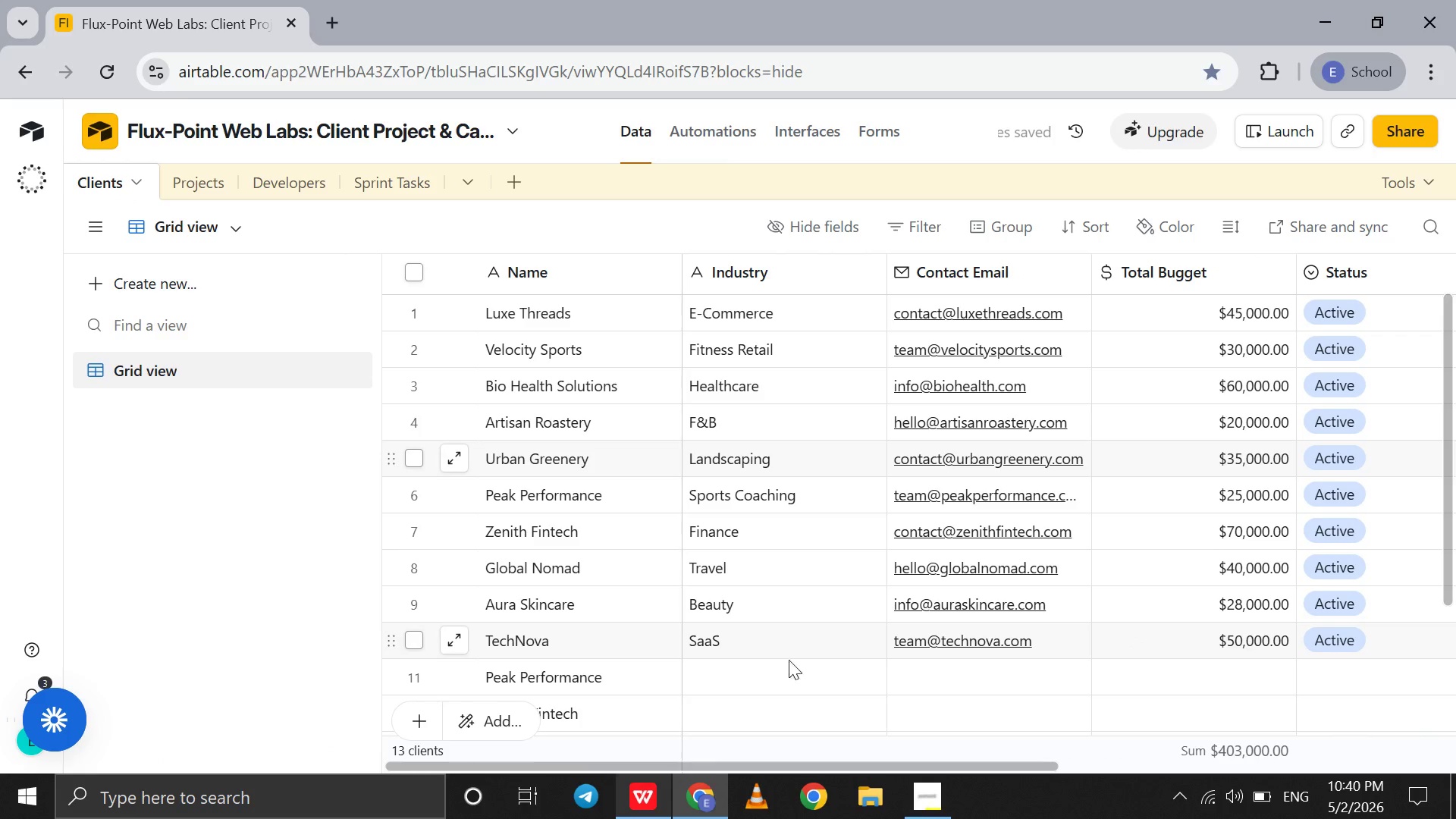 
scroll: coordinate [708, 670], scroll_direction: down, amount: 2.0
 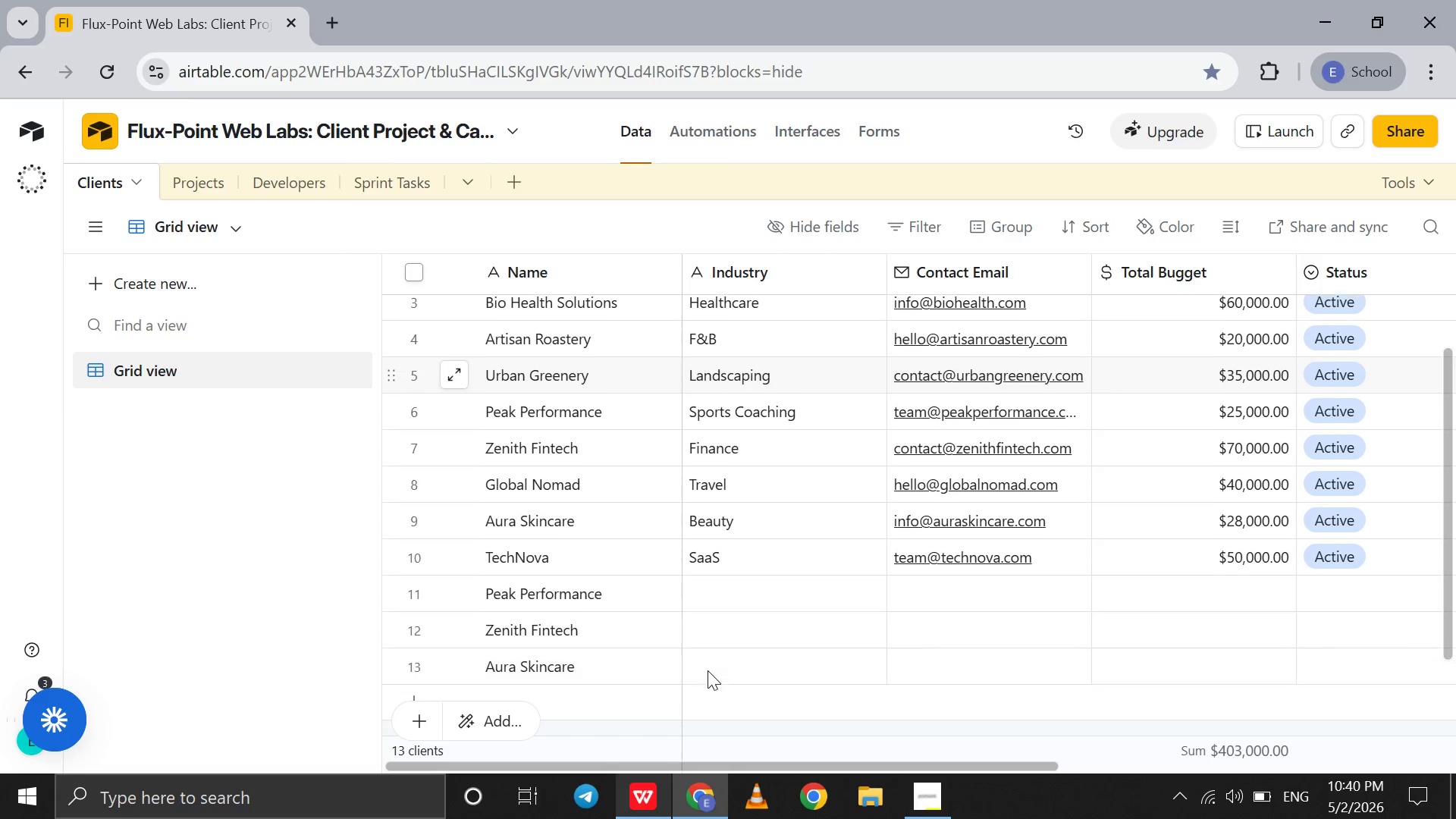 
scroll: coordinate [708, 670], scroll_direction: none, amount: 0.0
 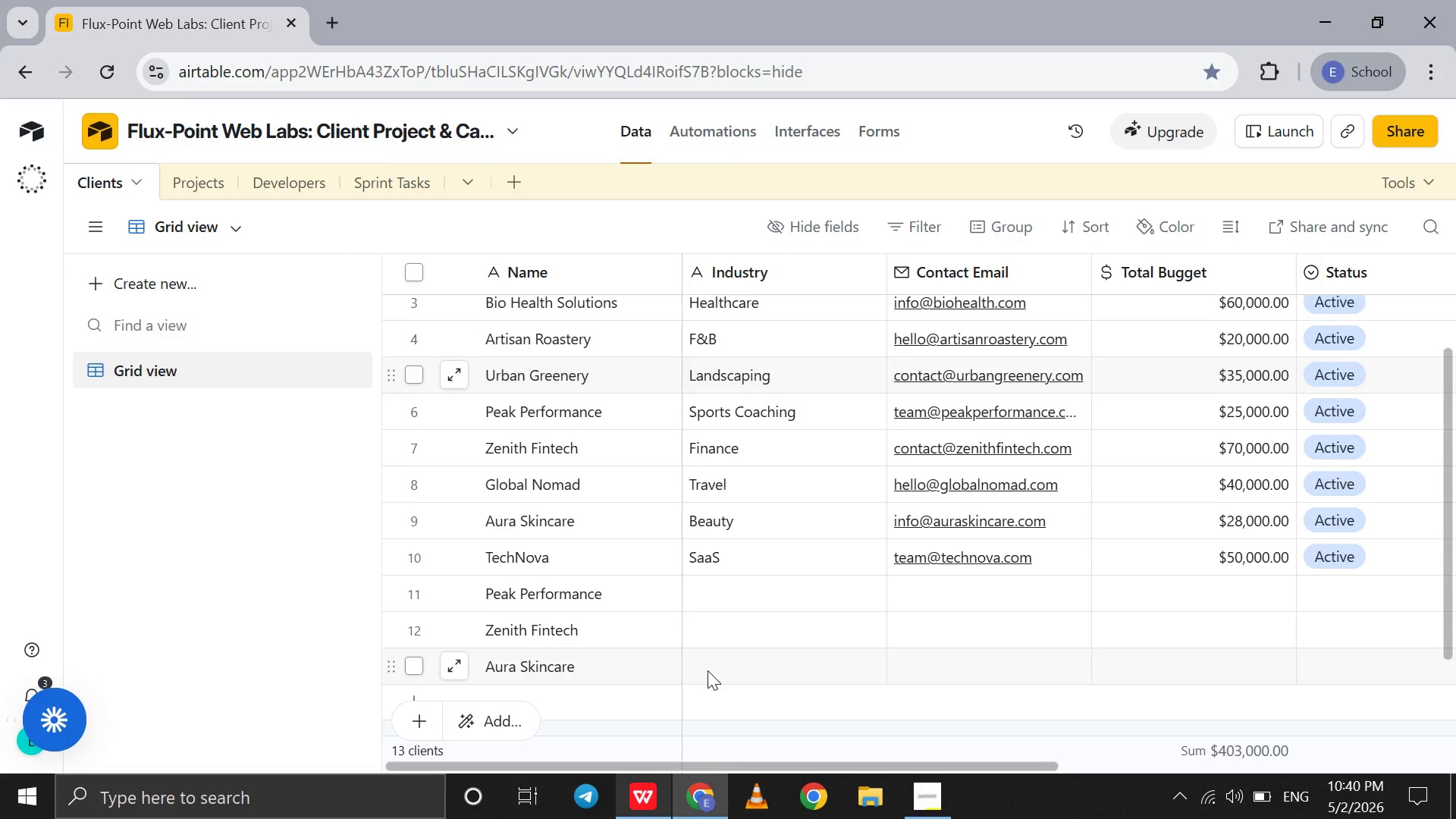 
scroll: coordinate [708, 670], scroll_direction: down, amount: 1.0
 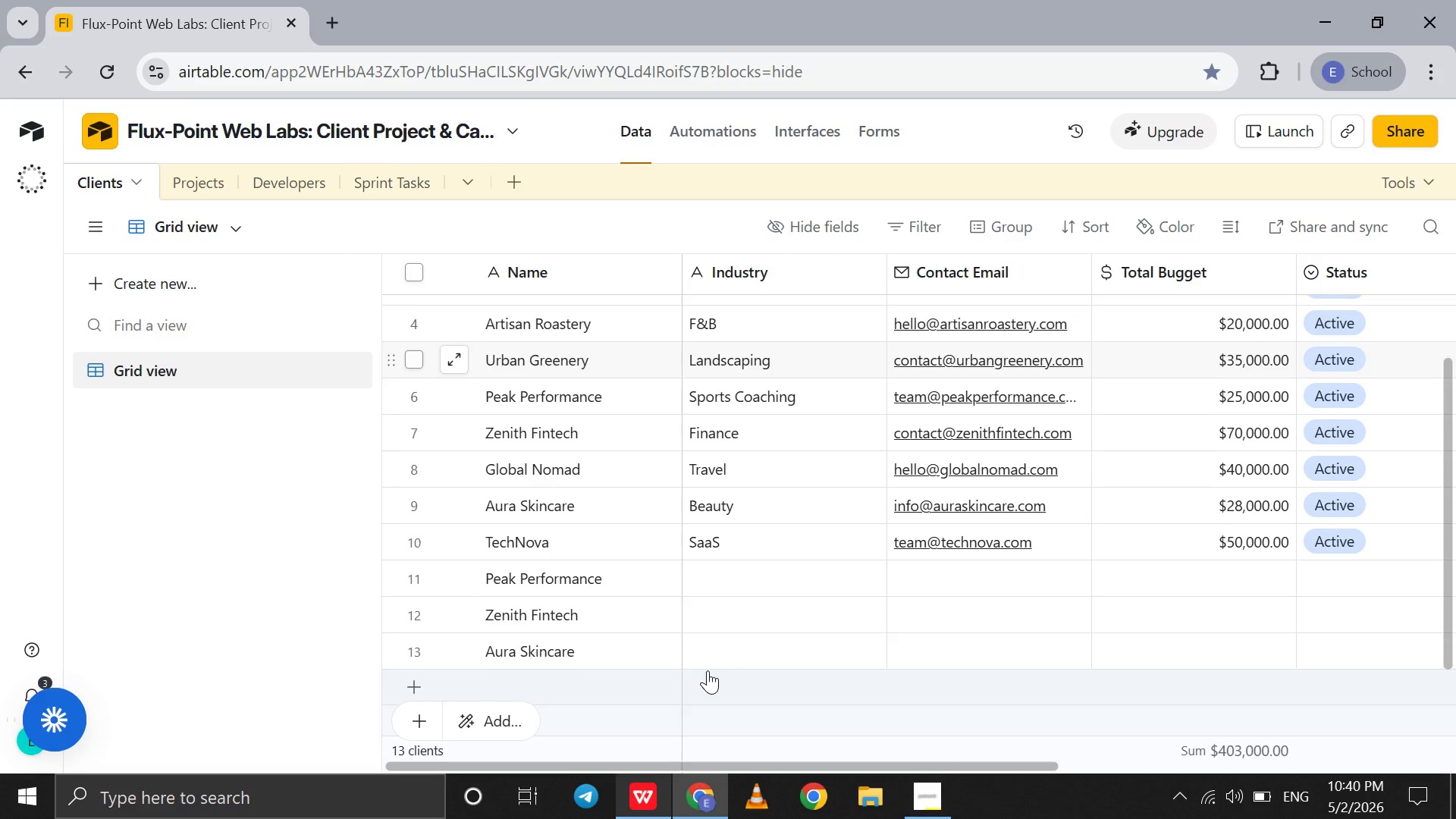 
scroll: coordinate [708, 670], scroll_direction: none, amount: 0.0
 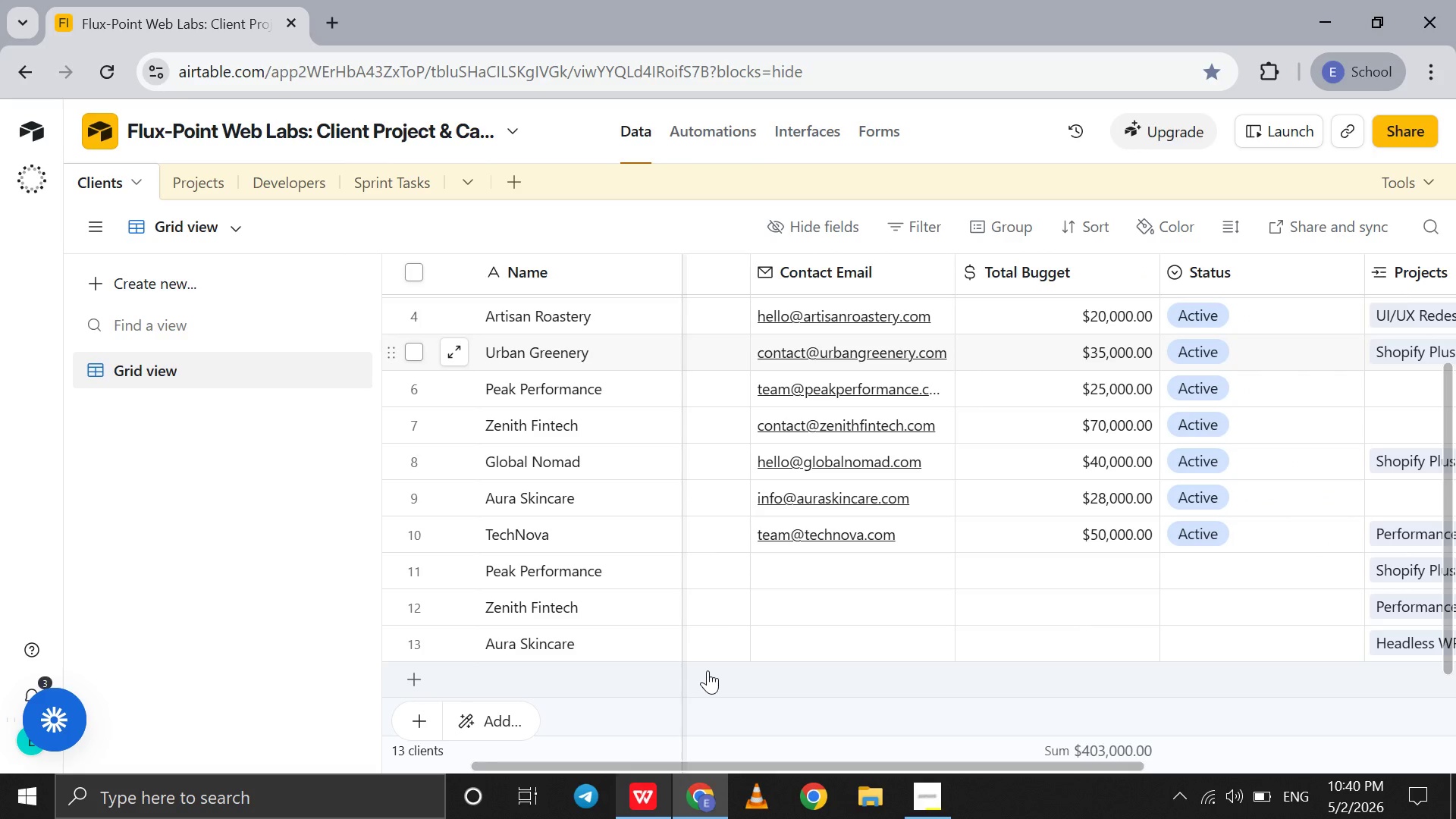 
scroll: coordinate [708, 670], scroll_direction: down, amount: 2.0
 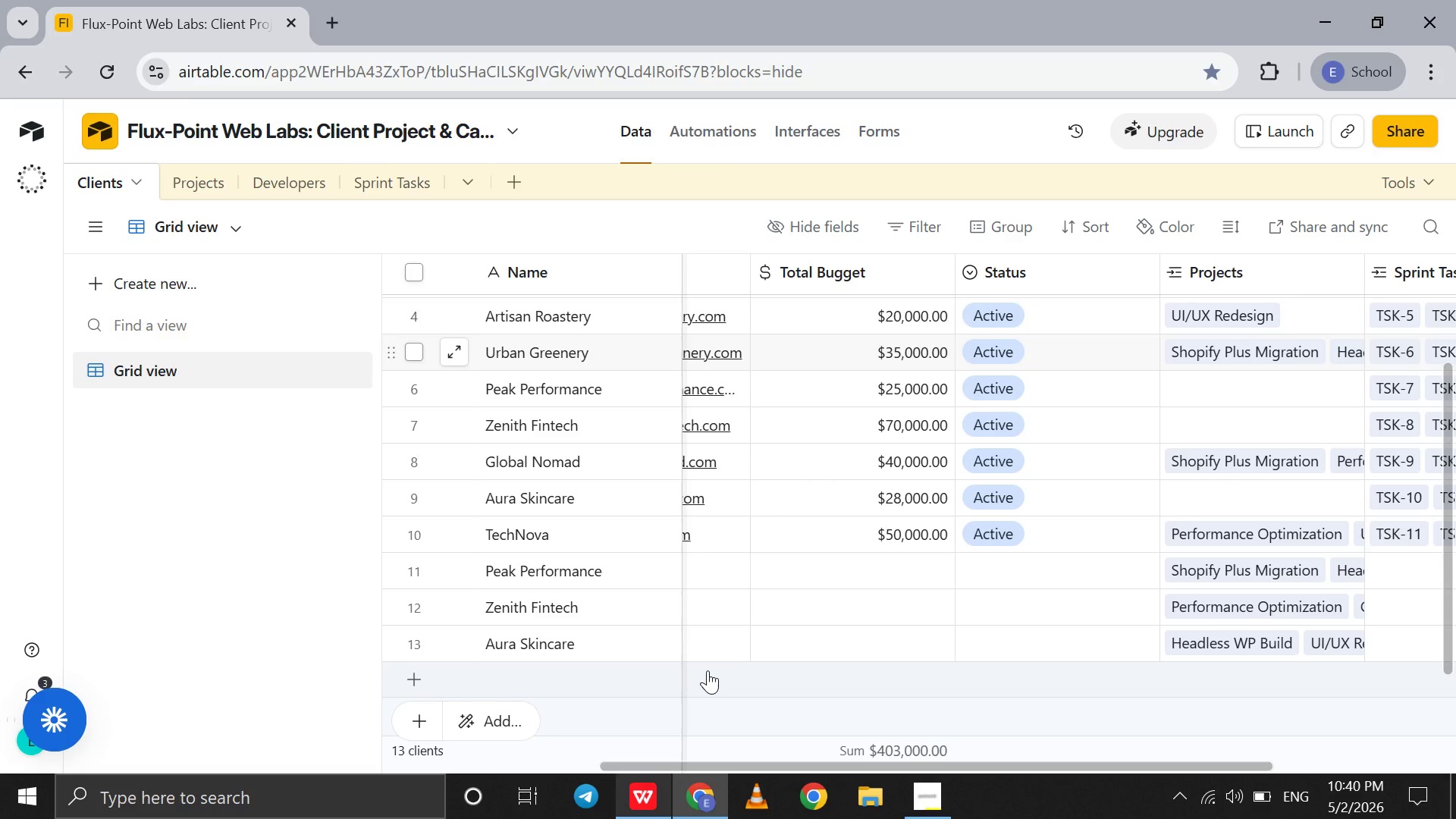 
scroll: coordinate [708, 670], scroll_direction: up, amount: 5.0
 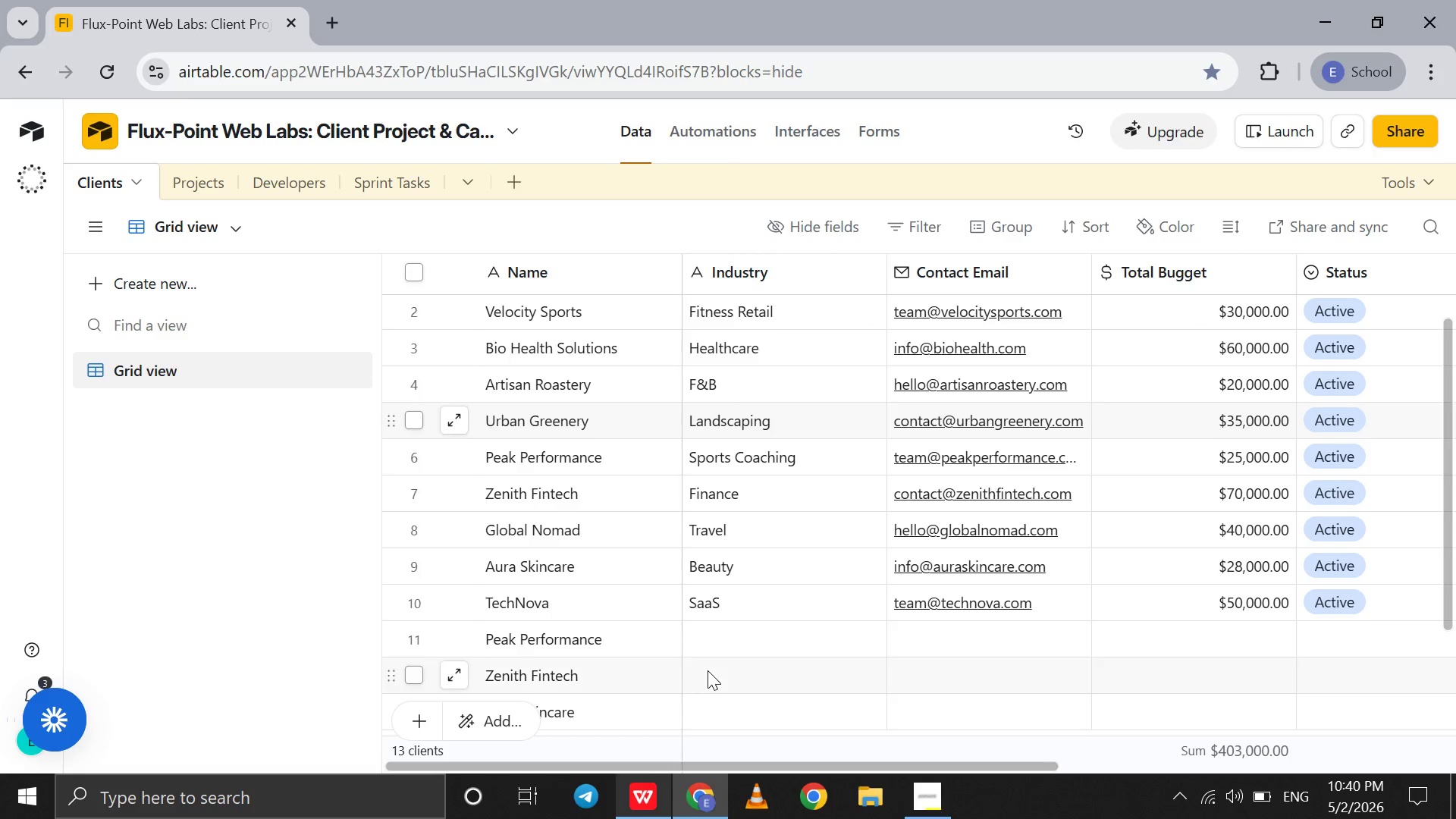 
scroll: coordinate [708, 670], scroll_direction: none, amount: 0.0
 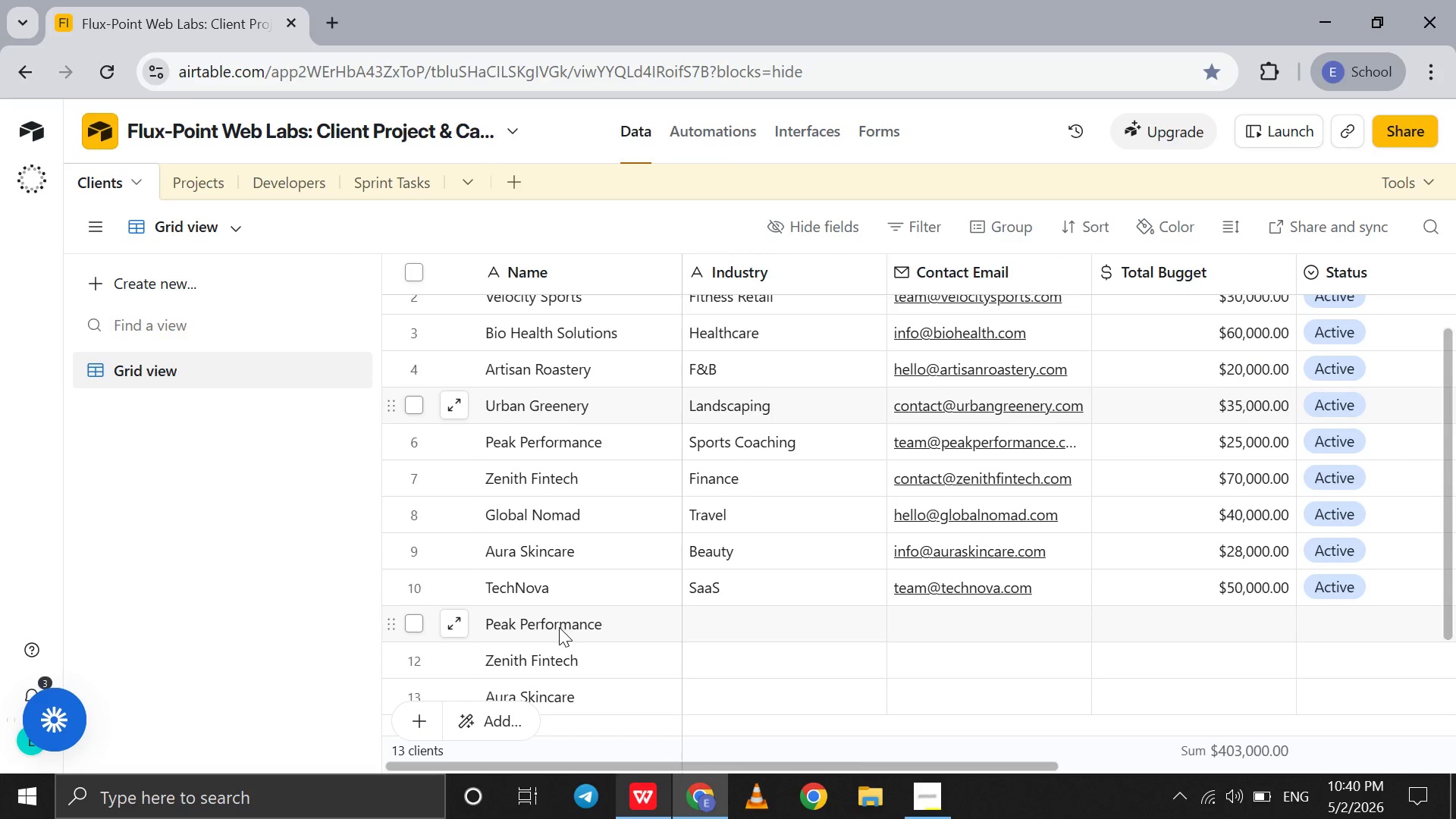 
left_click([559, 627])
 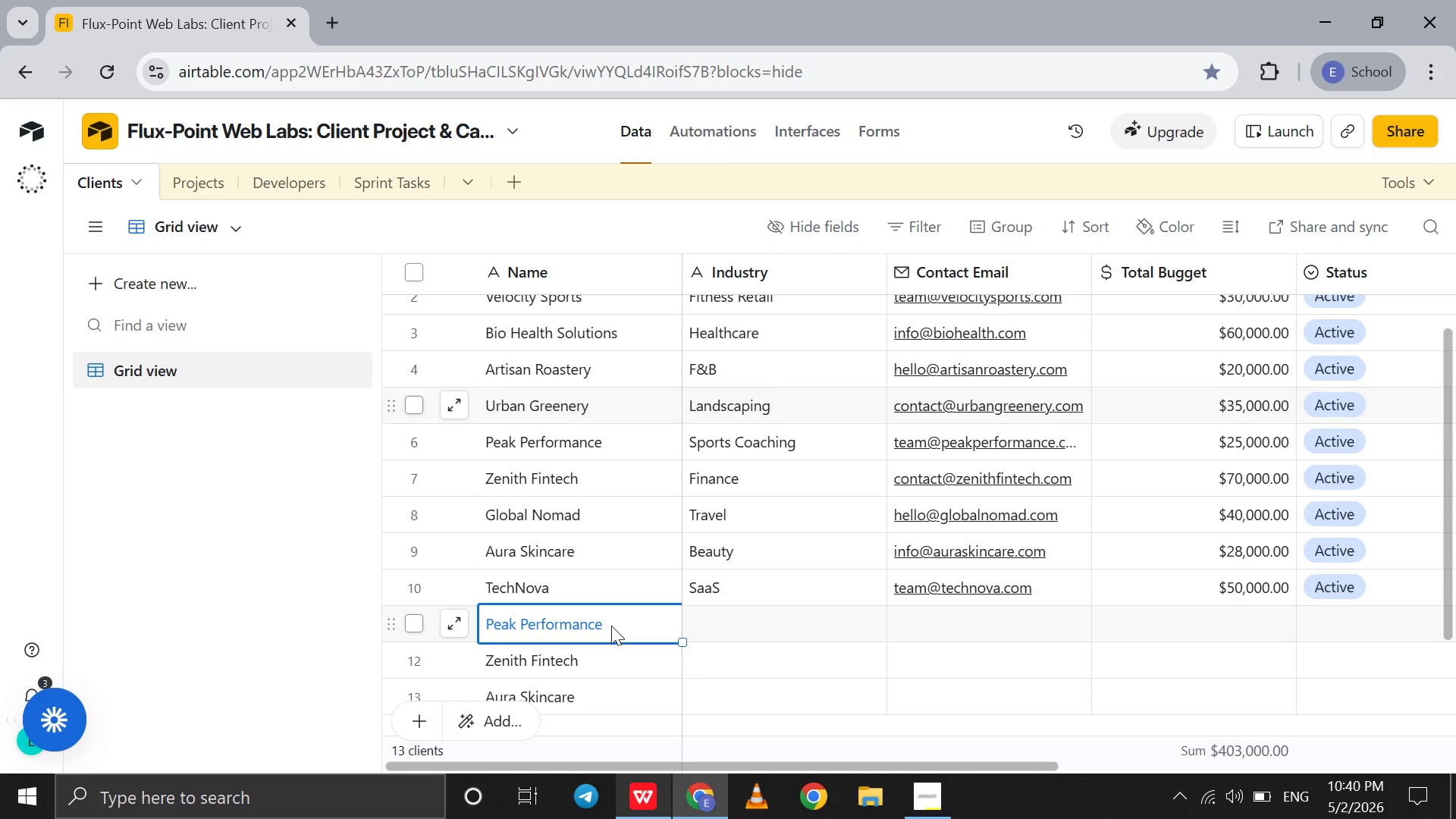 
wait(6.09)
 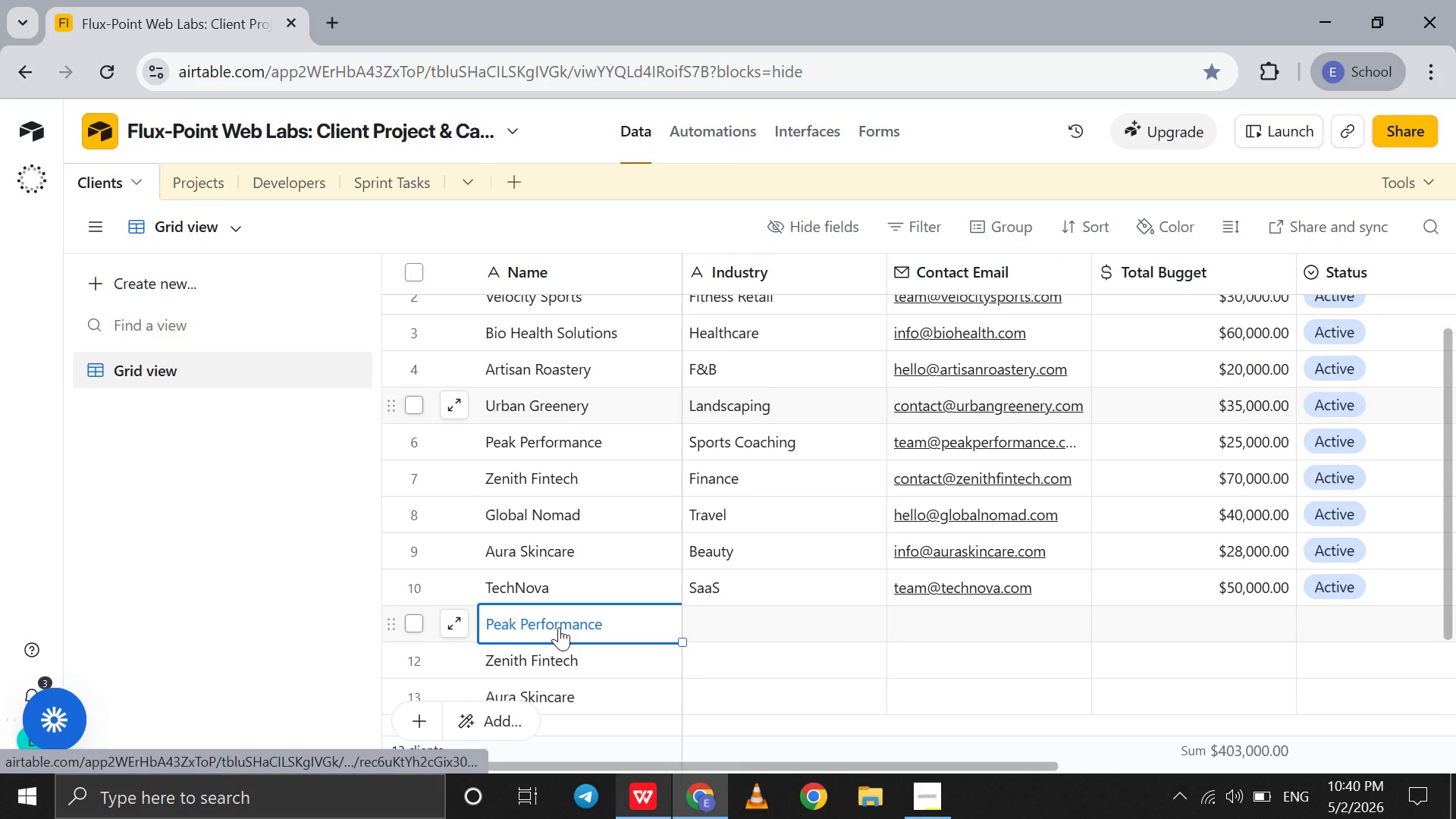 
scroll: coordinate [774, 579], scroll_direction: down, amount: 6.0
 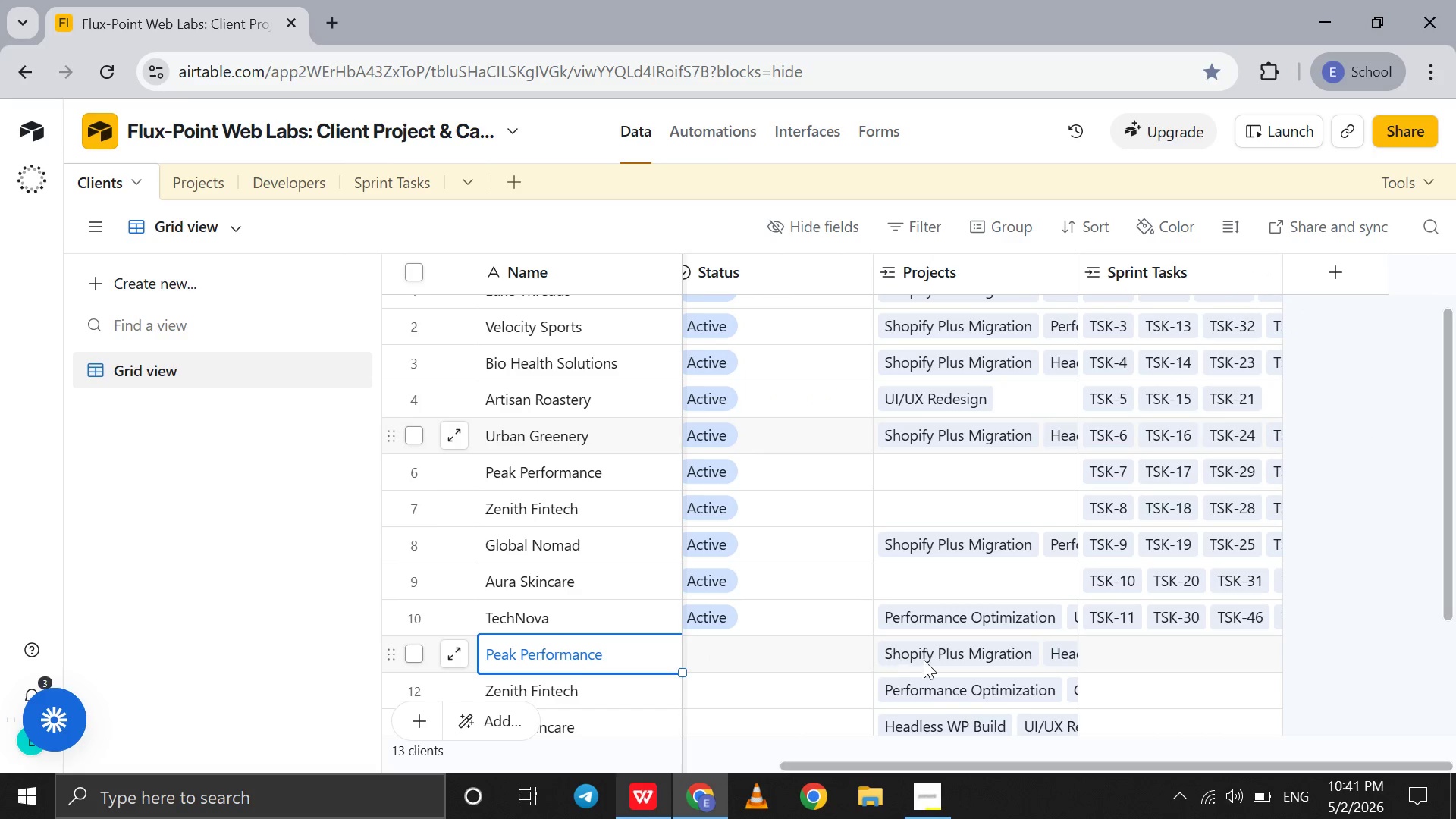 
left_click([927, 661])
 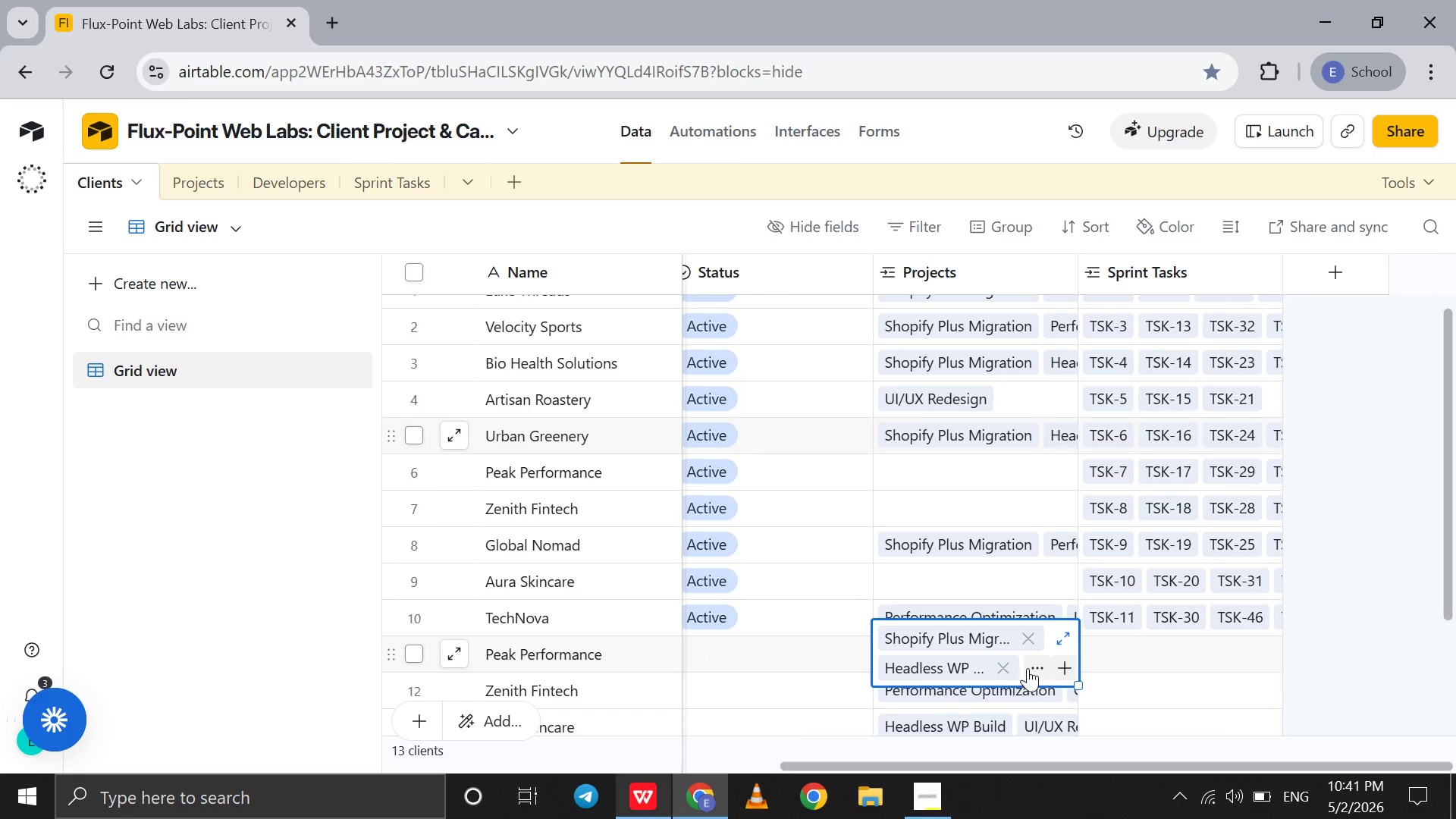 
left_click([1028, 668])
 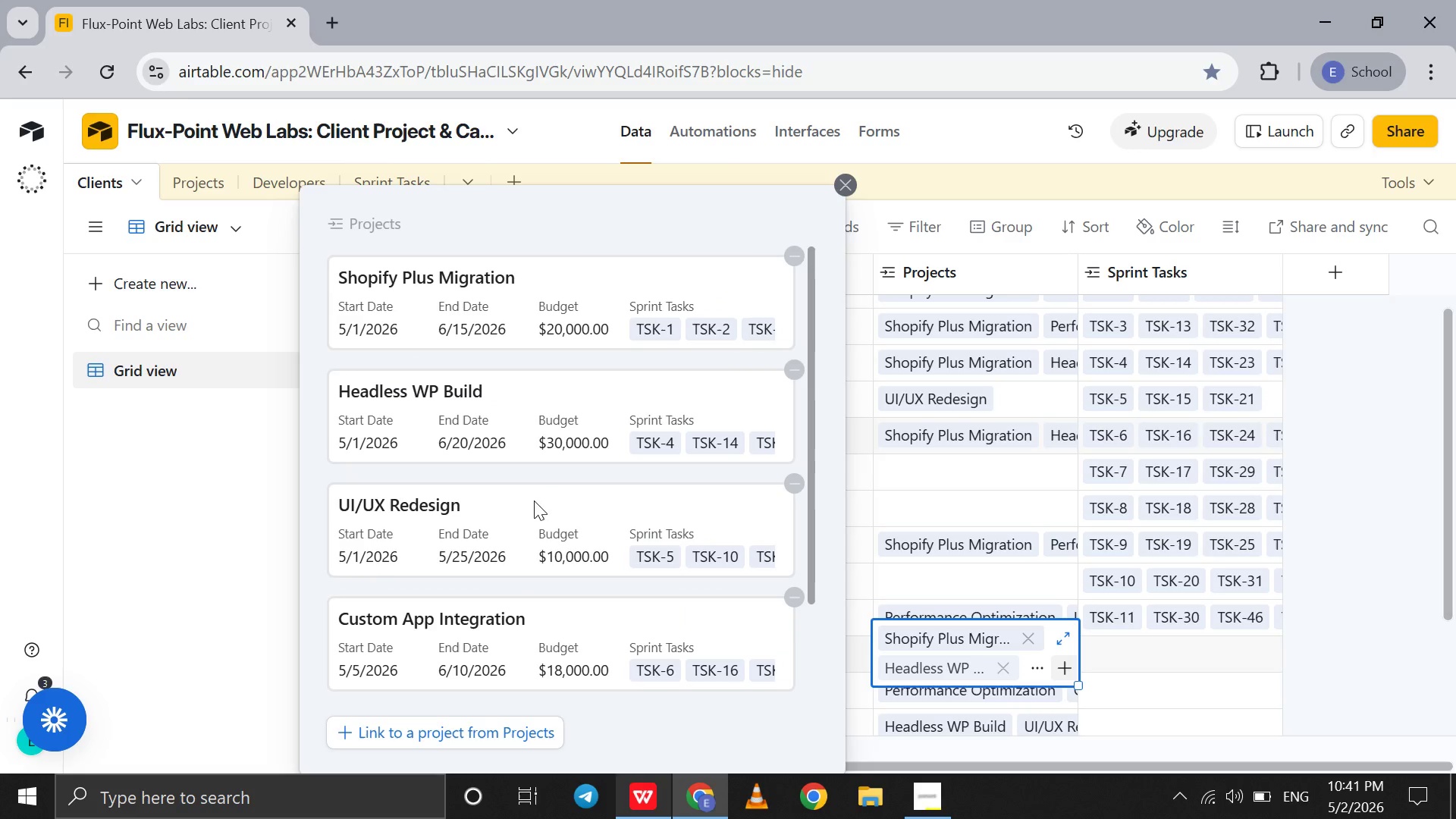 
scroll: coordinate [534, 500], scroll_direction: down, amount: 5.0
 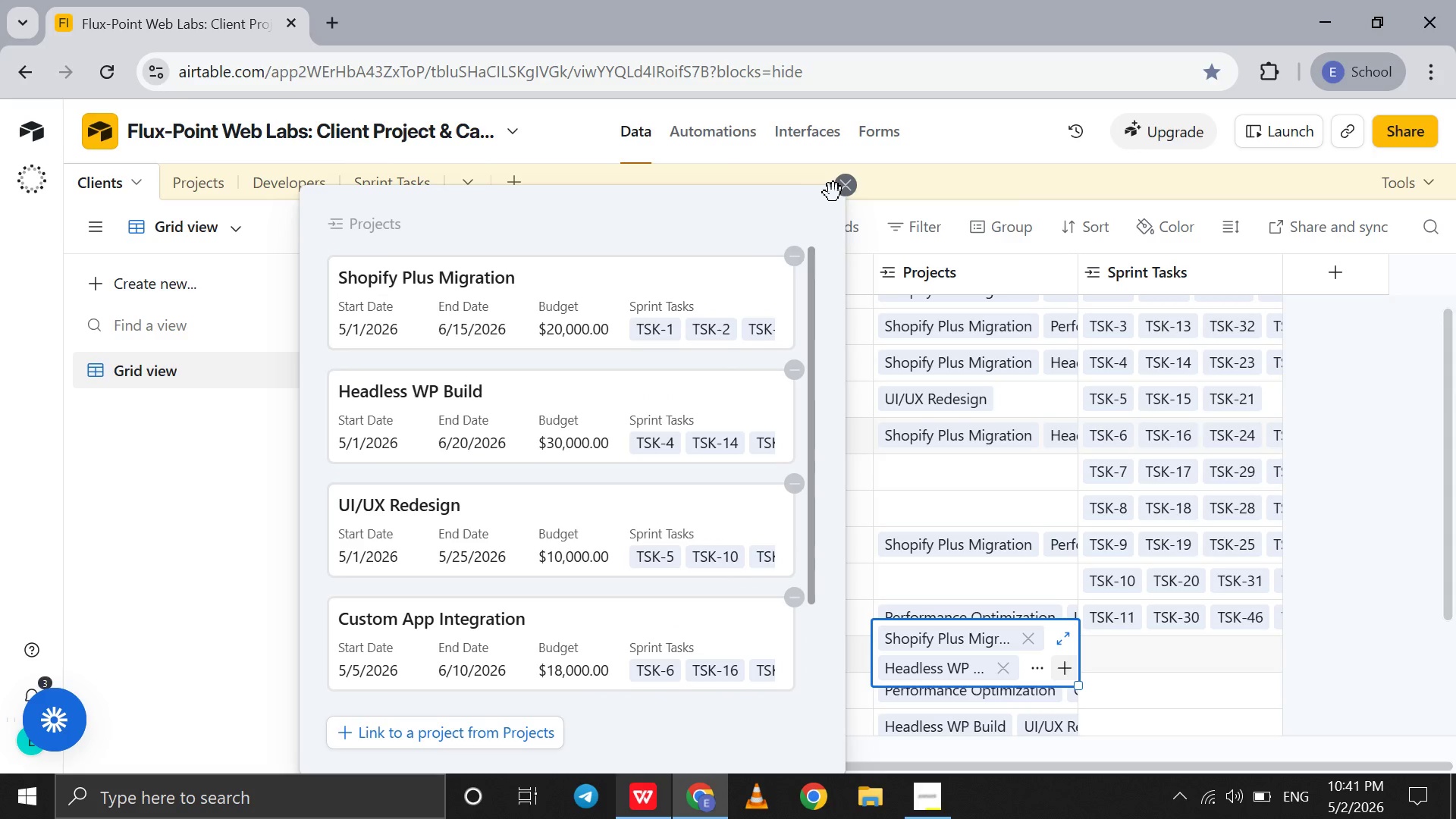 
left_click([848, 190])
 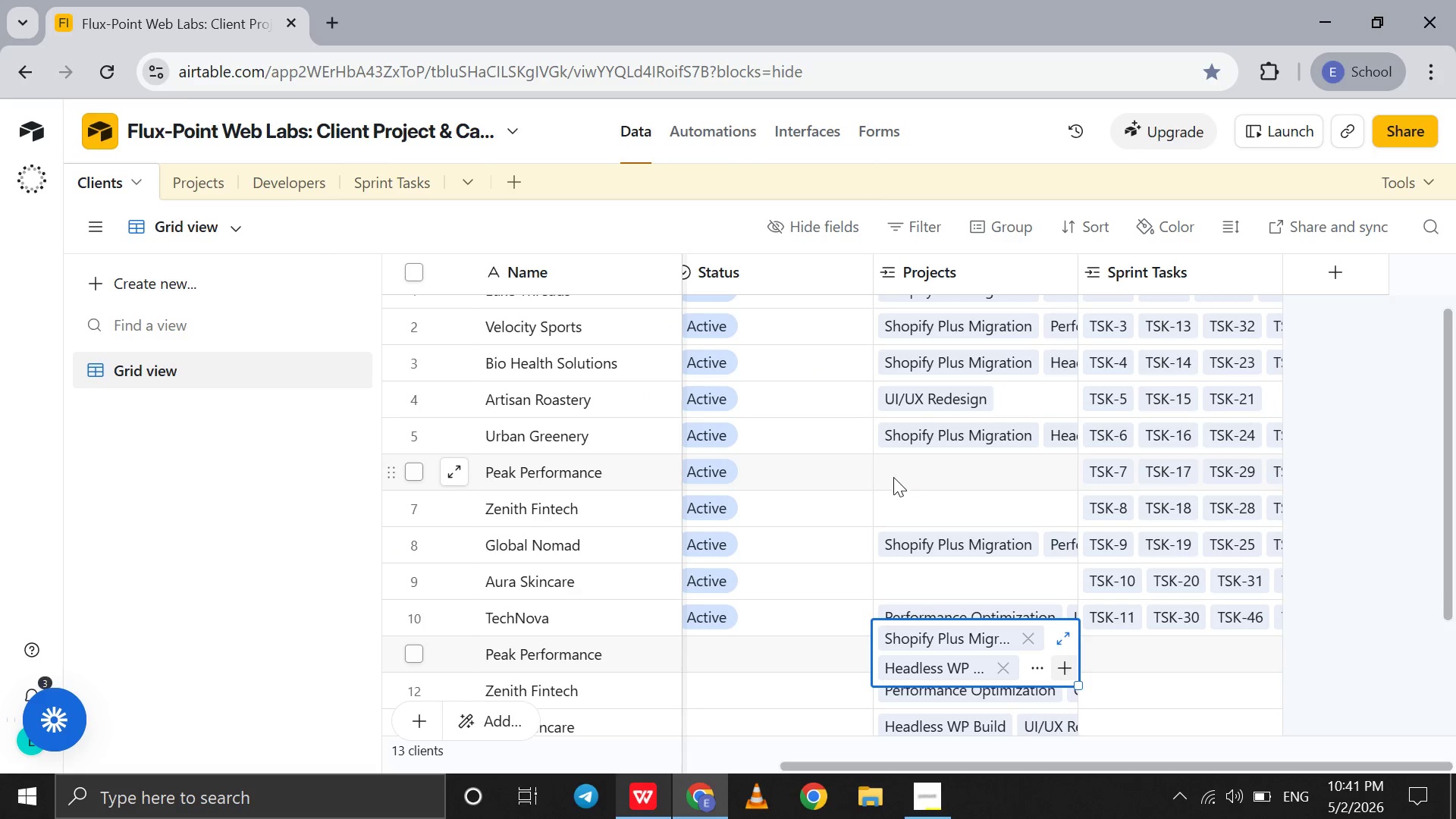 
left_click([897, 479])
 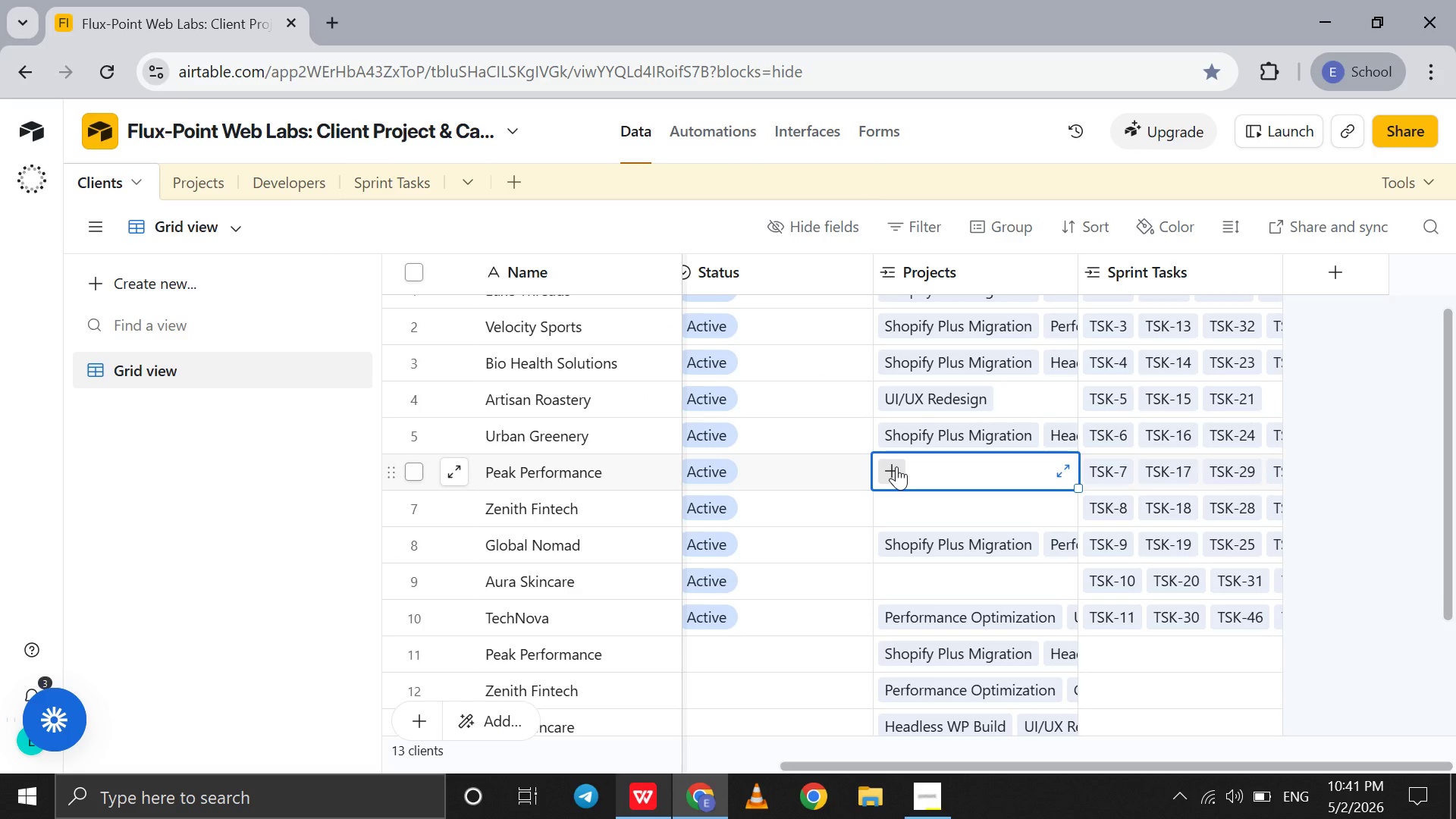 
left_click([896, 466])
 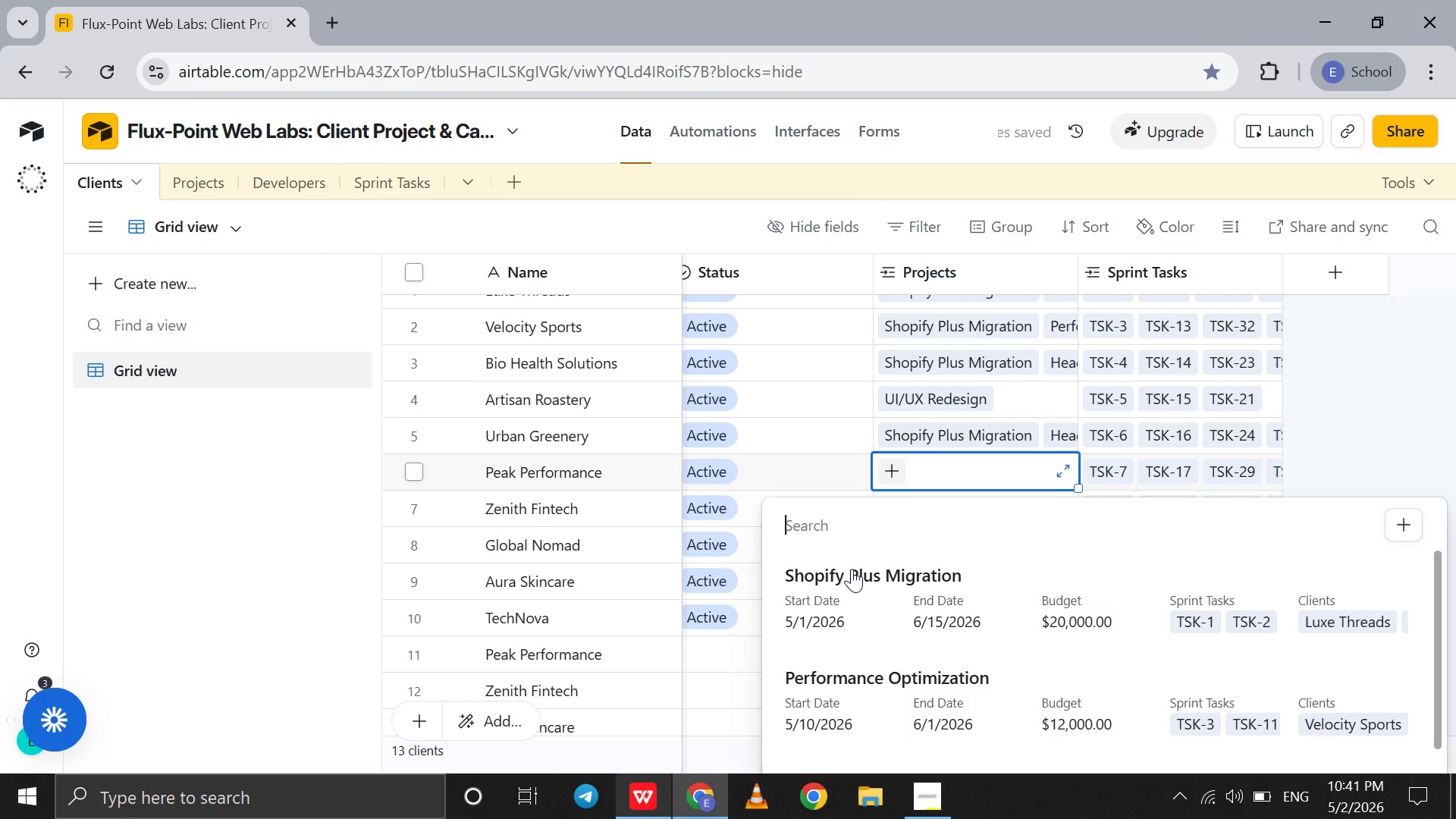 
left_click([848, 591])
 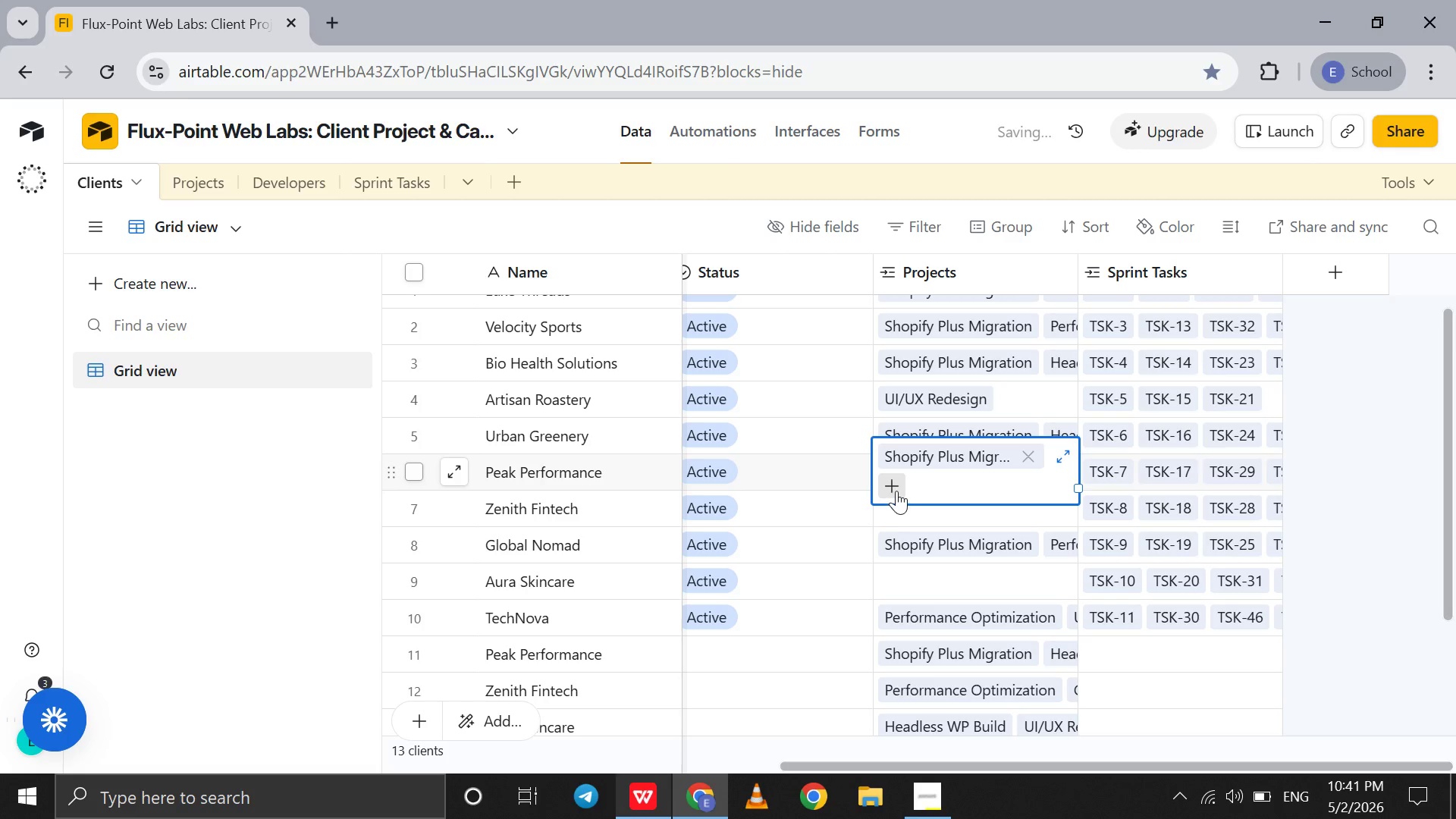 
left_click([896, 487])
 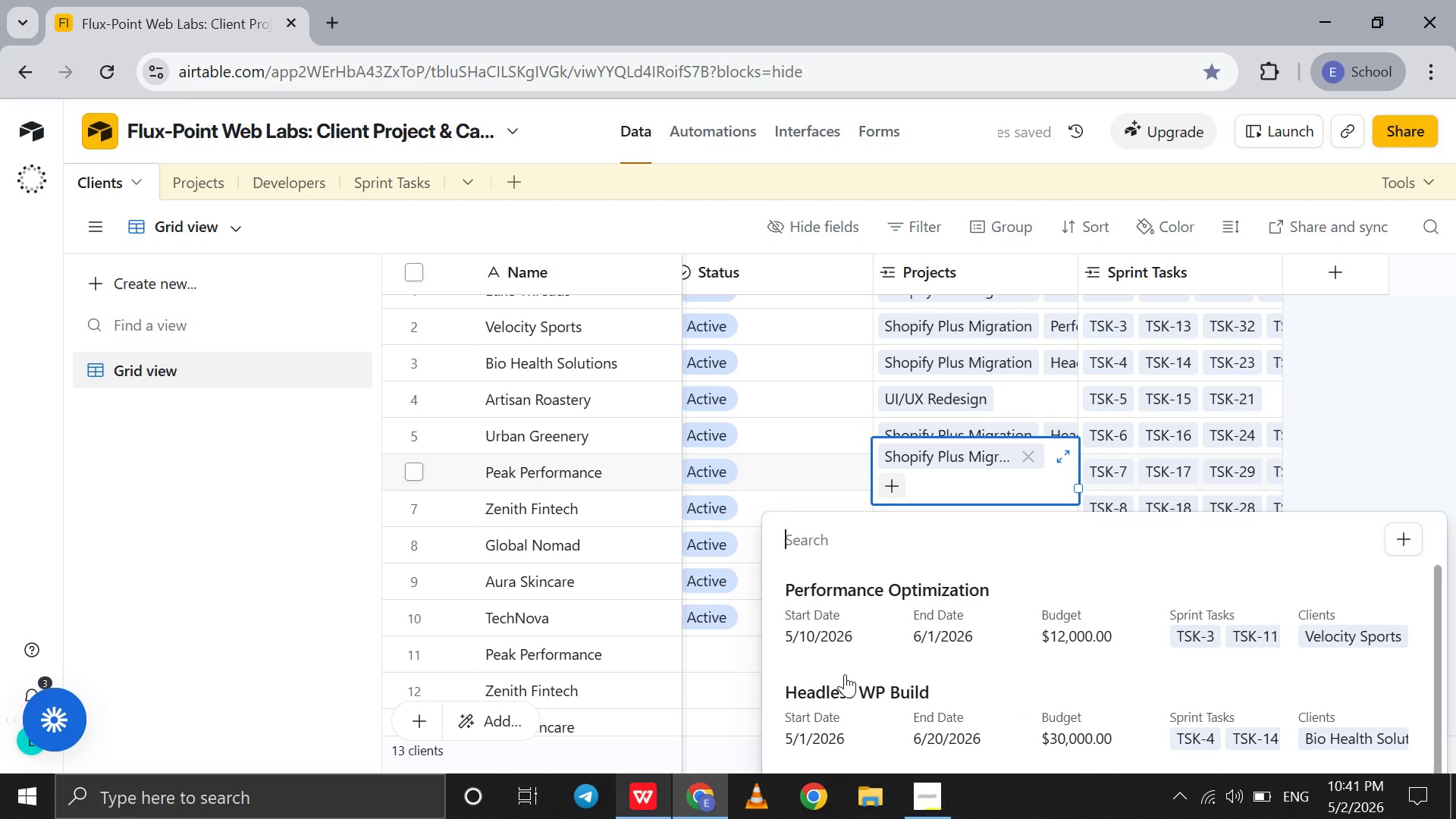 
left_click([852, 700])
 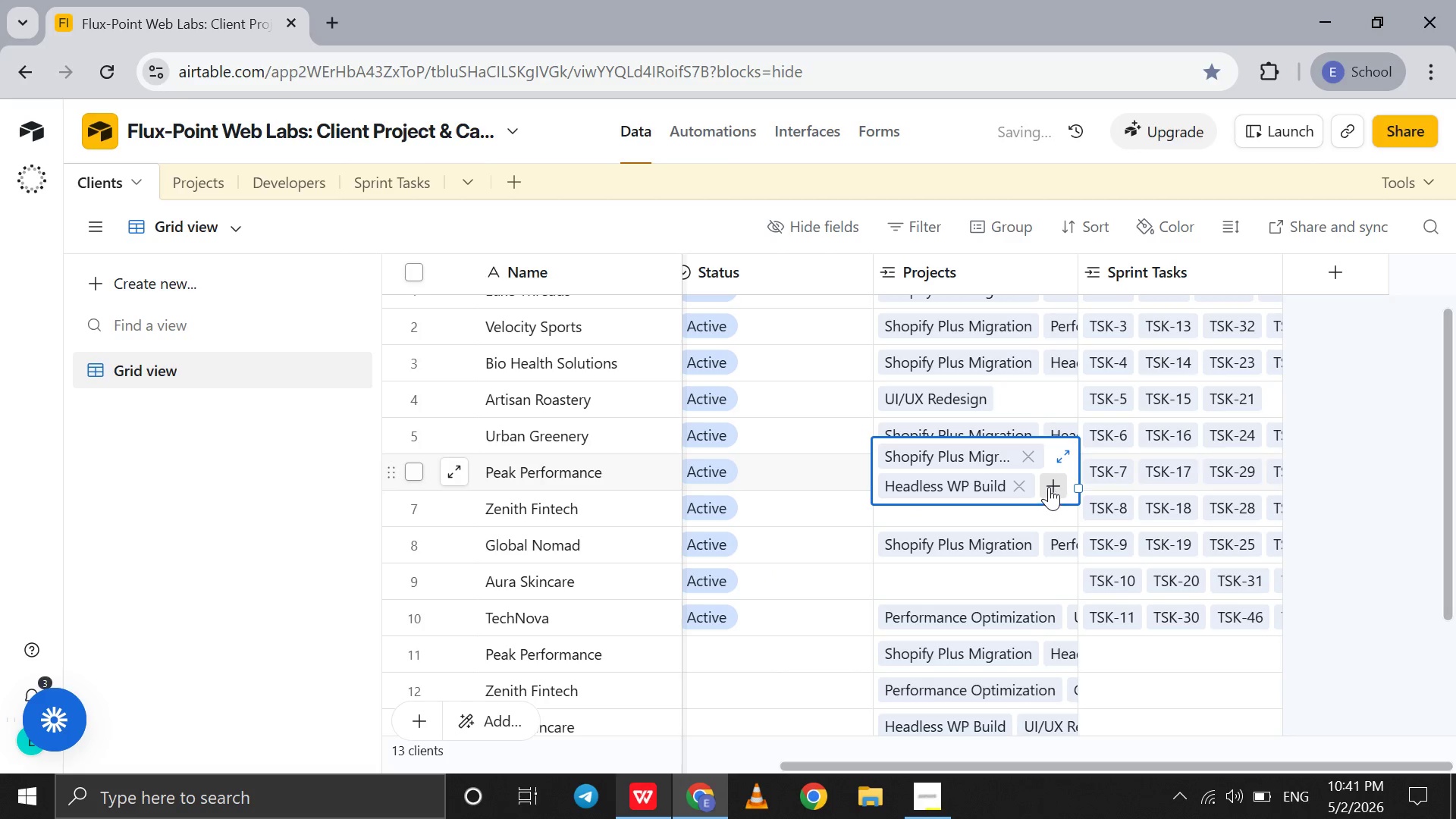 
left_click([1049, 487])
 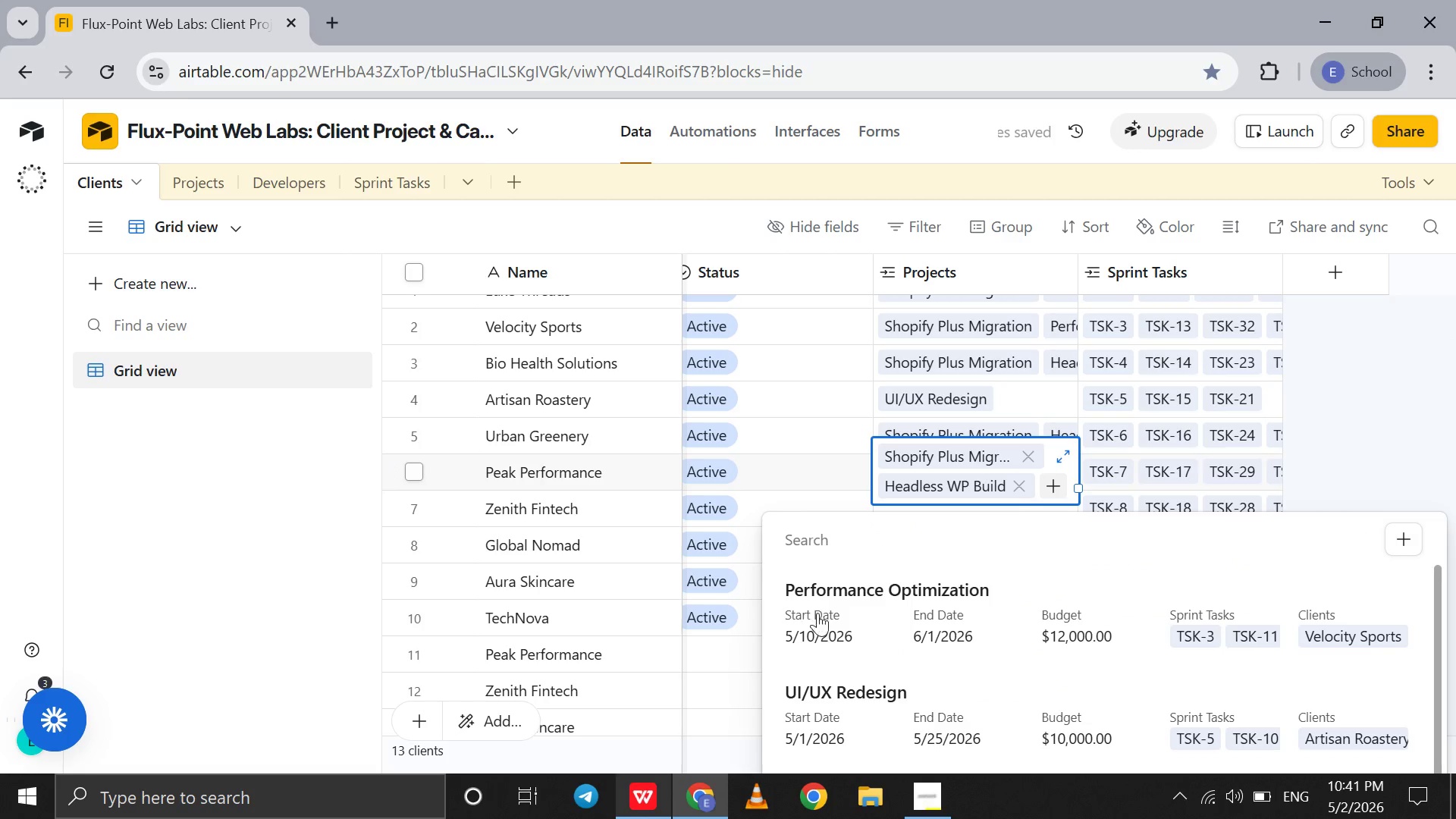 
left_click([860, 720])
 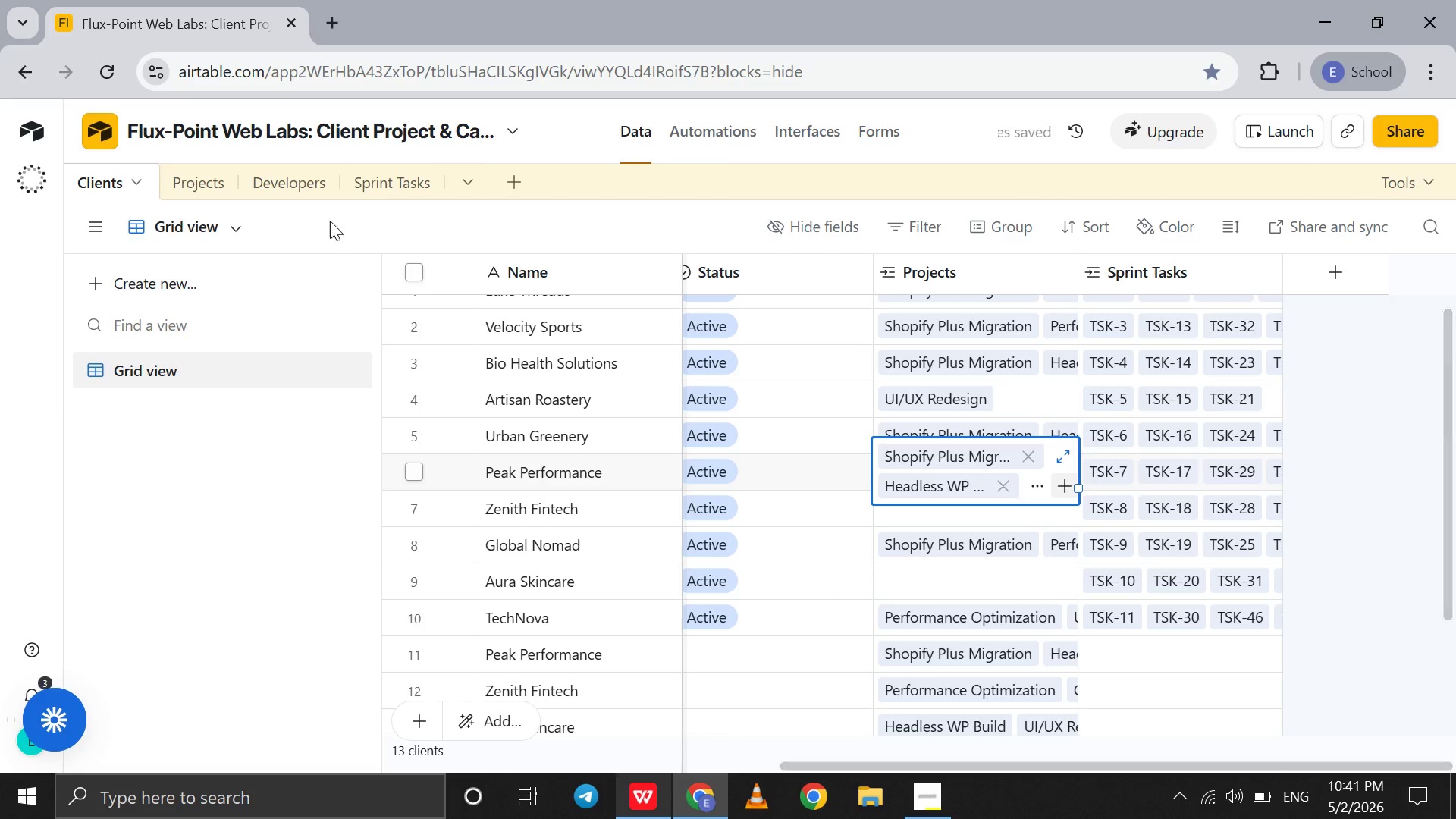 
left_click([285, 177])
 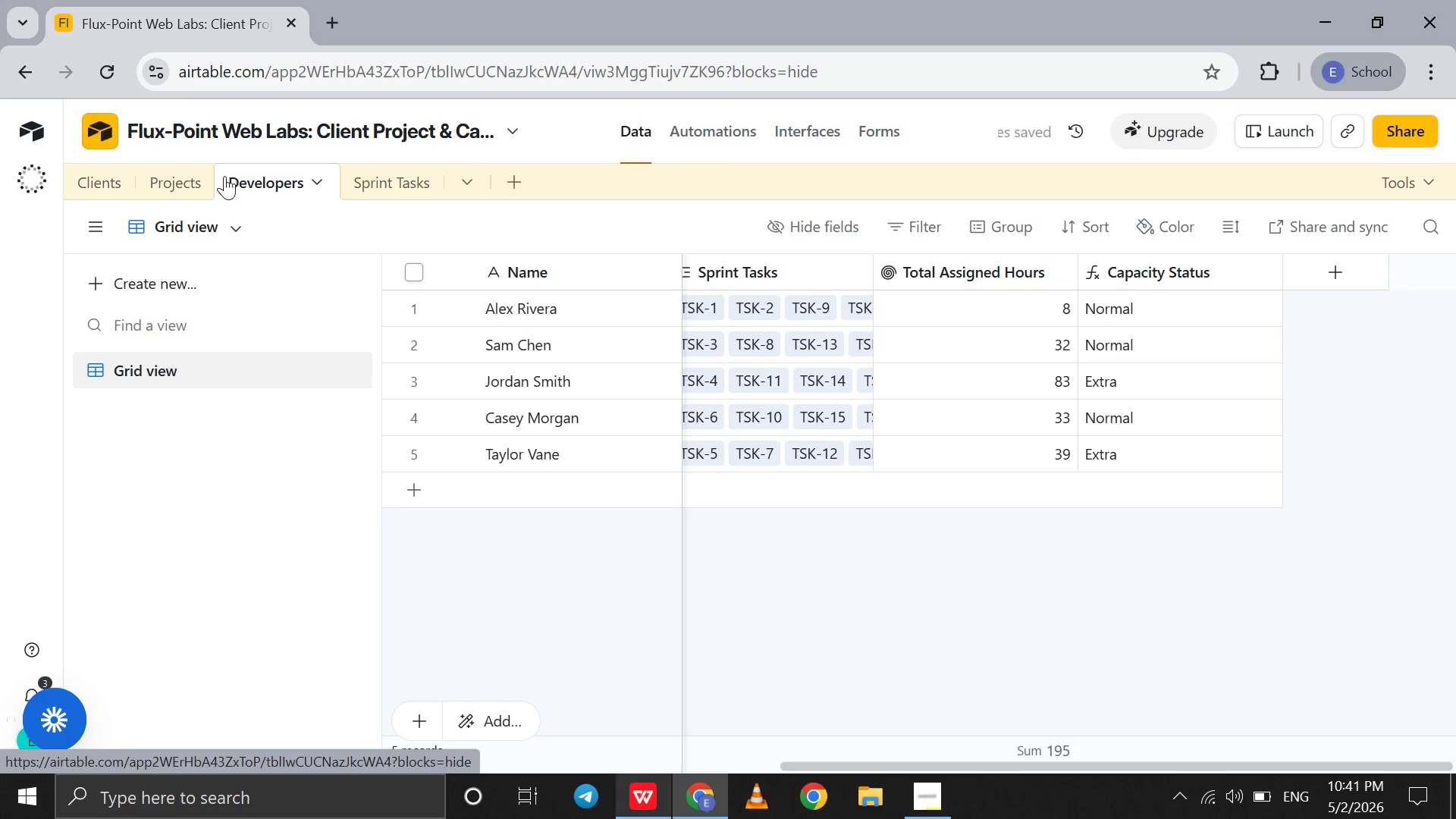 
left_click([203, 176])
 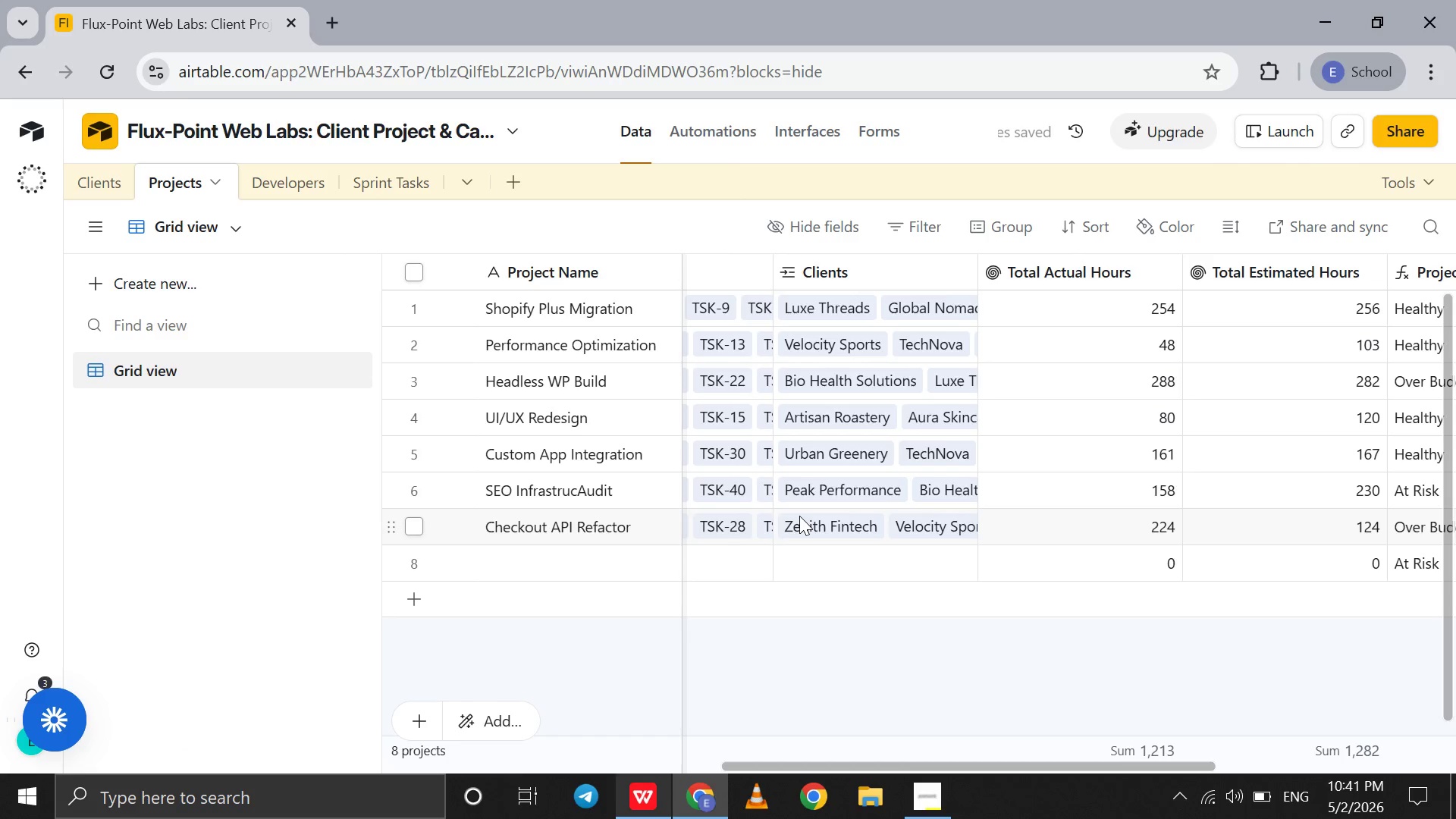 
scroll: coordinate [799, 516], scroll_direction: up, amount: 1.0
 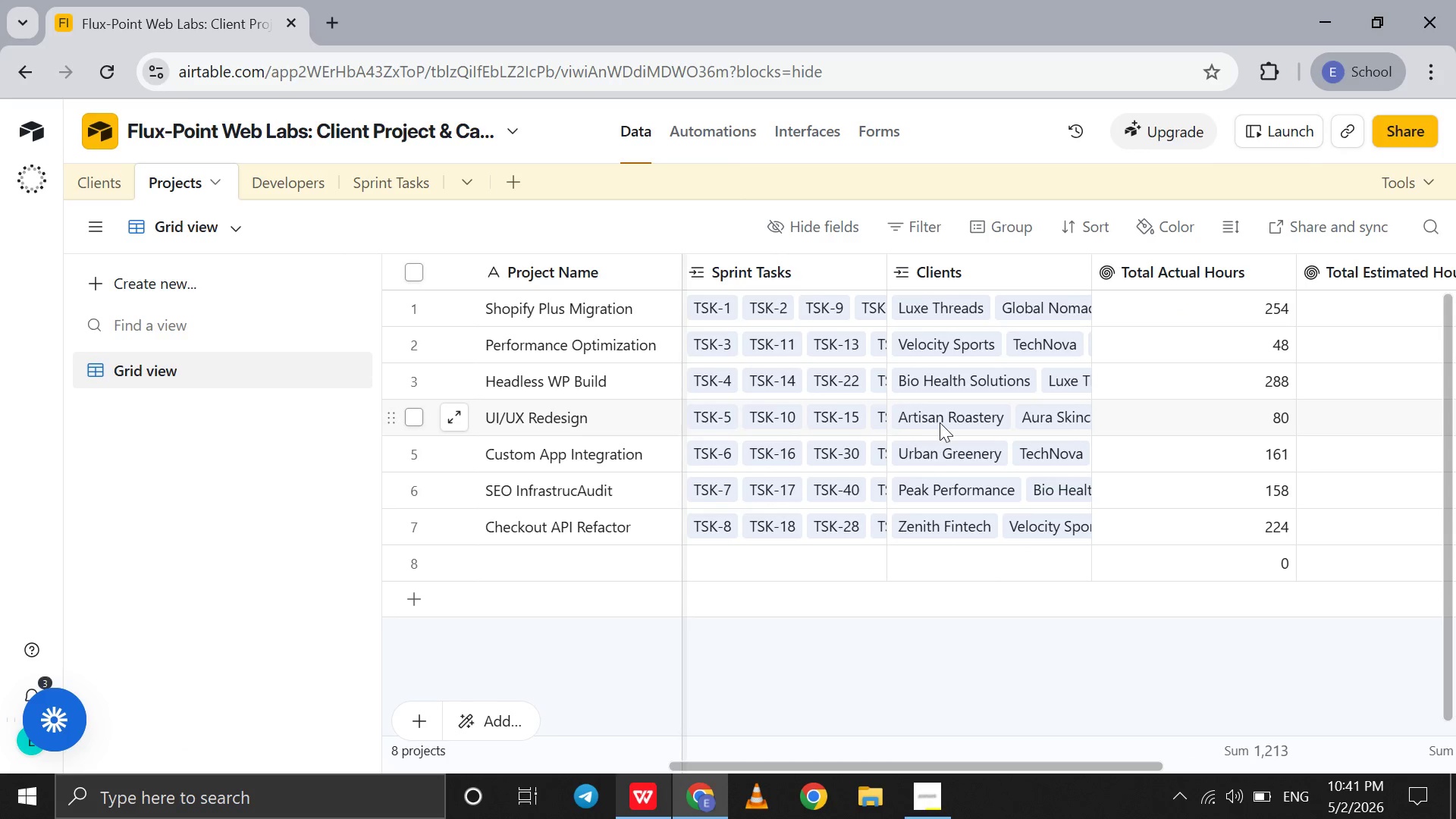 
left_click([940, 422])
 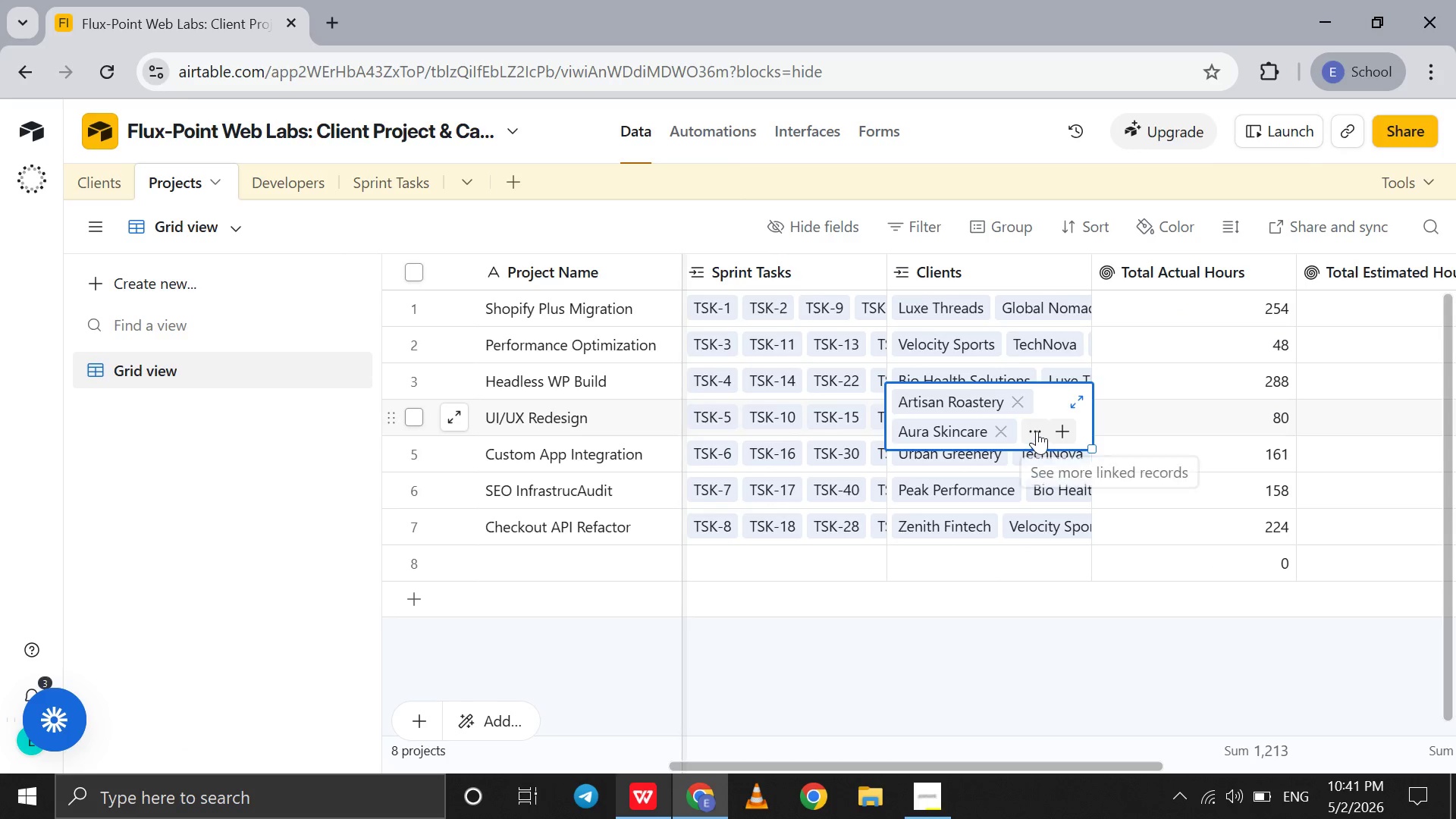 
left_click([1037, 431])
 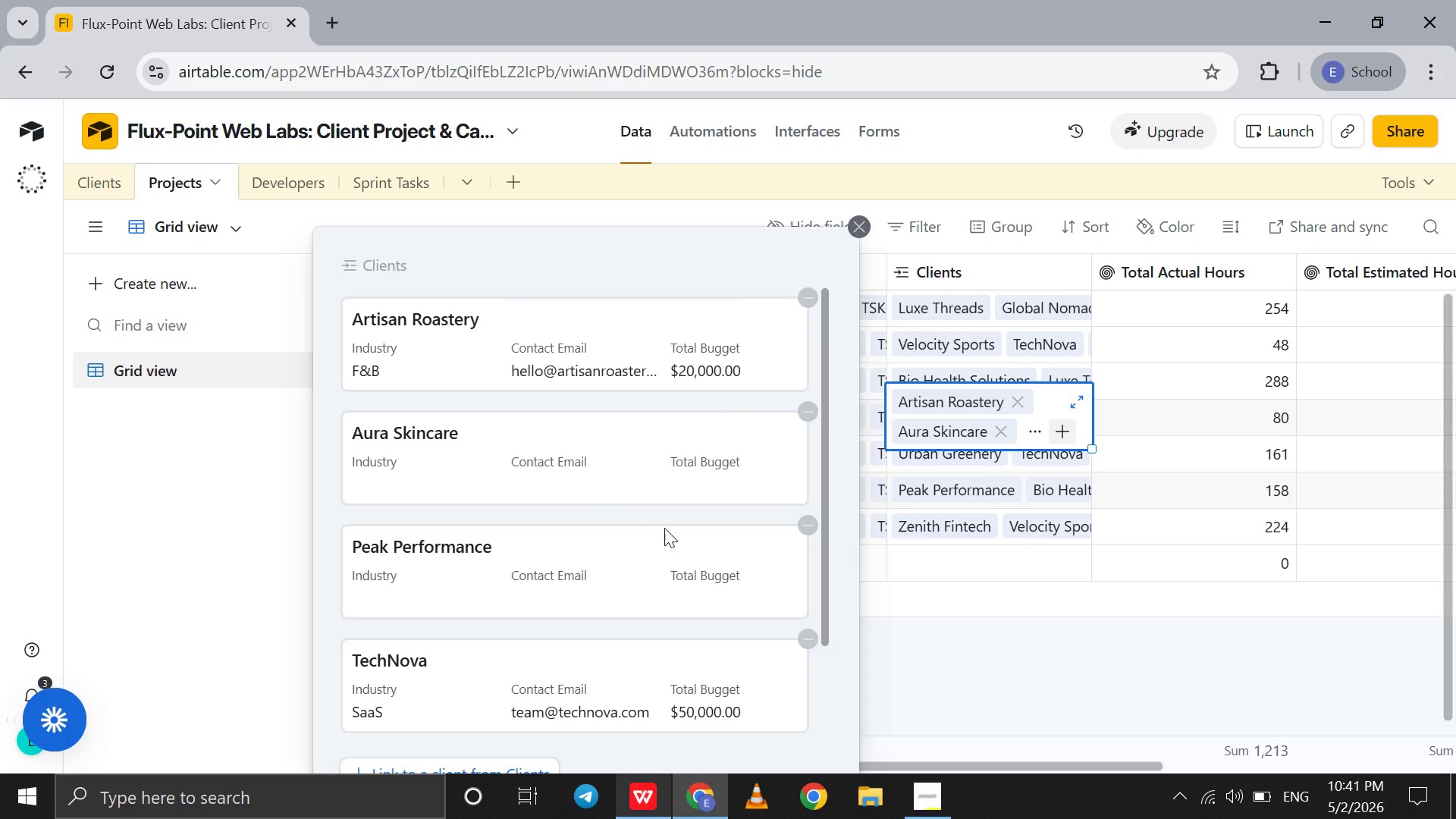 
scroll: coordinate [636, 541], scroll_direction: down, amount: 6.0
 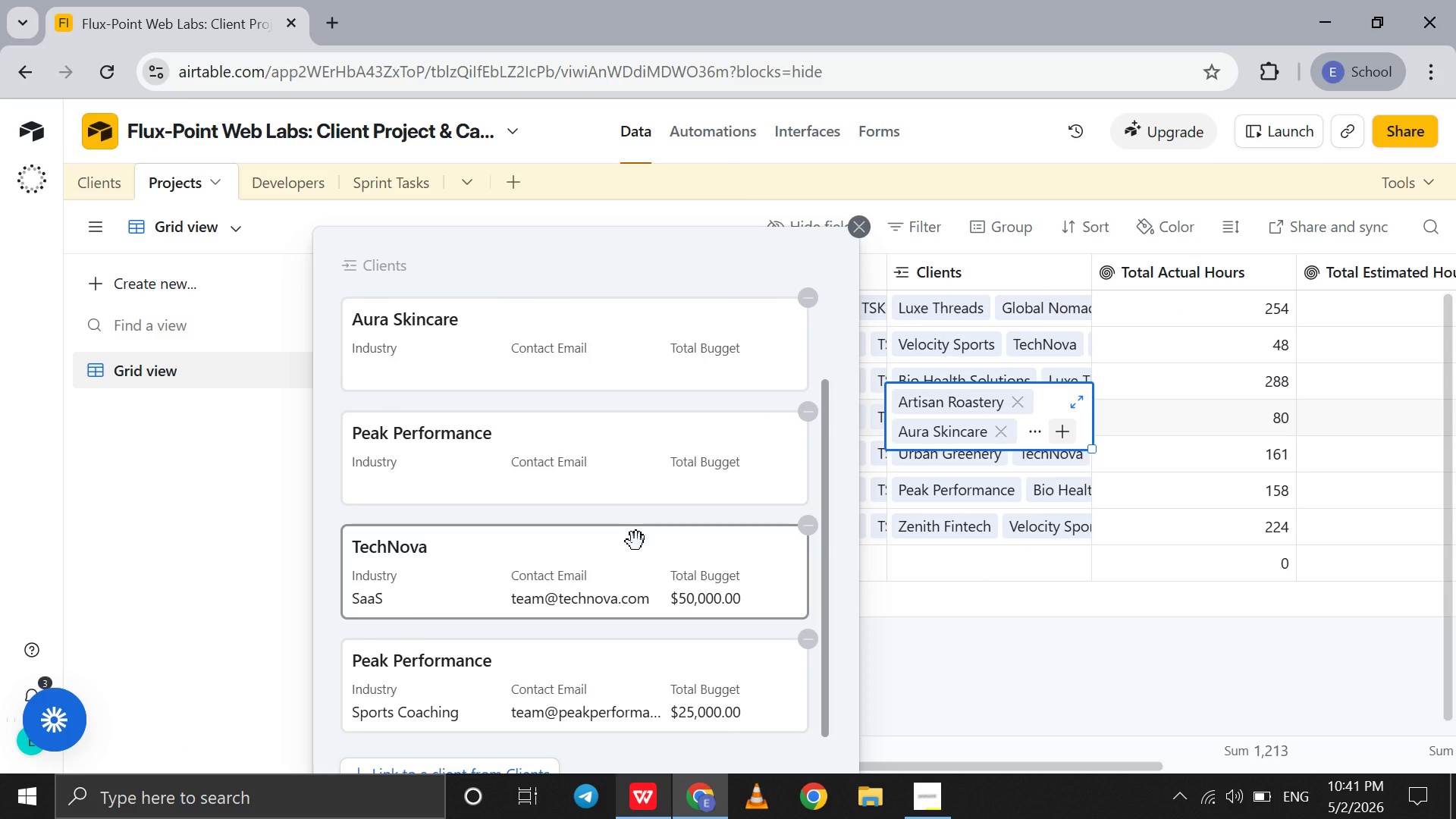 
wait(17.4)
 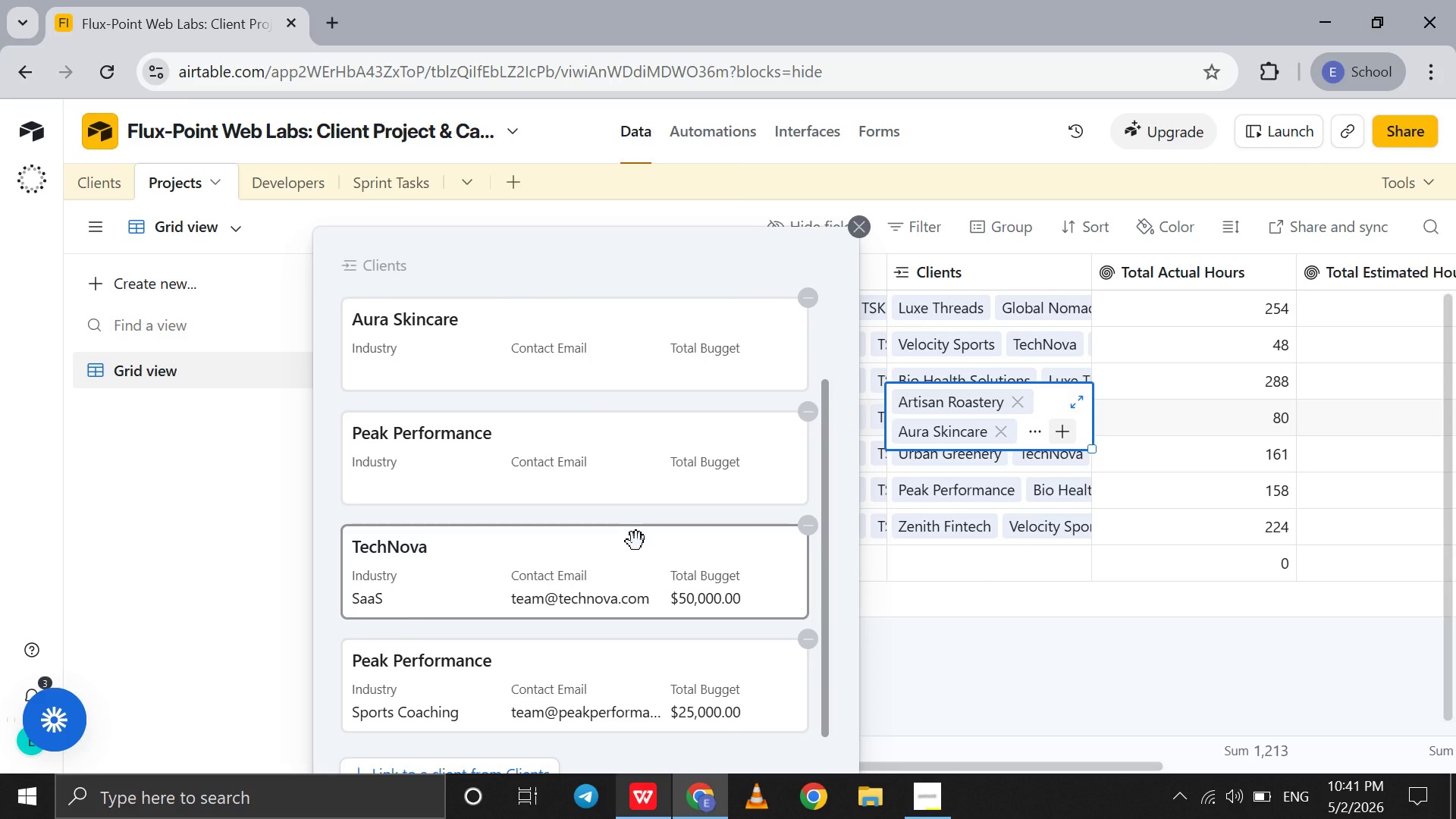 
left_click([858, 233])
 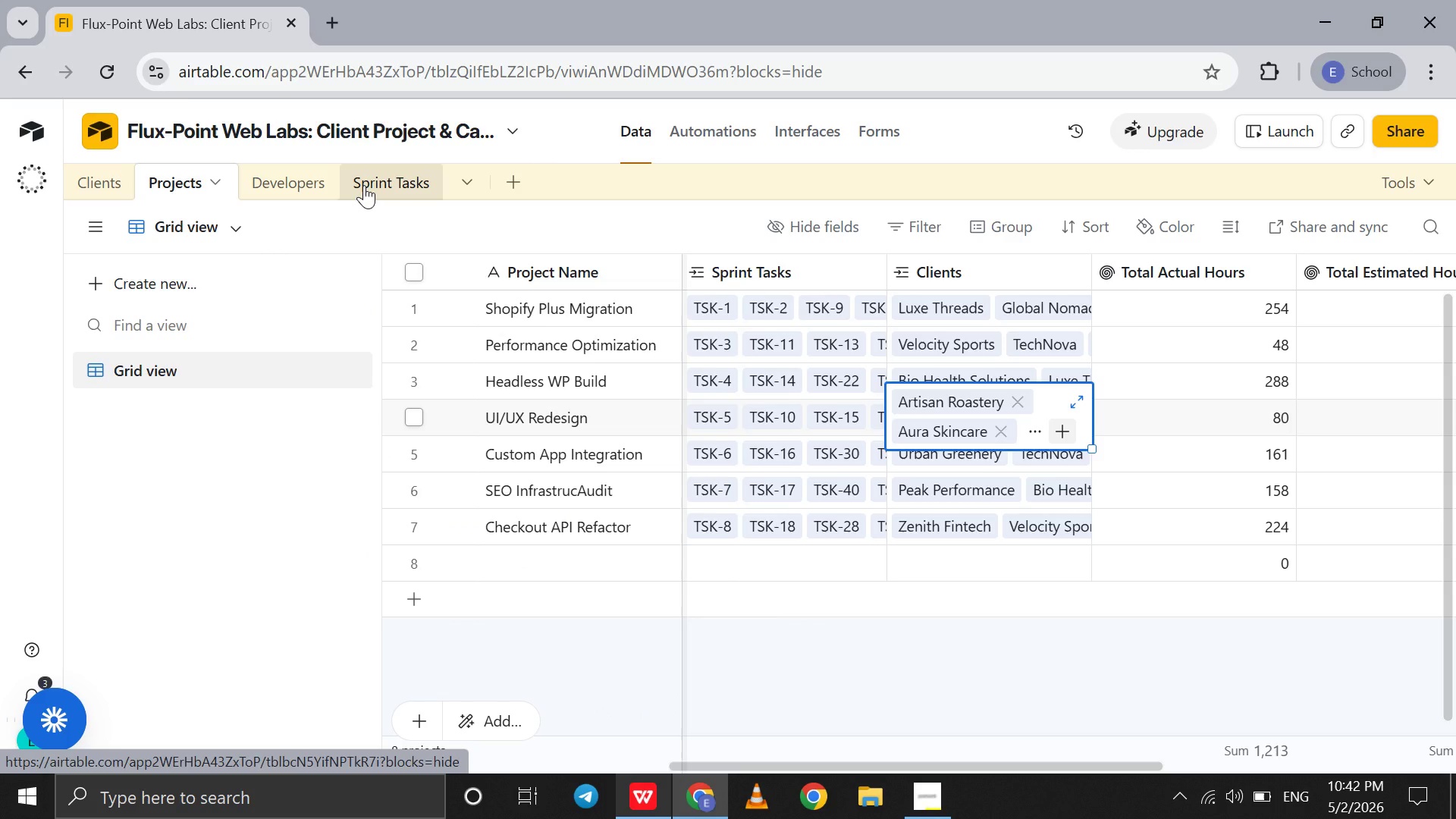 
left_click([364, 185])
 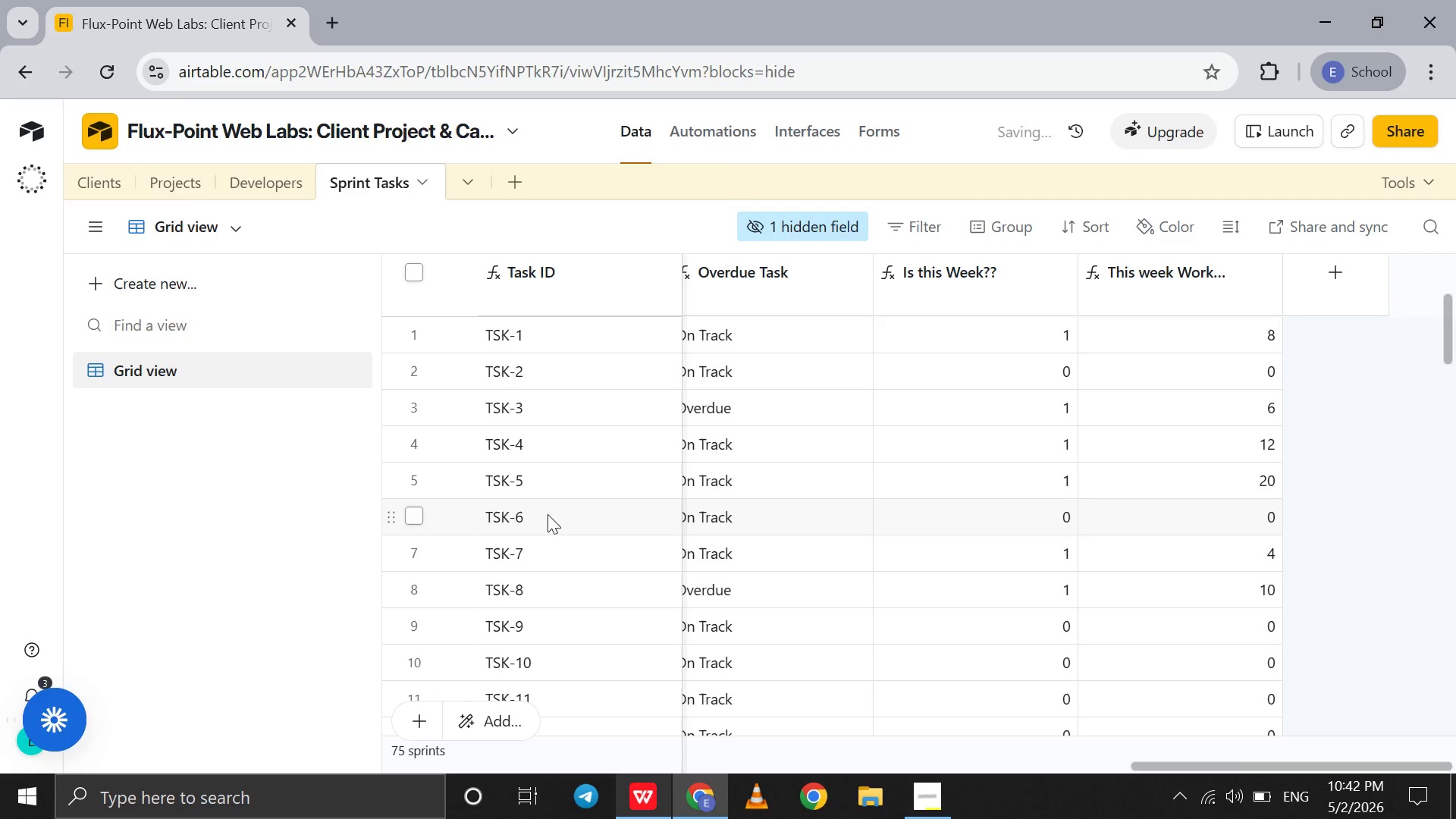 
scroll: coordinate [790, 518], scroll_direction: up, amount: 84.0
 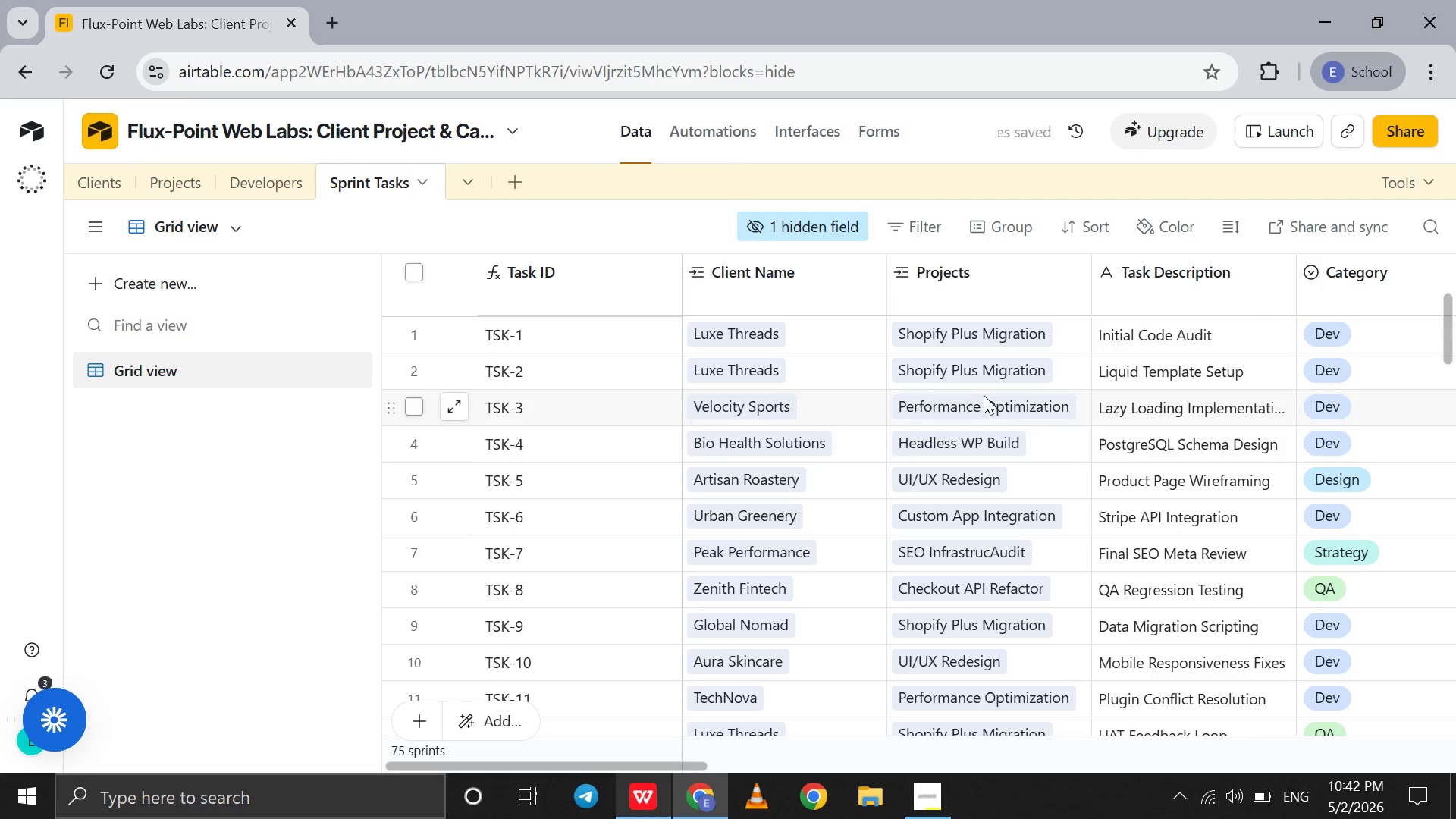 
left_click([986, 393])
 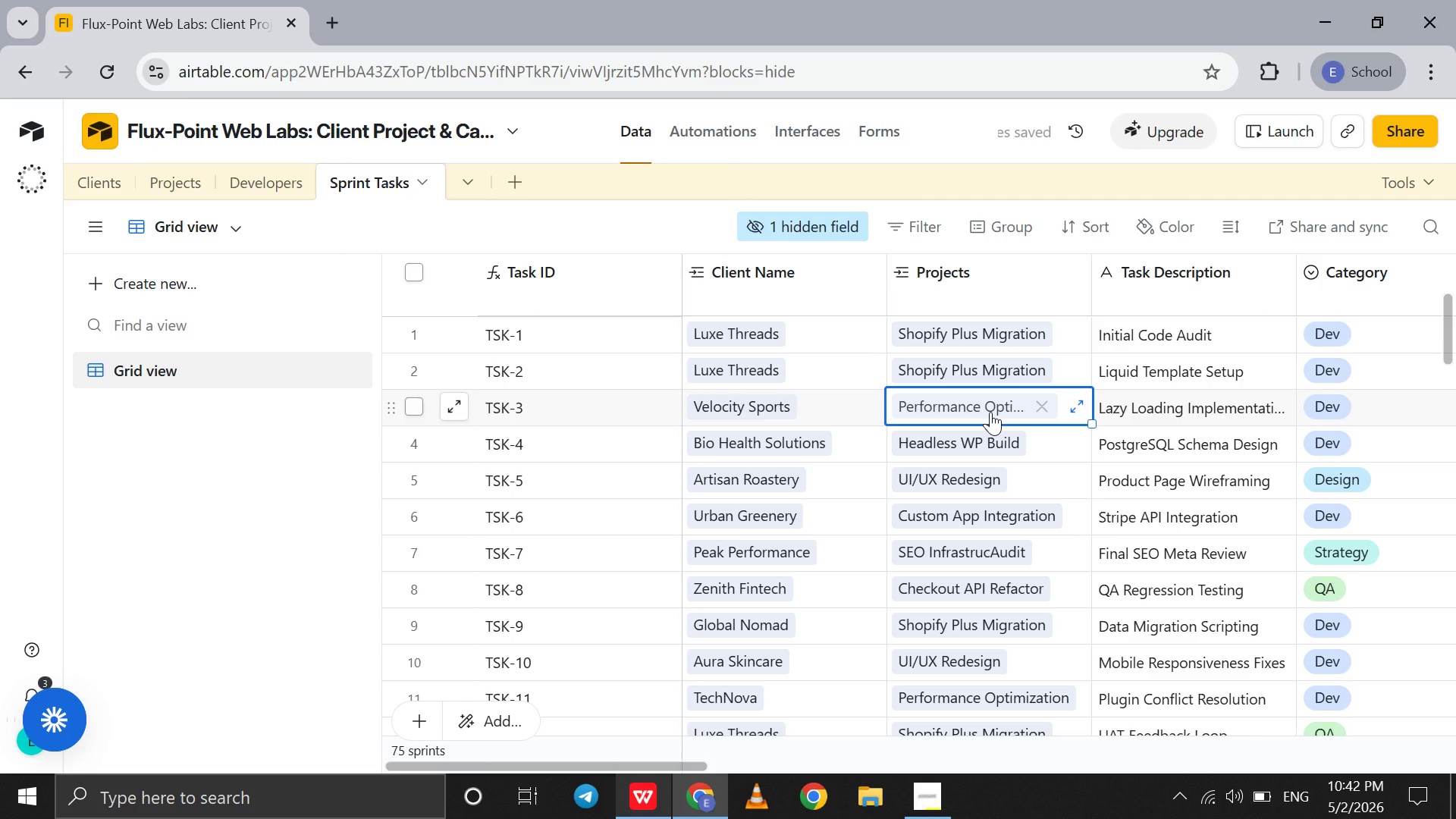 
left_click([990, 412])
 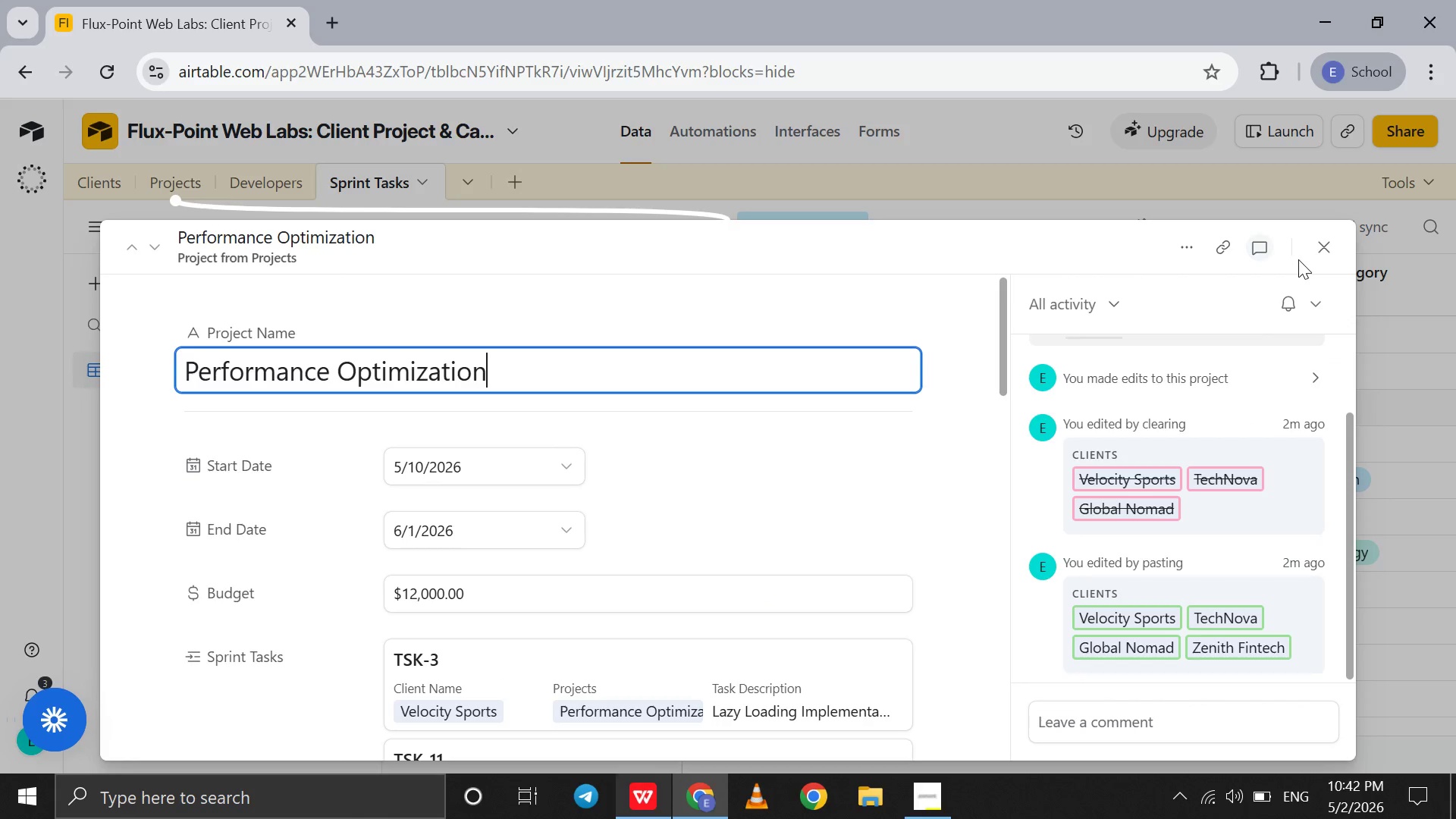 
left_click([1313, 251])
 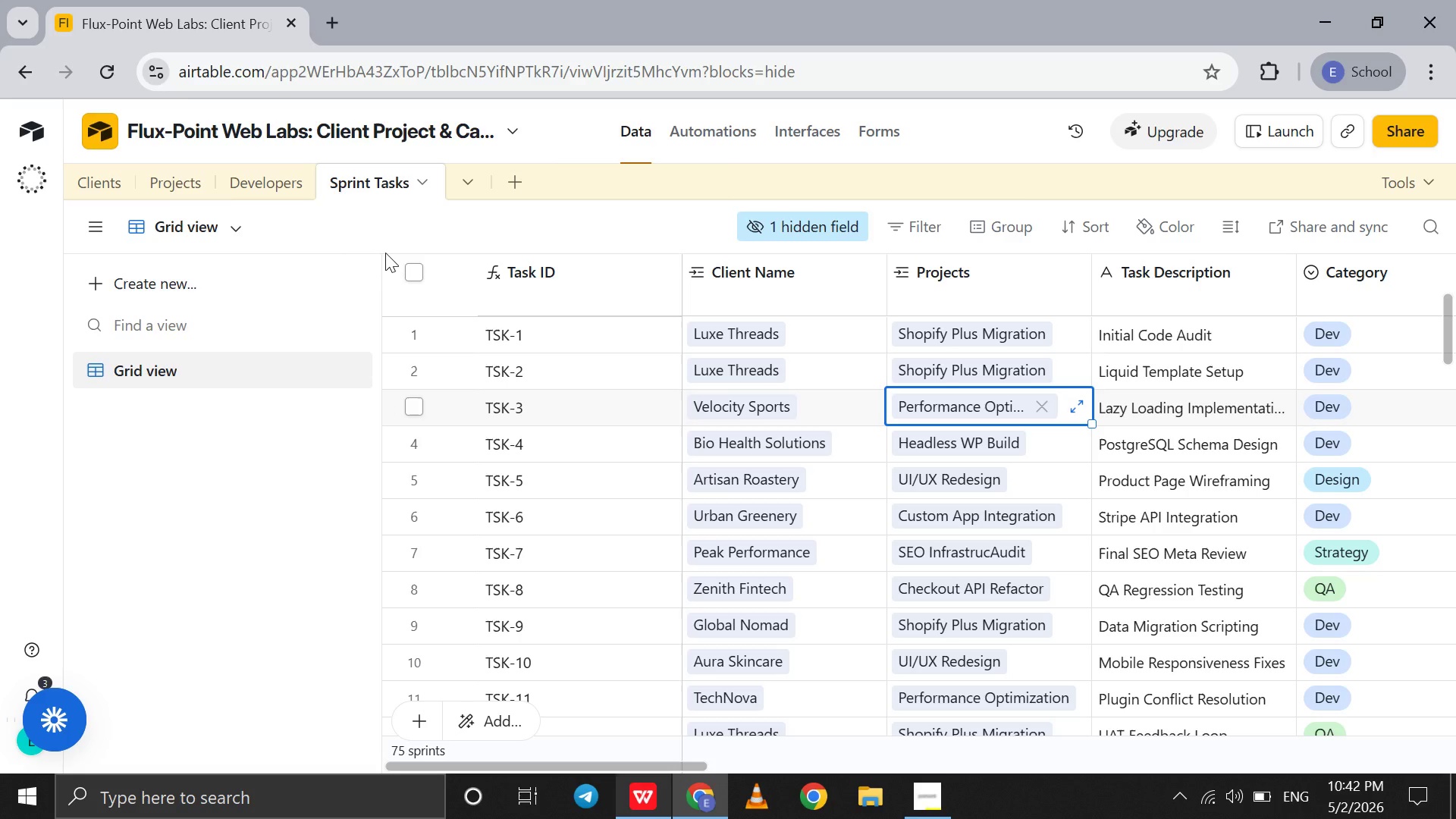 
left_click([180, 190])
 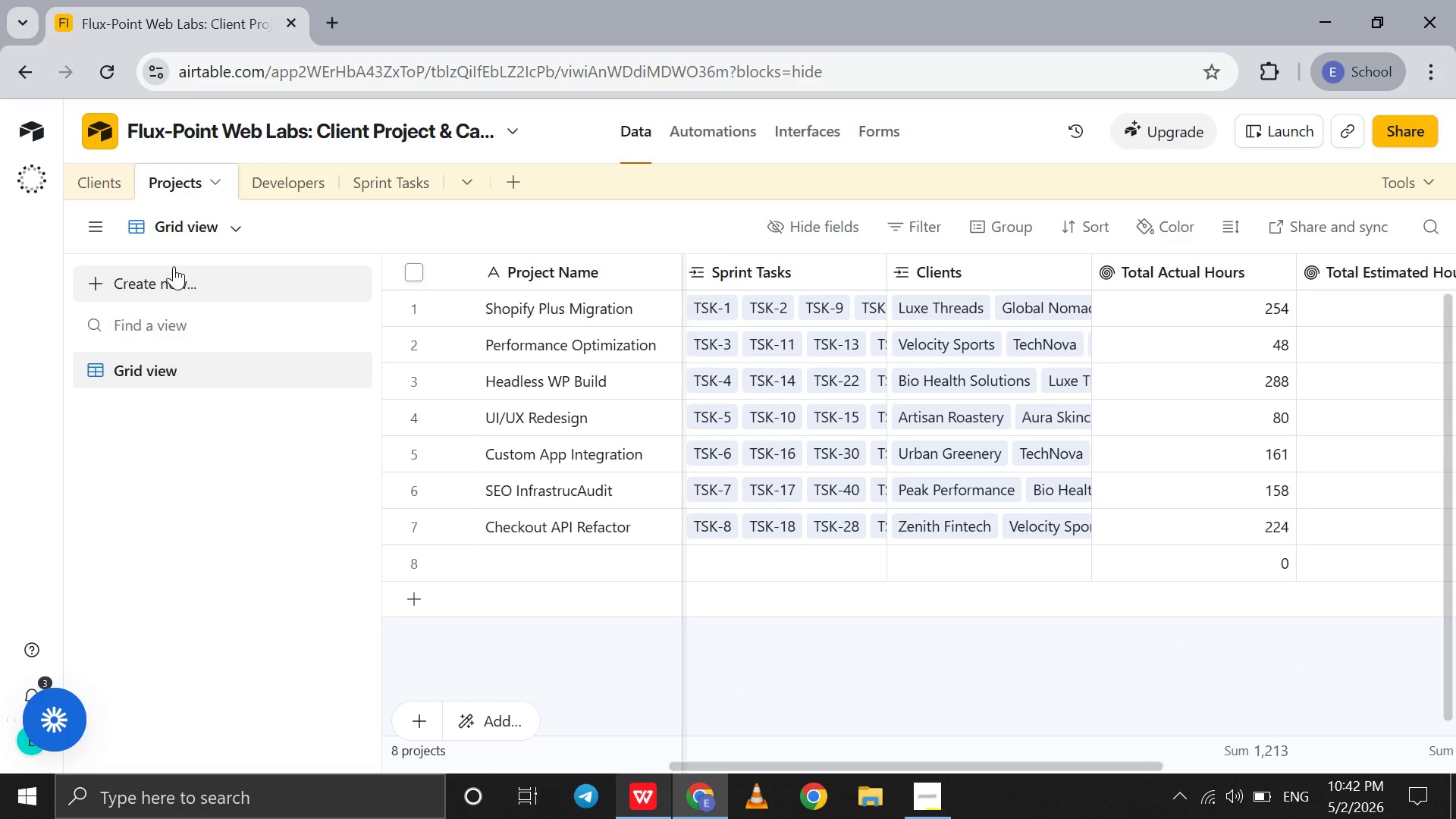 
left_click([101, 184])
 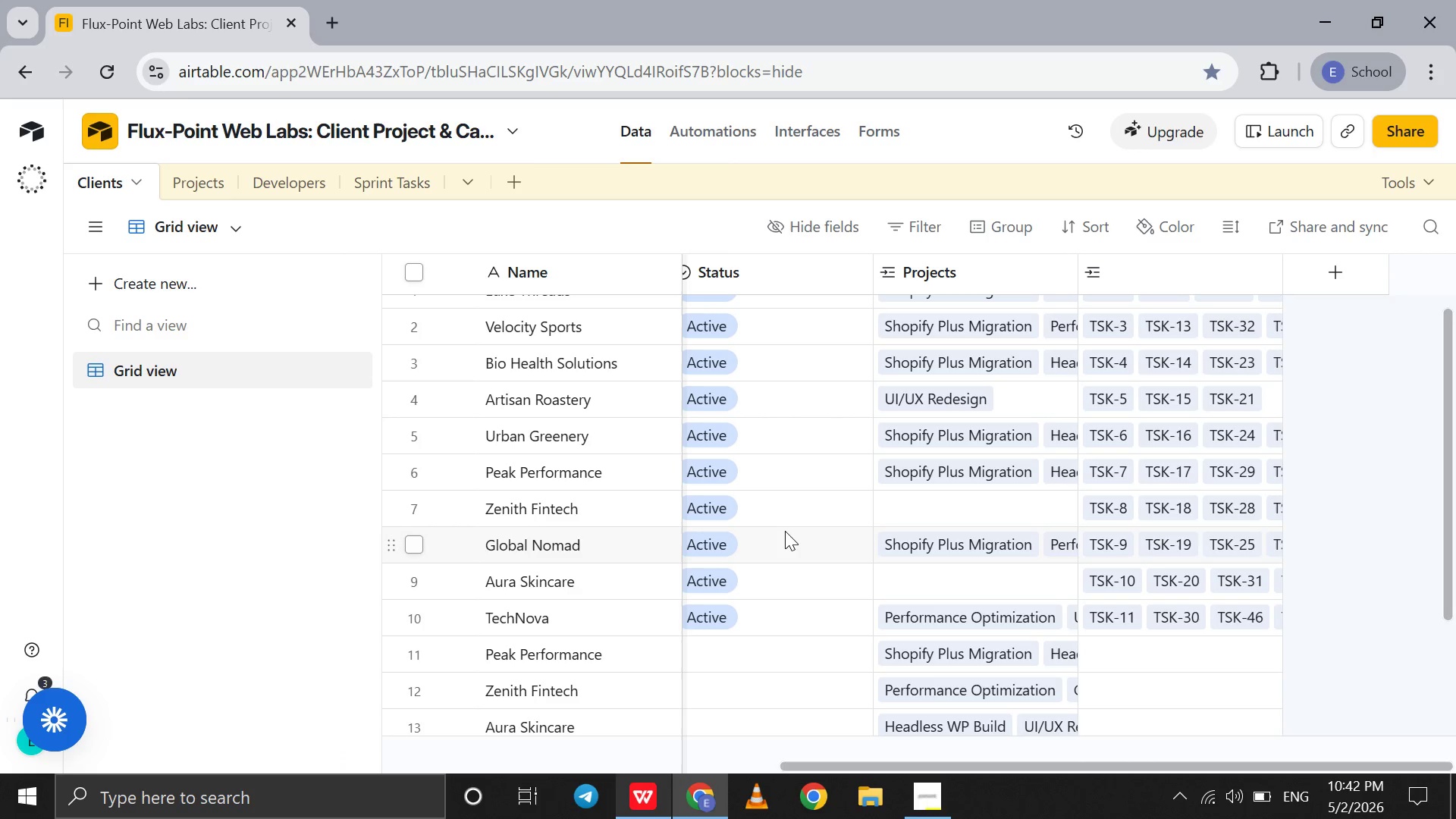 
scroll: coordinate [785, 531], scroll_direction: down, amount: 3.0
 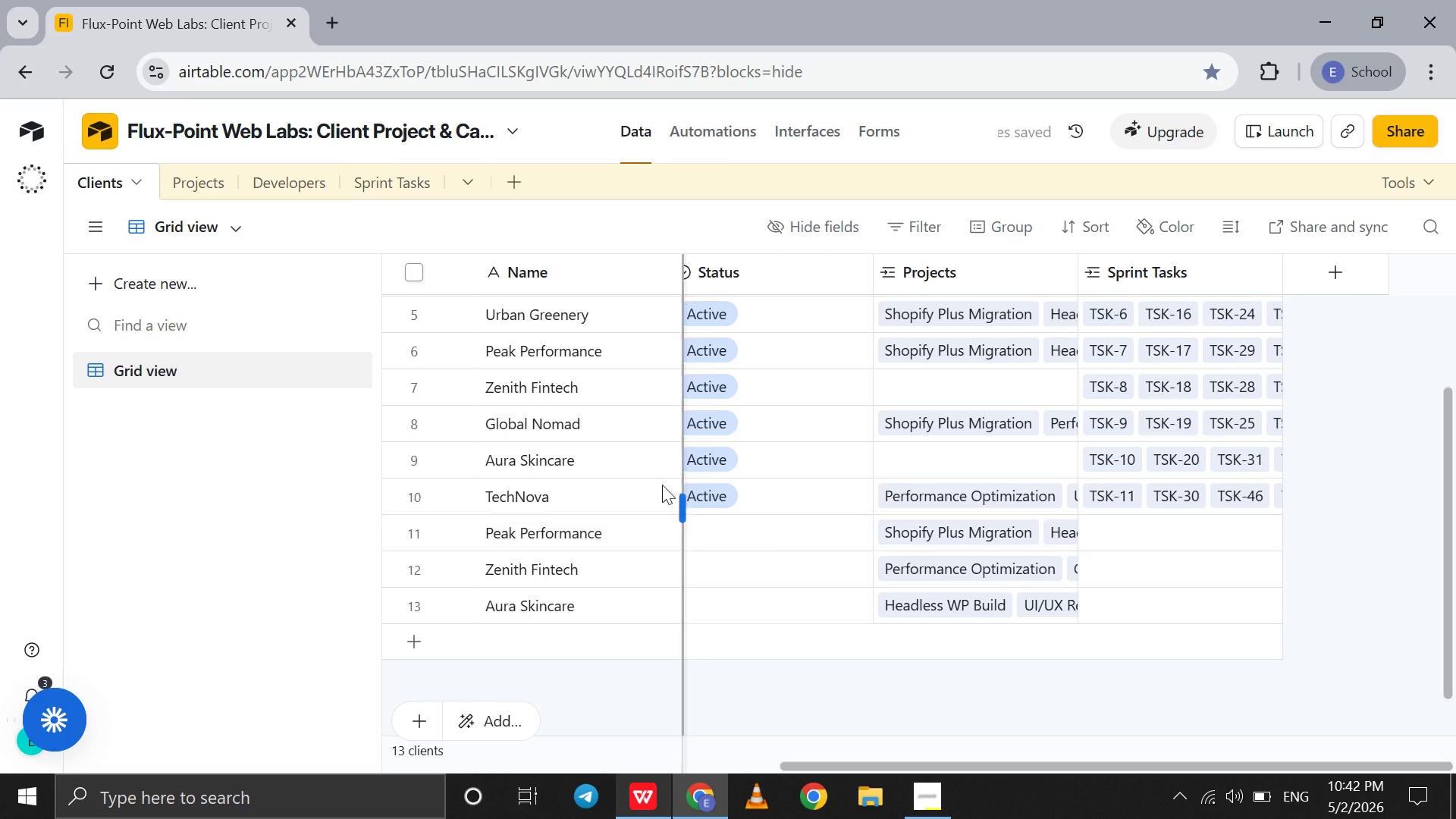 
left_click([391, 190])
 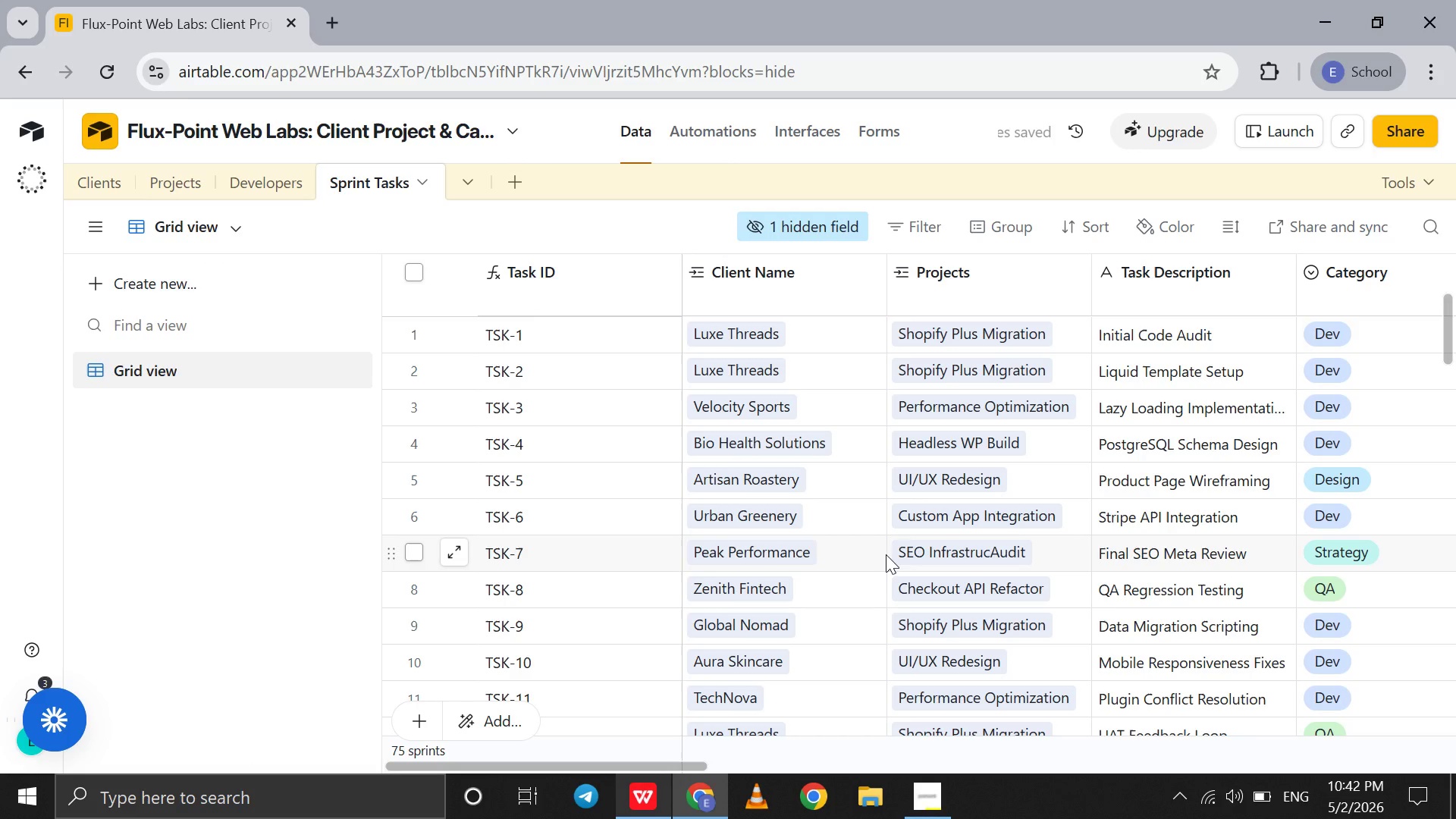 
wait(5.38)
 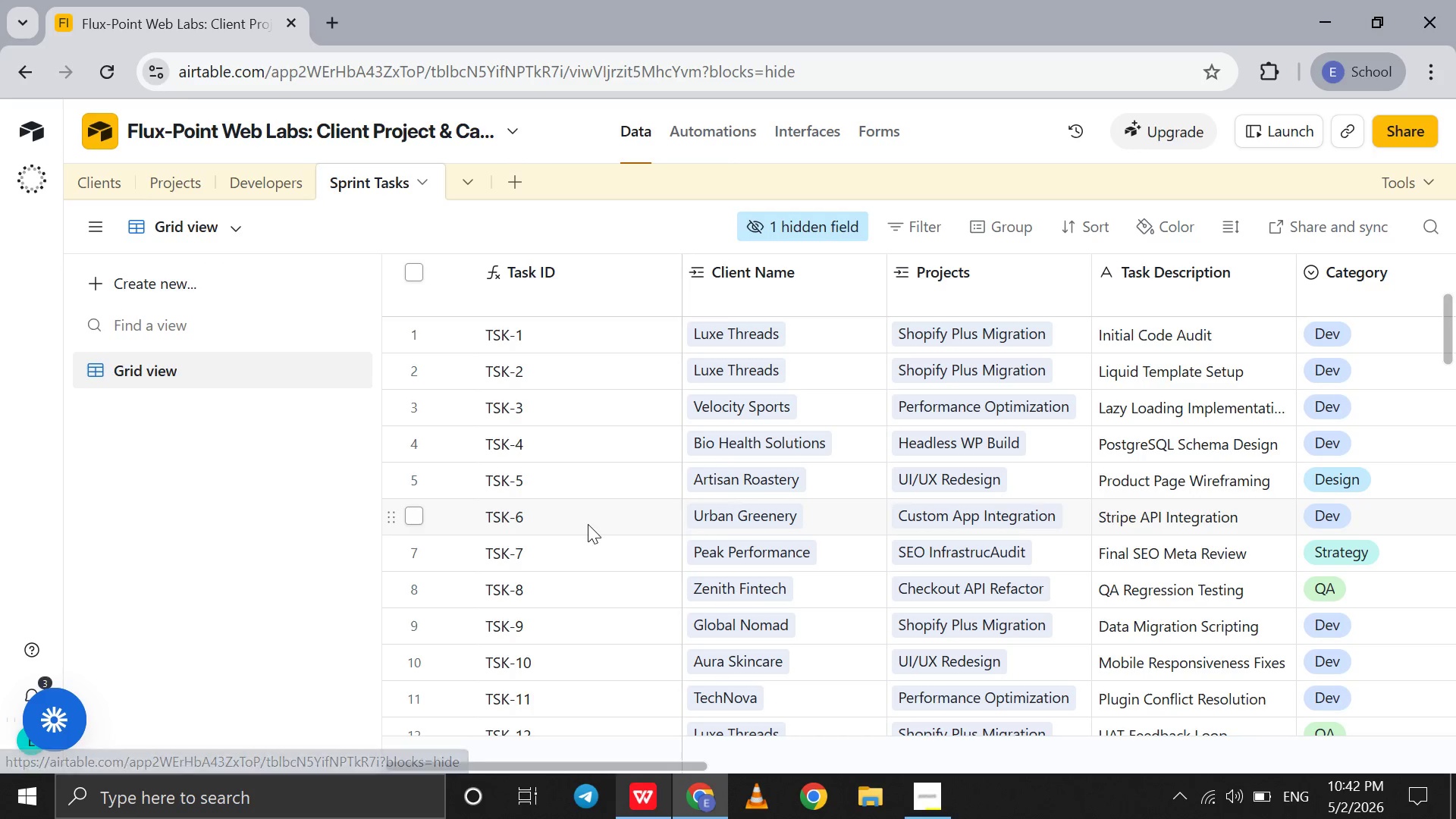 
left_click([799, 563])
 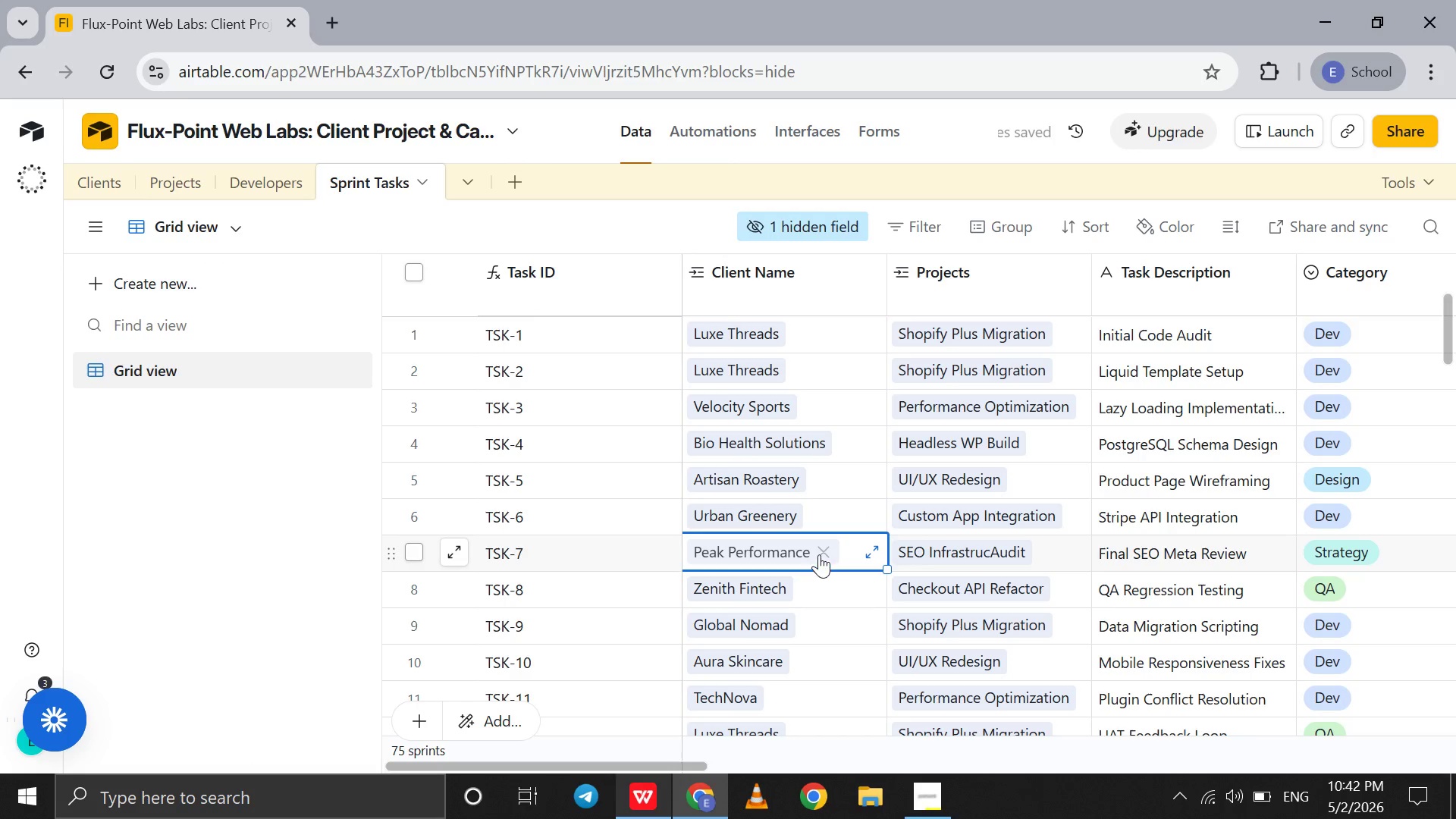 
left_click([819, 554])
 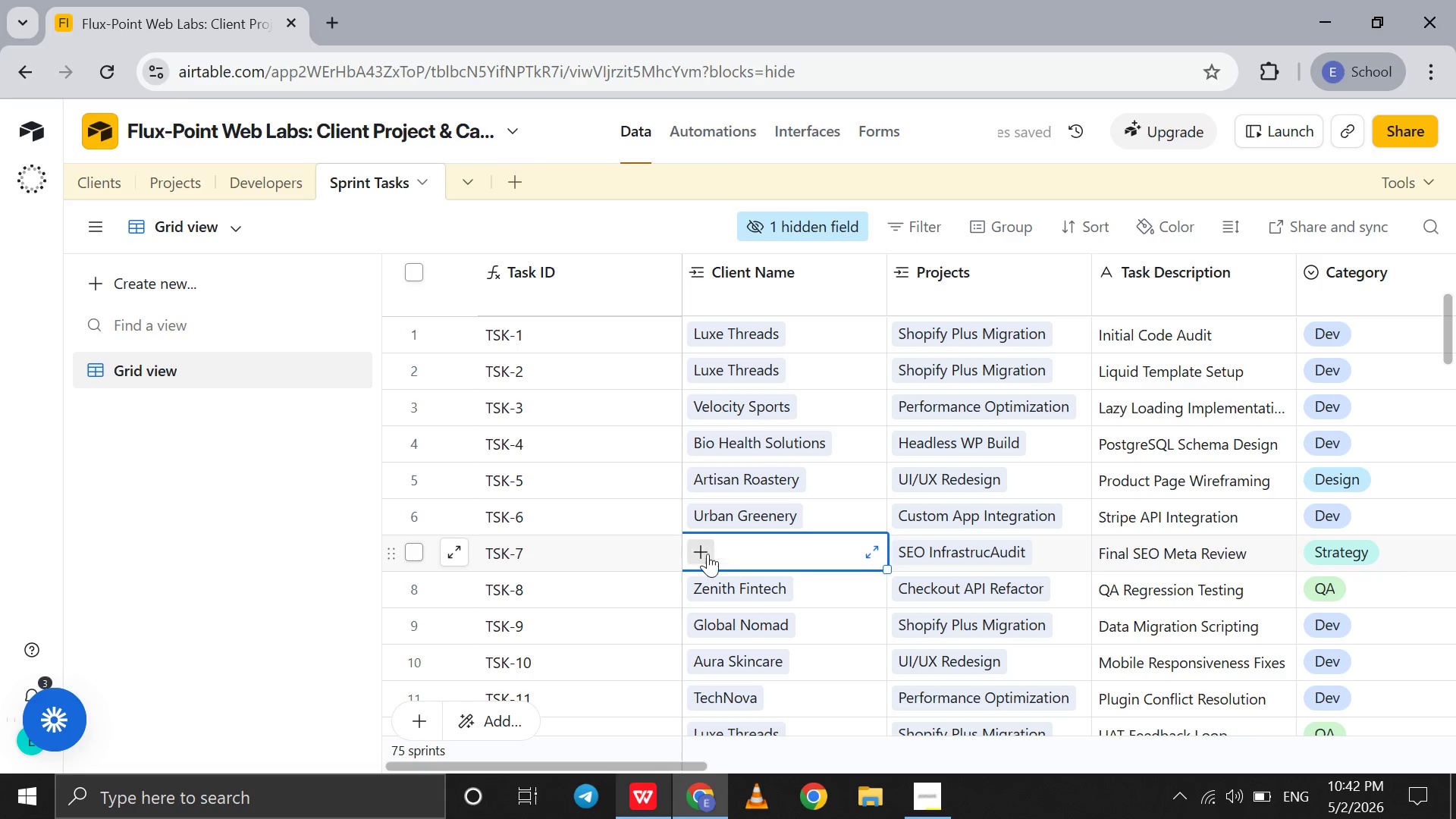 
left_click([704, 554])
 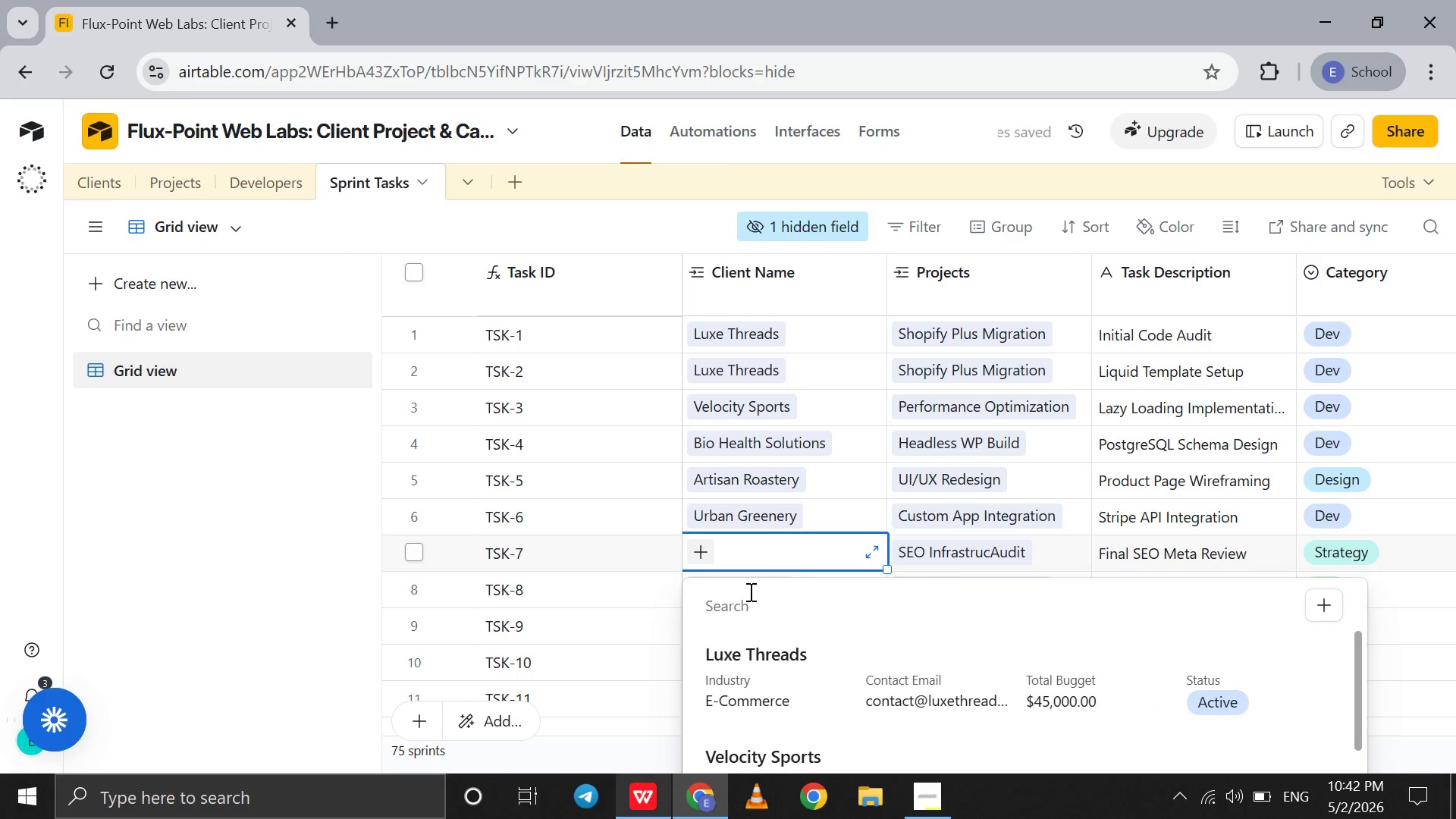 
key(P)
 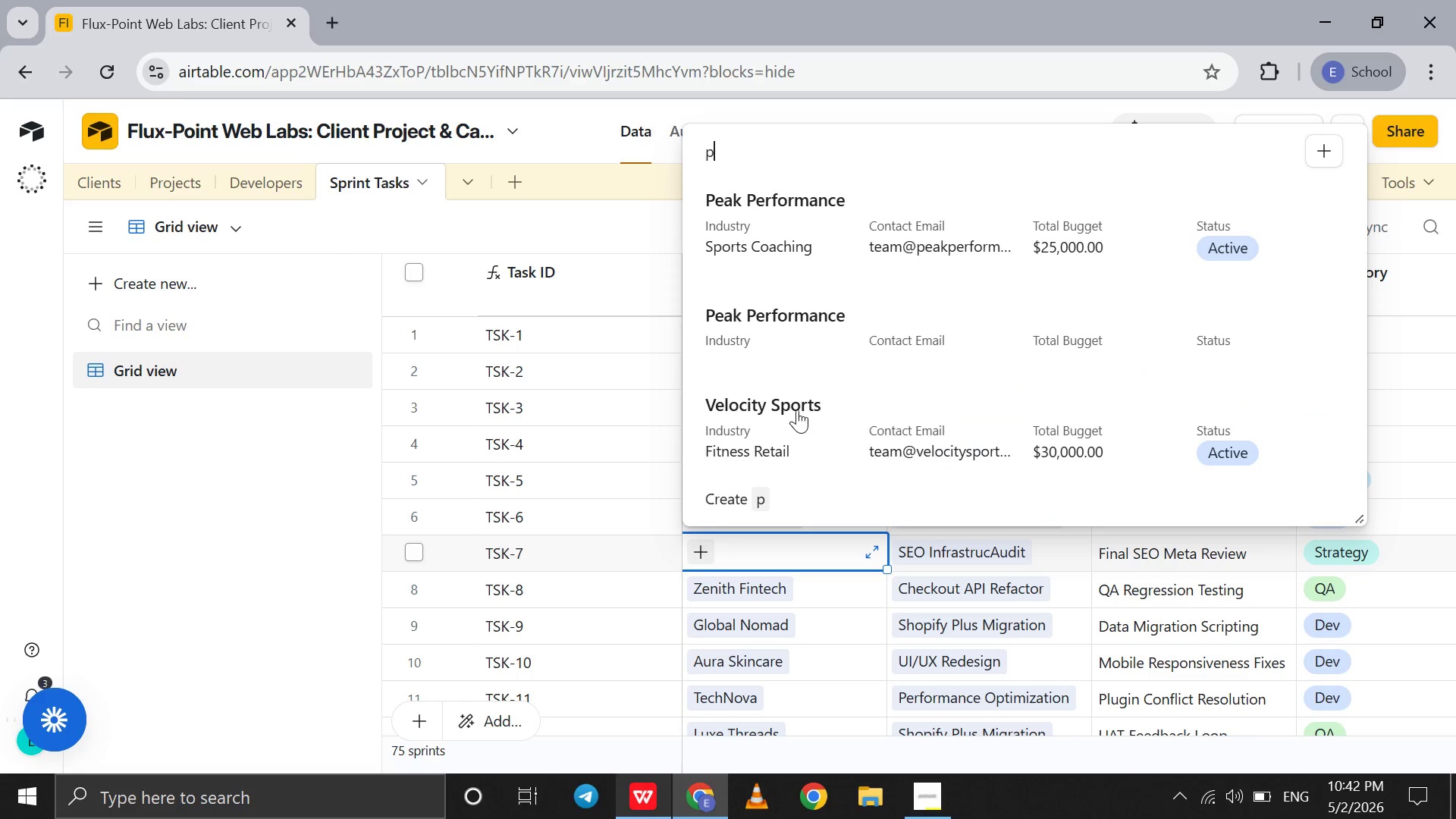 
scroll: coordinate [805, 380], scroll_direction: down, amount: 5.0
 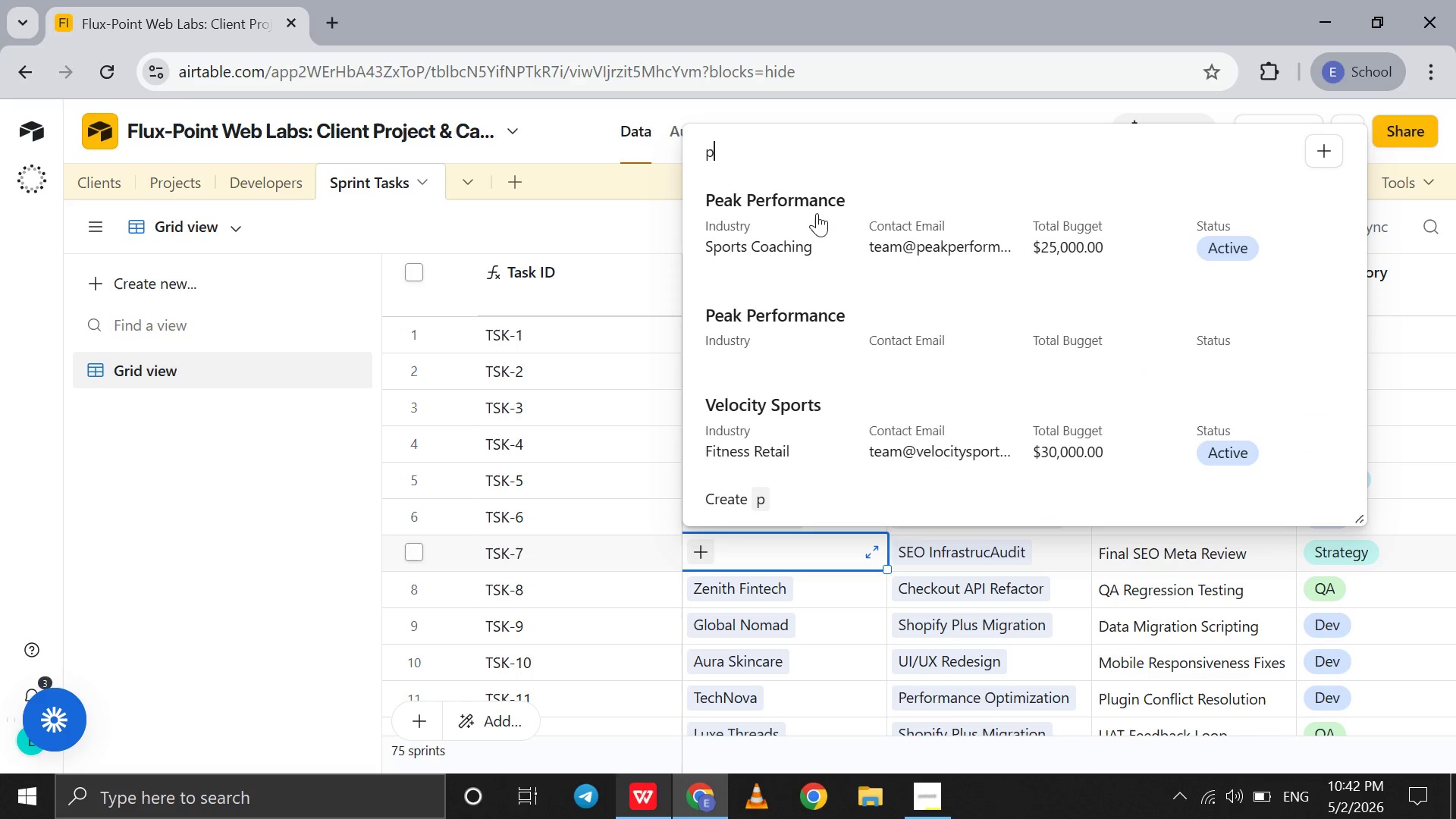 
left_click([817, 213])
 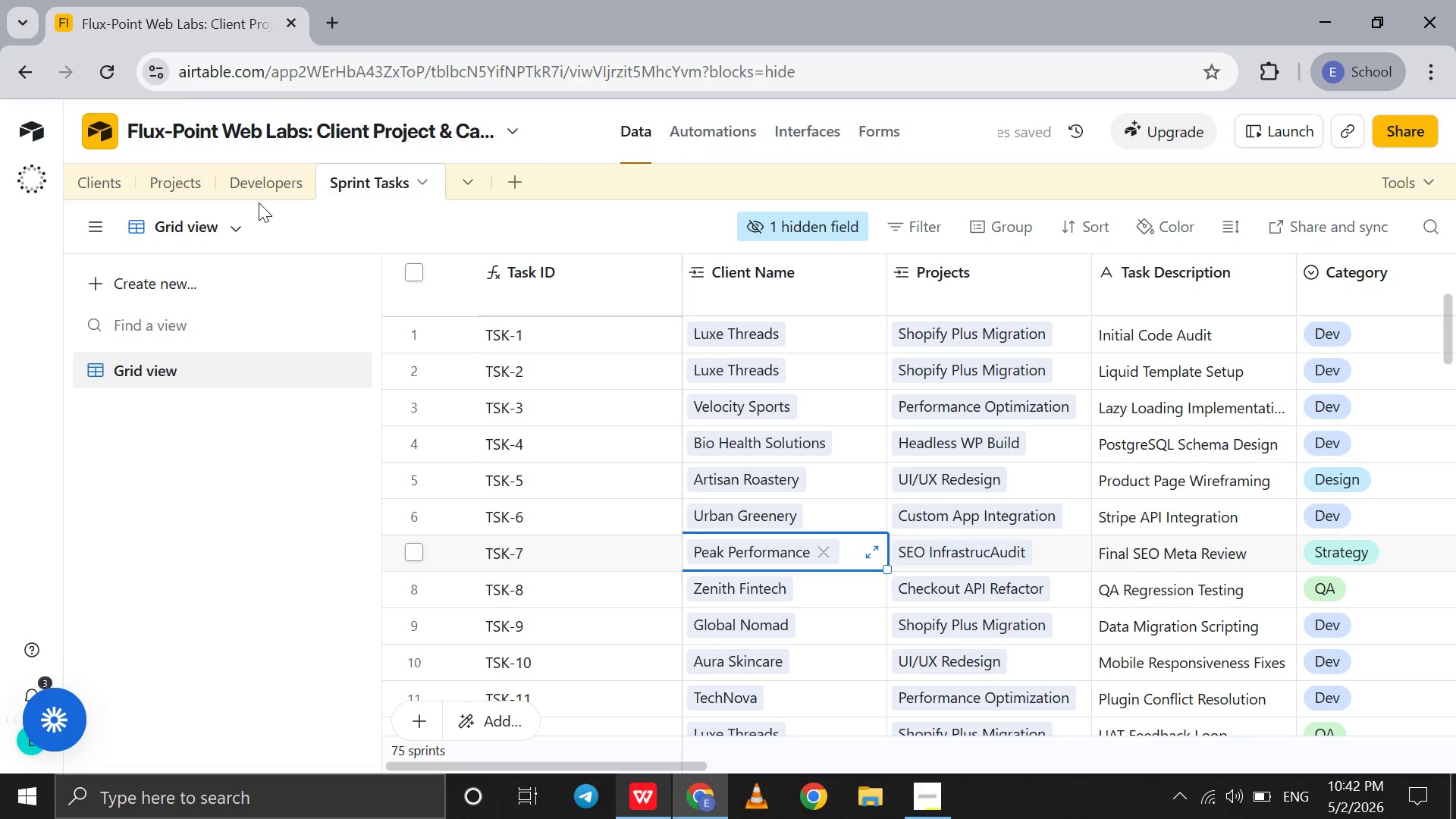 
left_click([256, 188])
 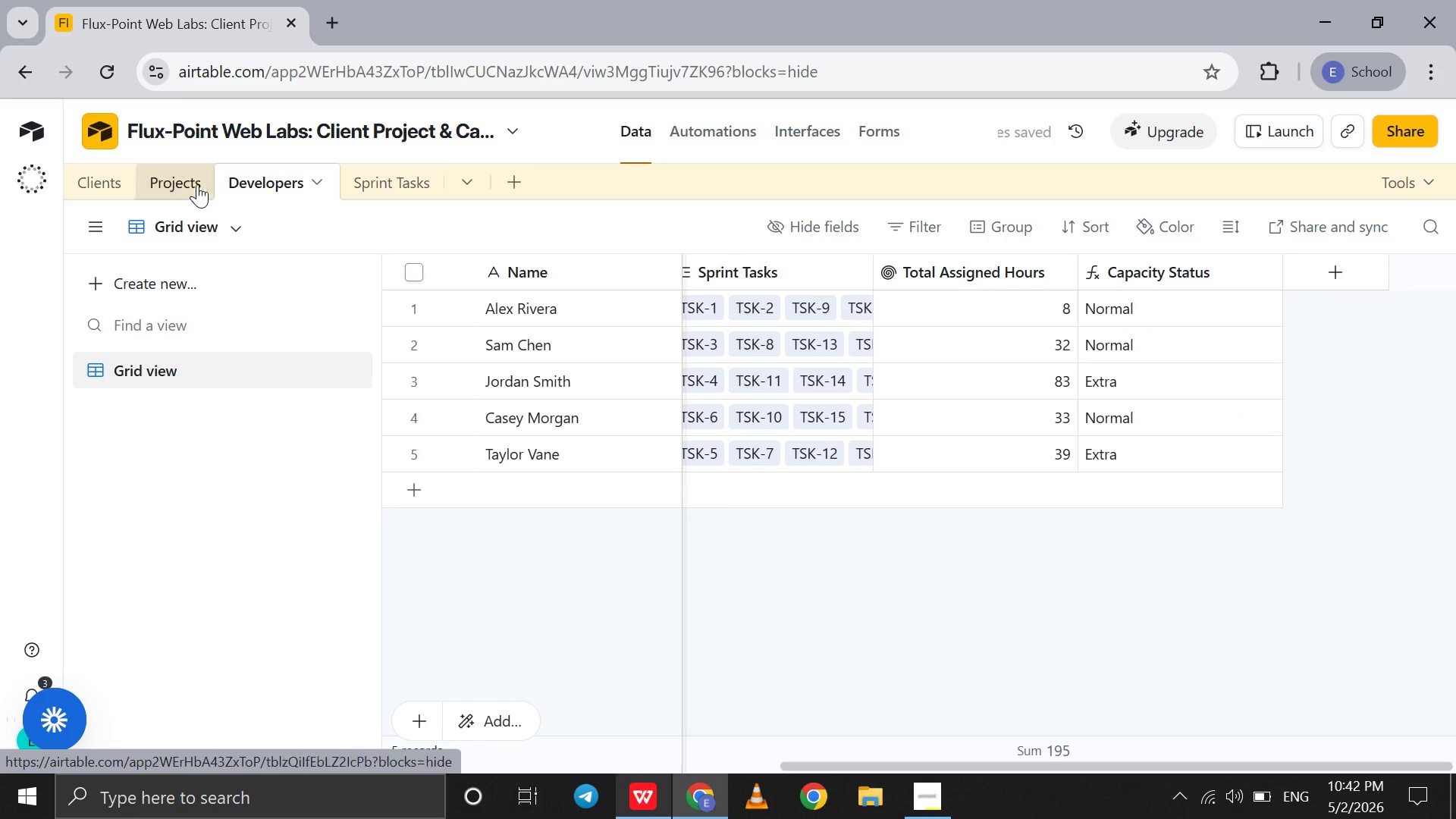 
left_click([193, 183])
 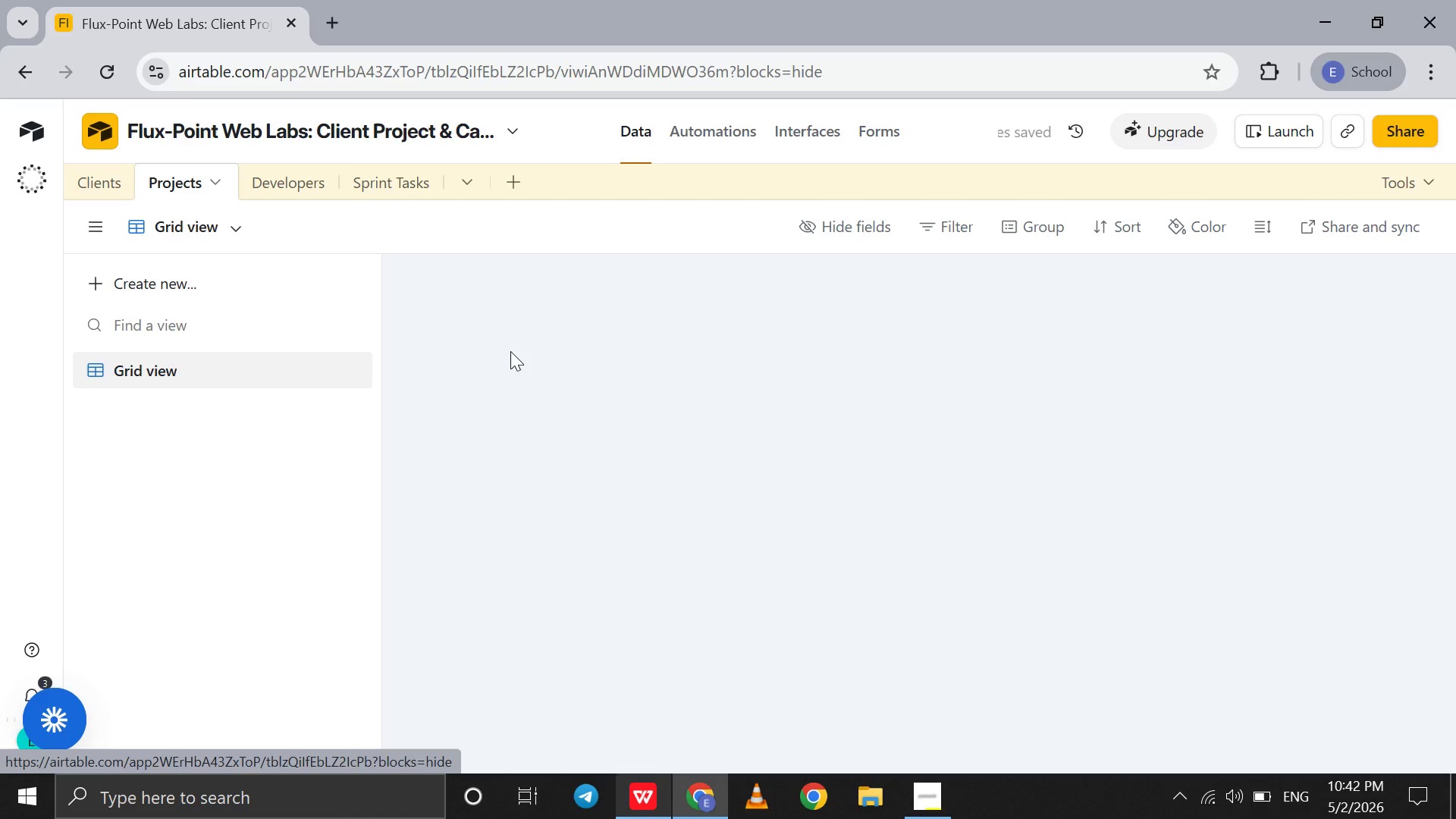 
mouse_move([526, 362])
 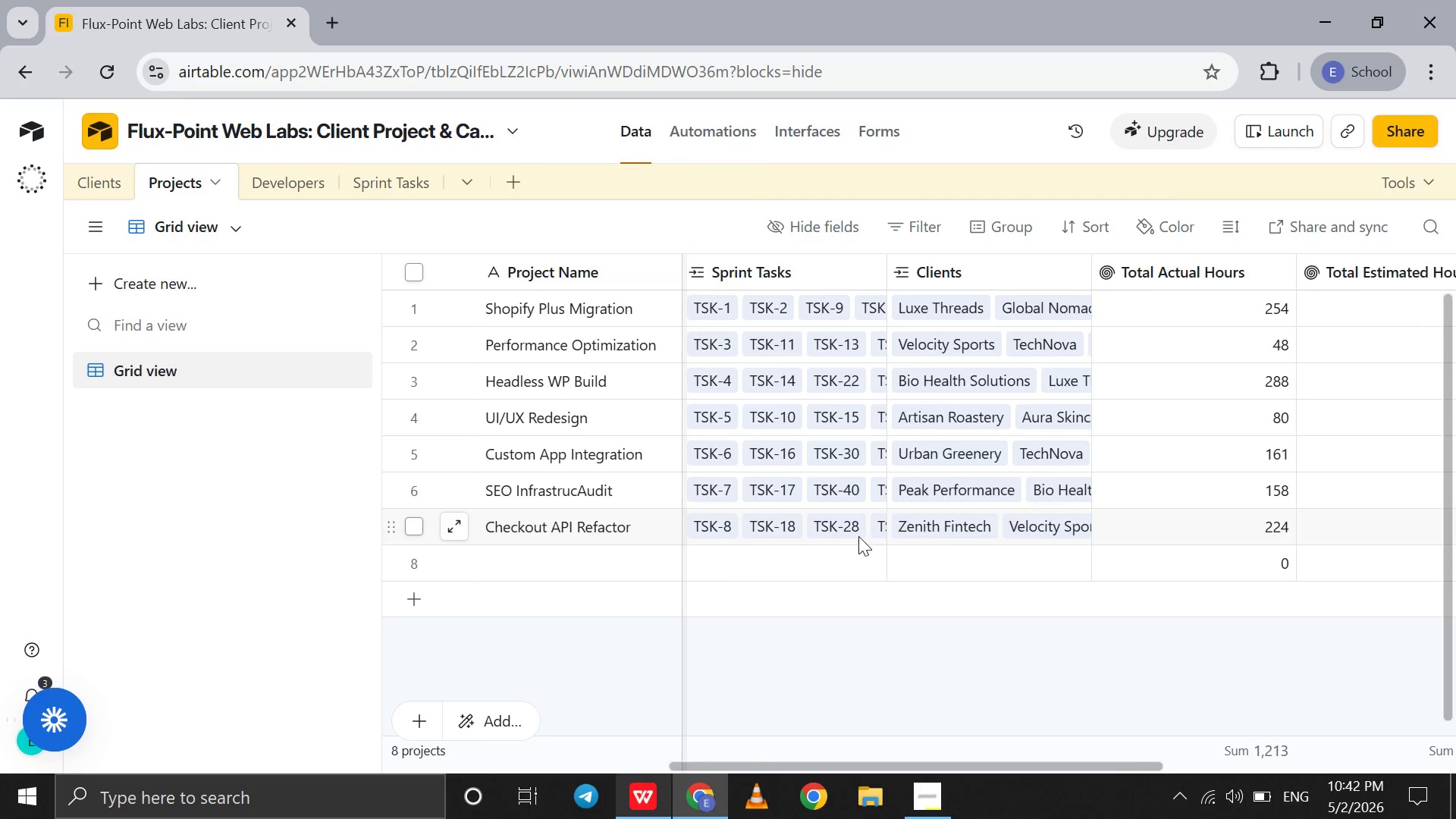 
scroll: coordinate [858, 536], scroll_direction: up, amount: 1.0
 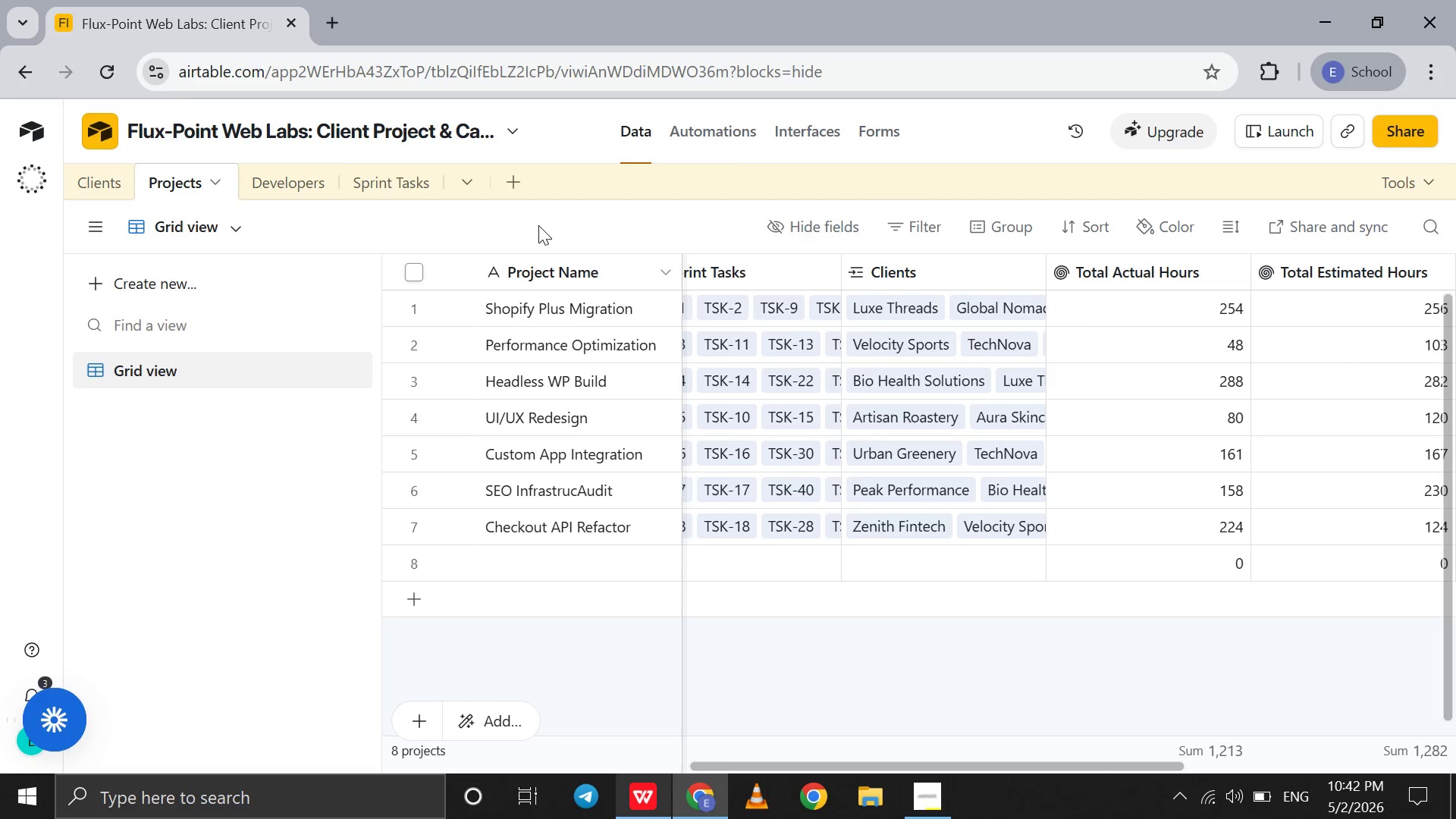 
left_click([388, 172])
 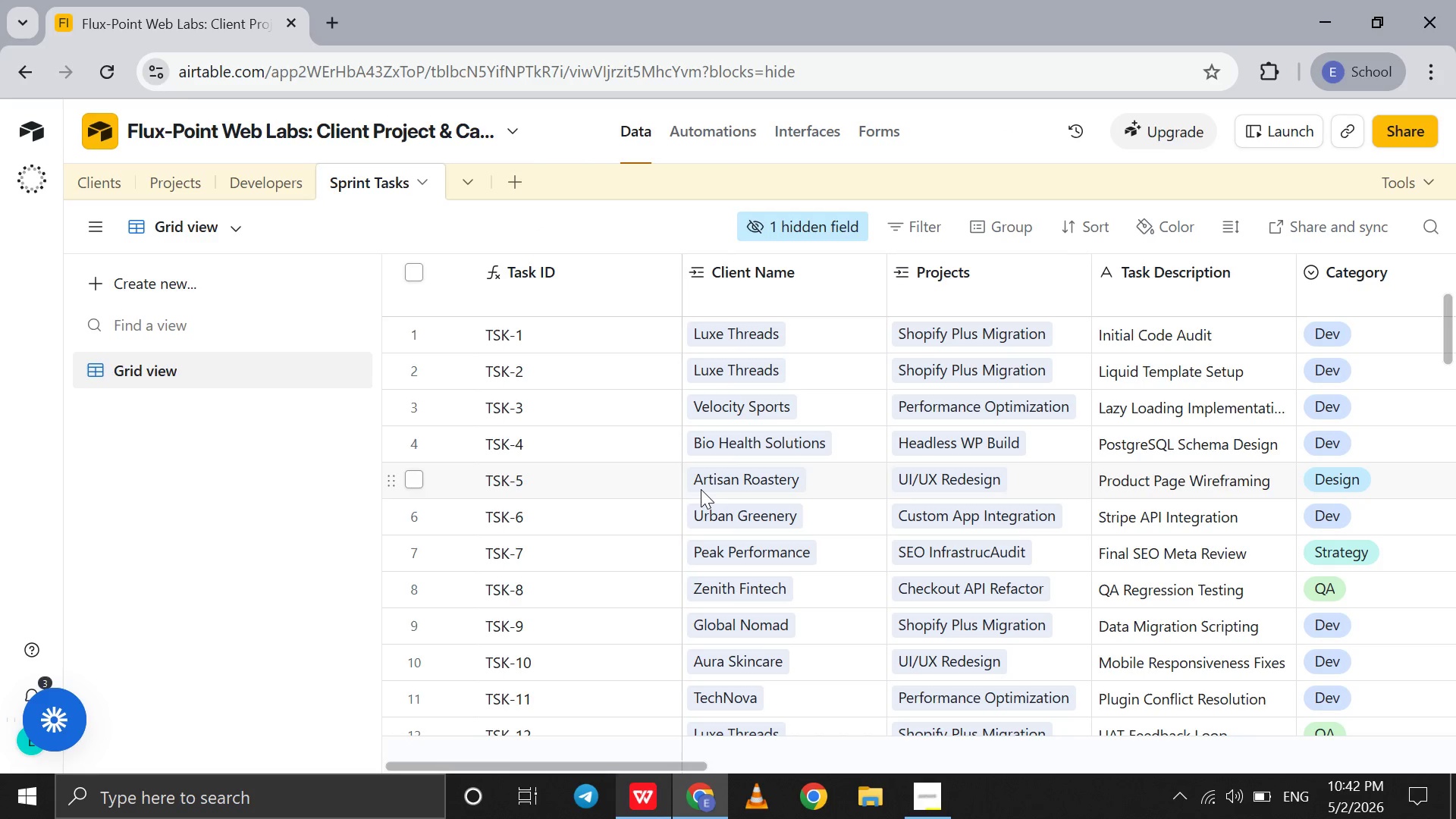 
scroll: coordinate [701, 489], scroll_direction: none, amount: 0.0
 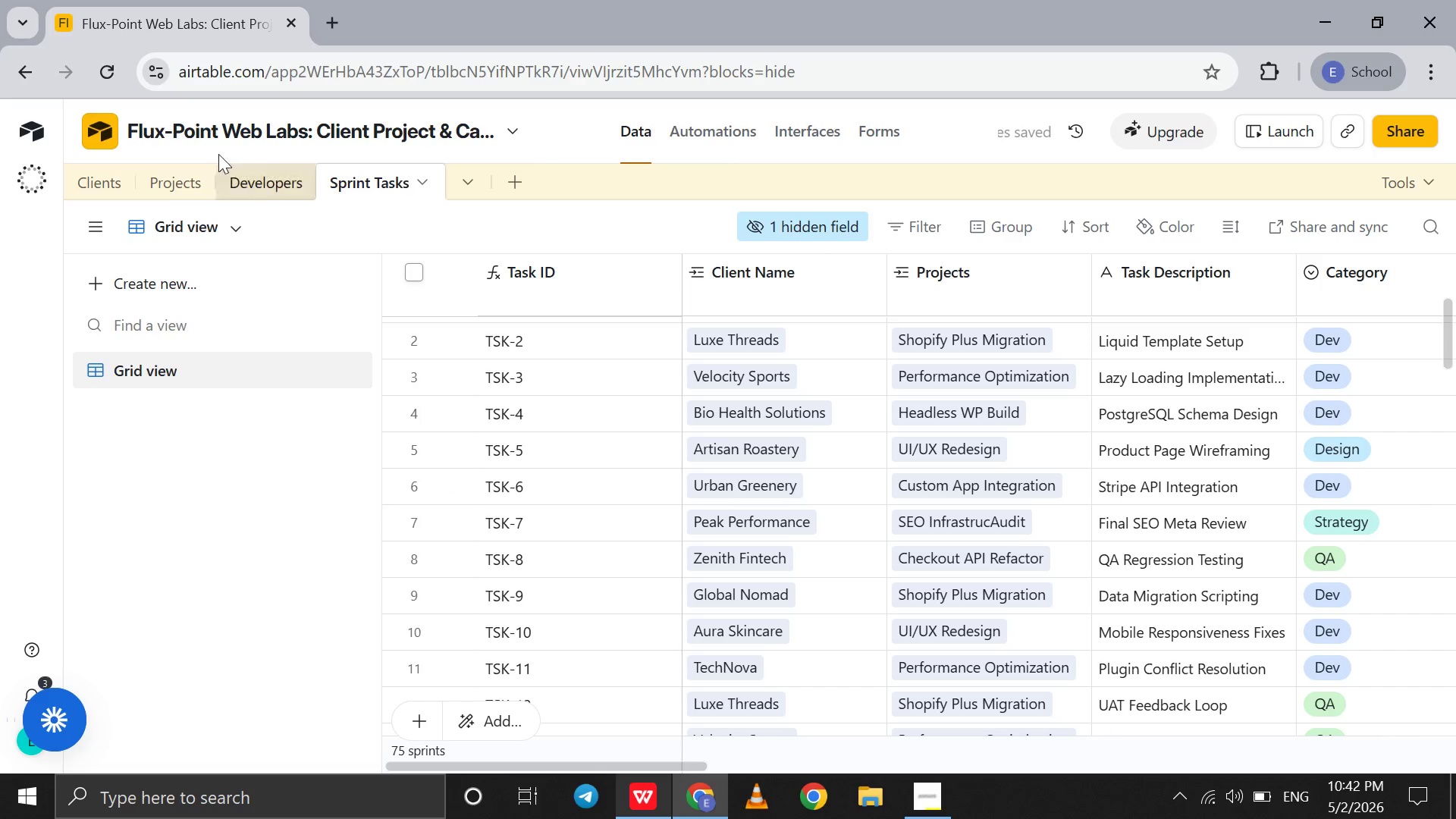 
left_click([172, 171])
 